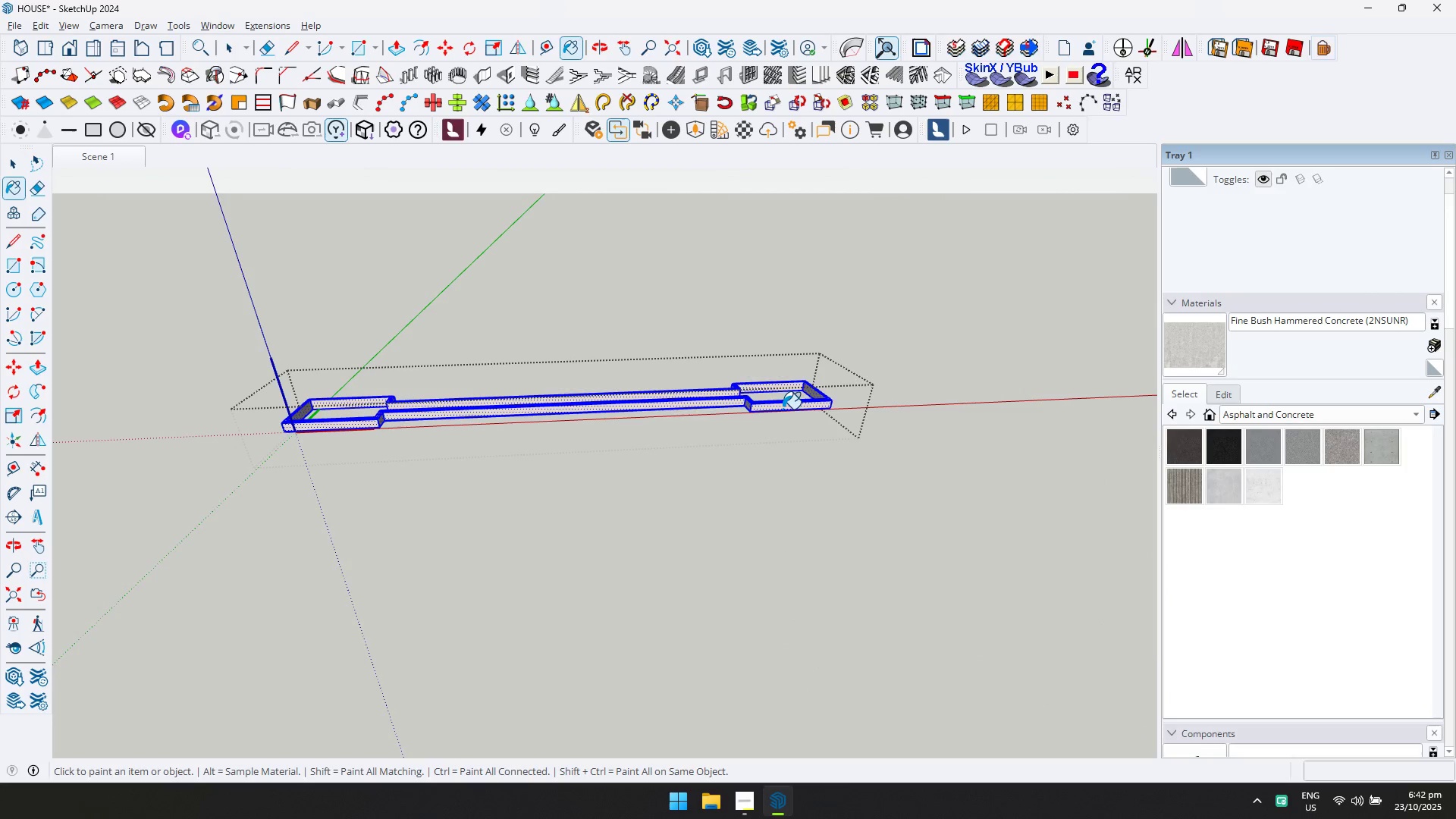 
key(Escape)
 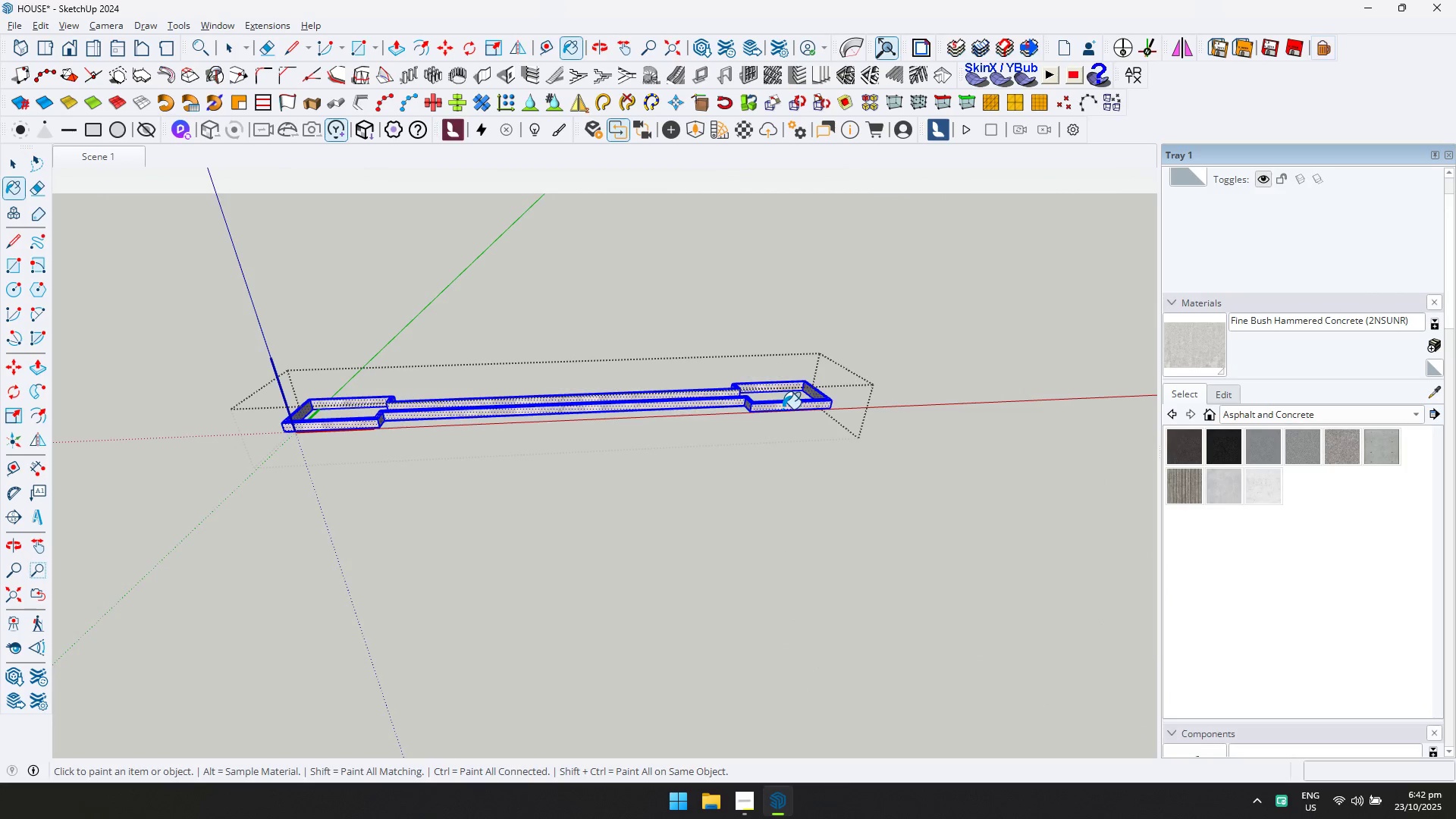 
key(Space)
 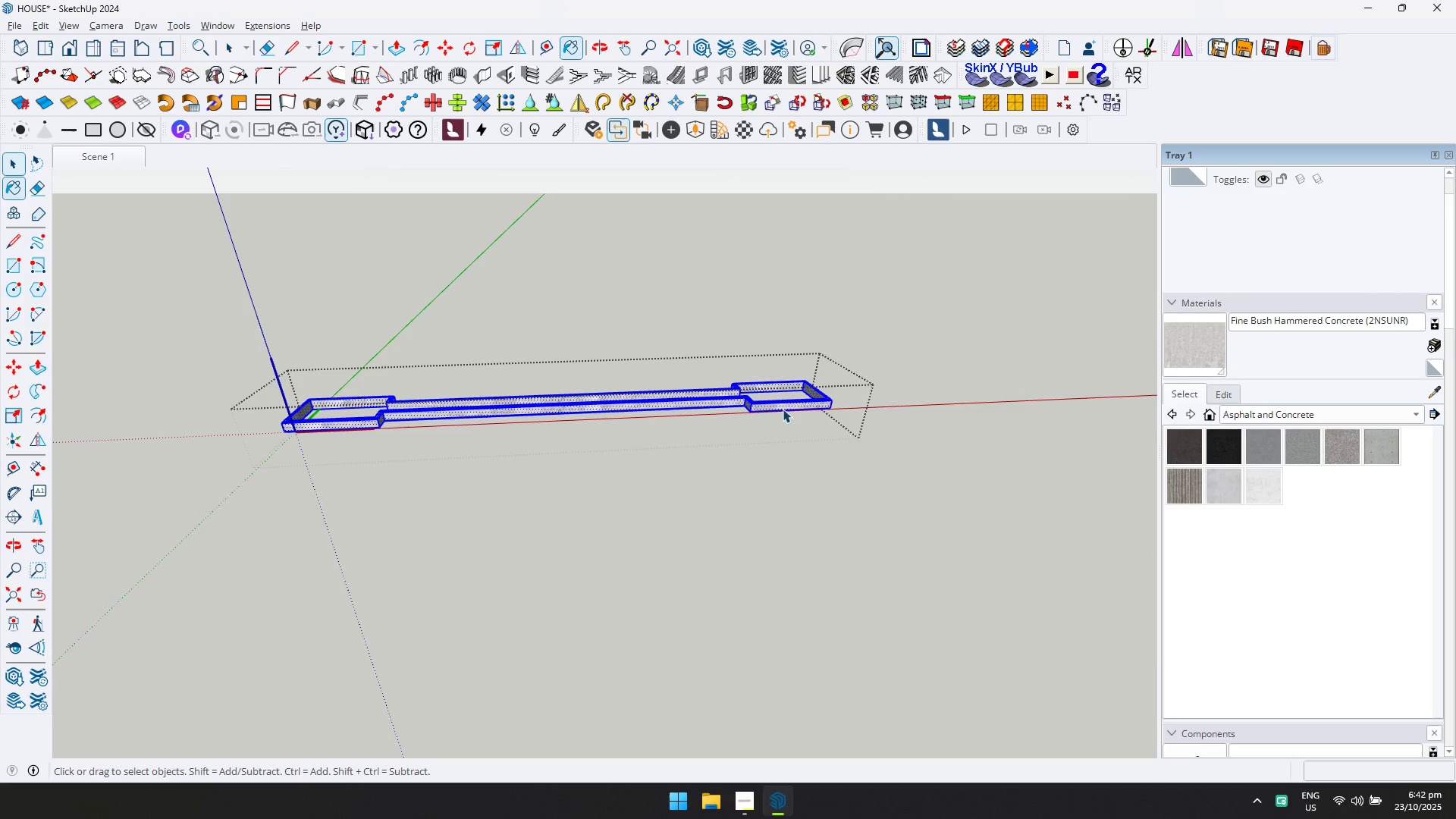 
key(Escape)
 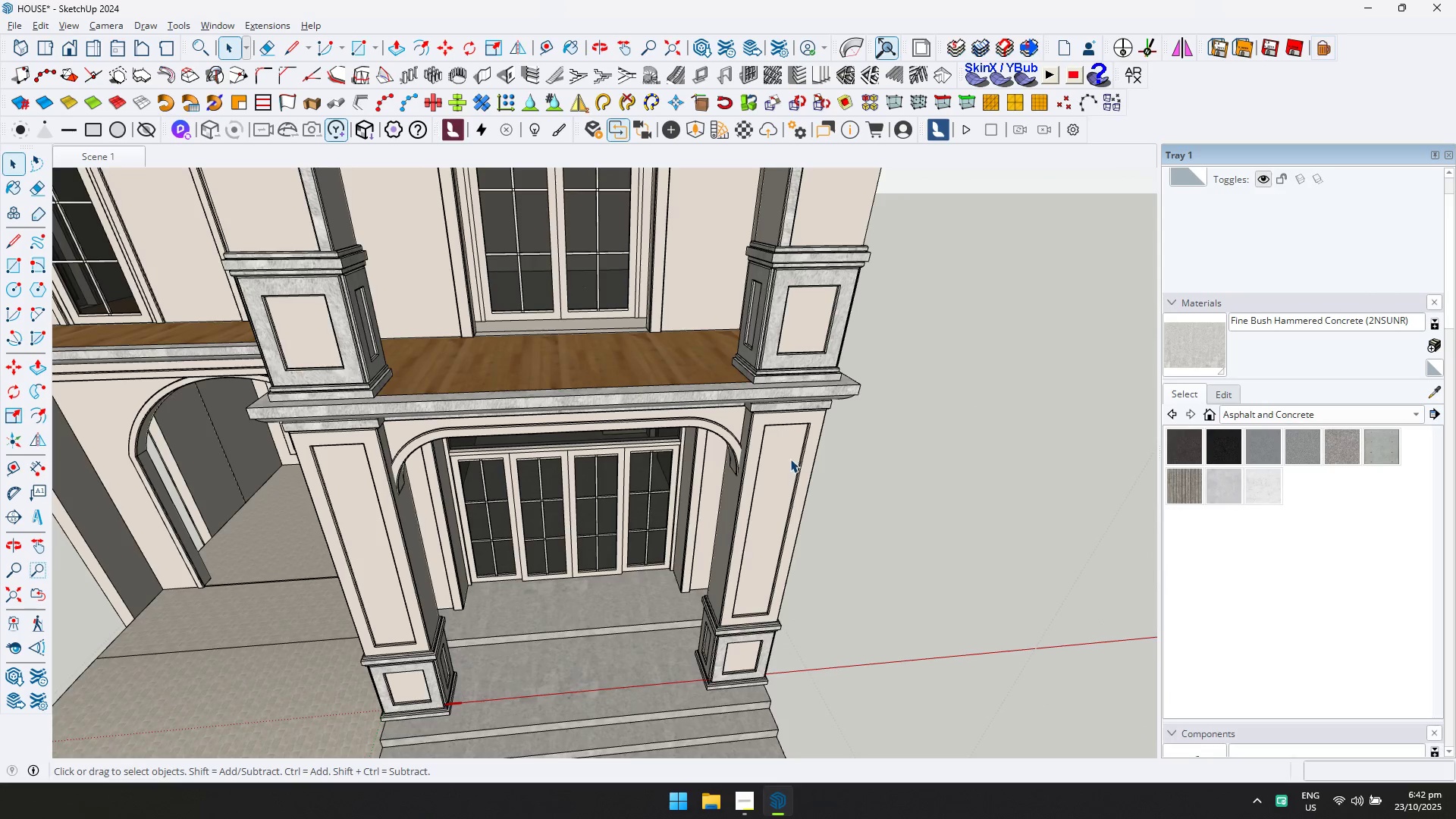 
scroll: coordinate [808, 431], scroll_direction: up, amount: 4.0
 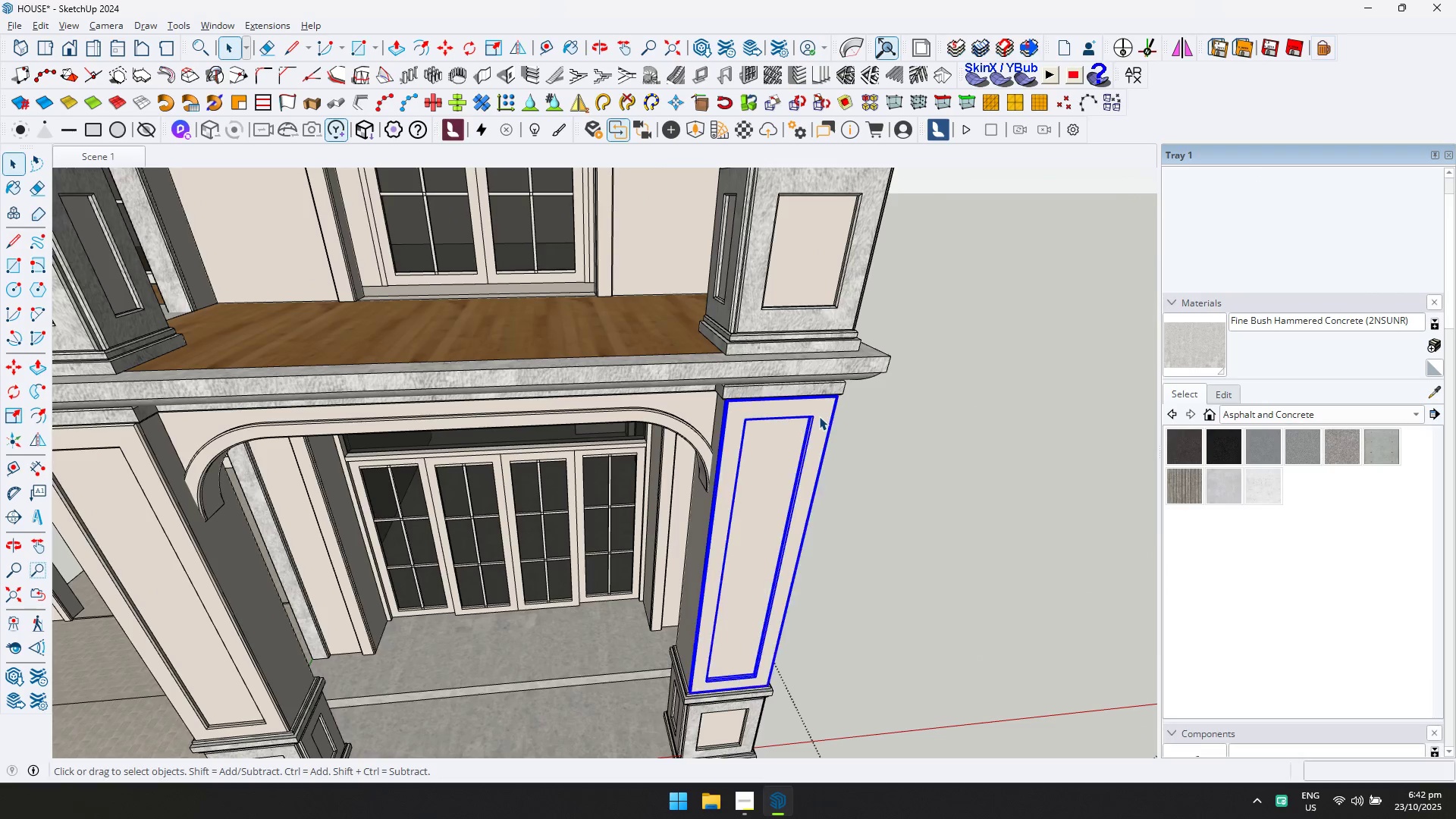 
double_click([819, 416])
 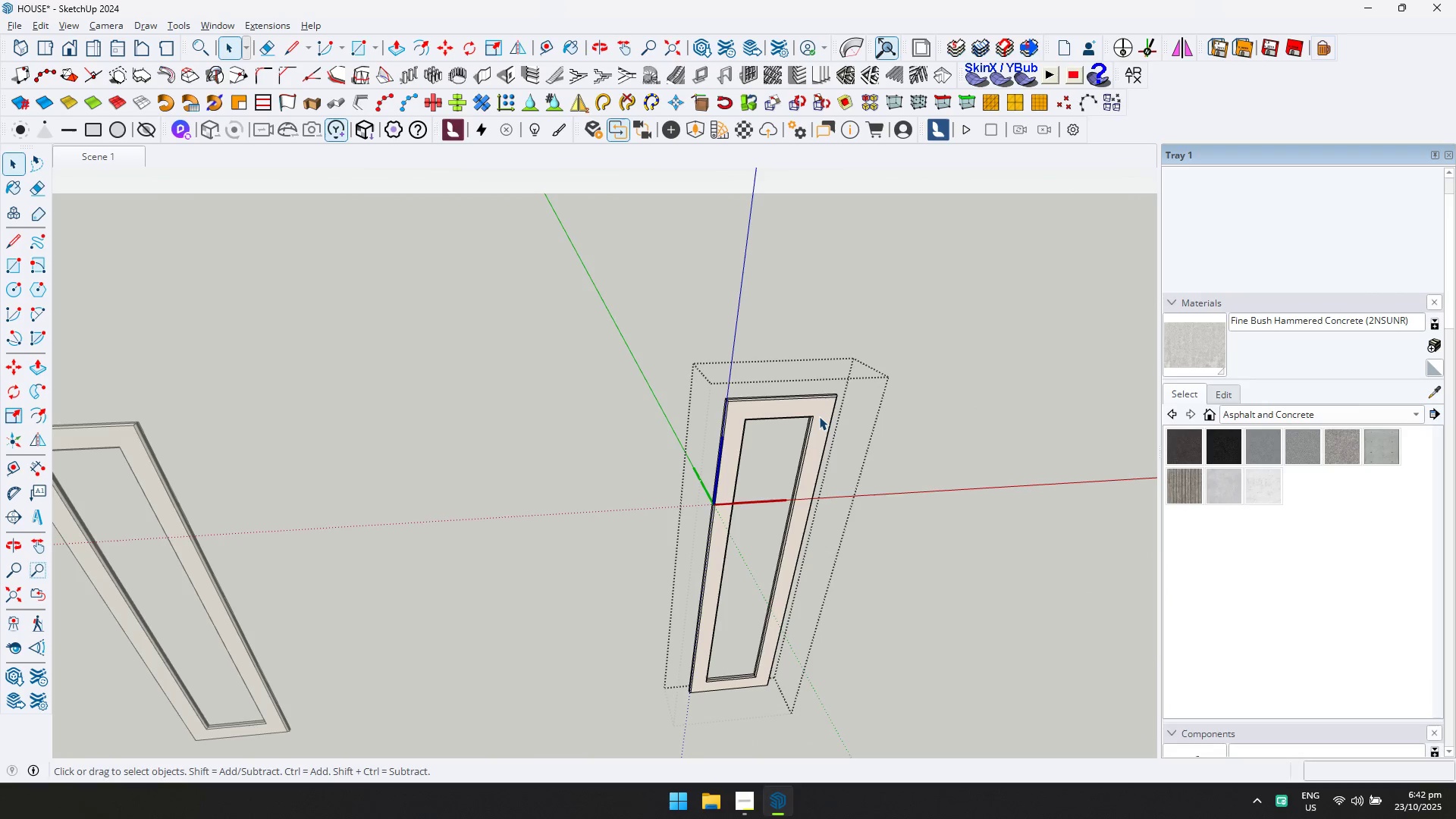 
key(Control+ControlLeft)
 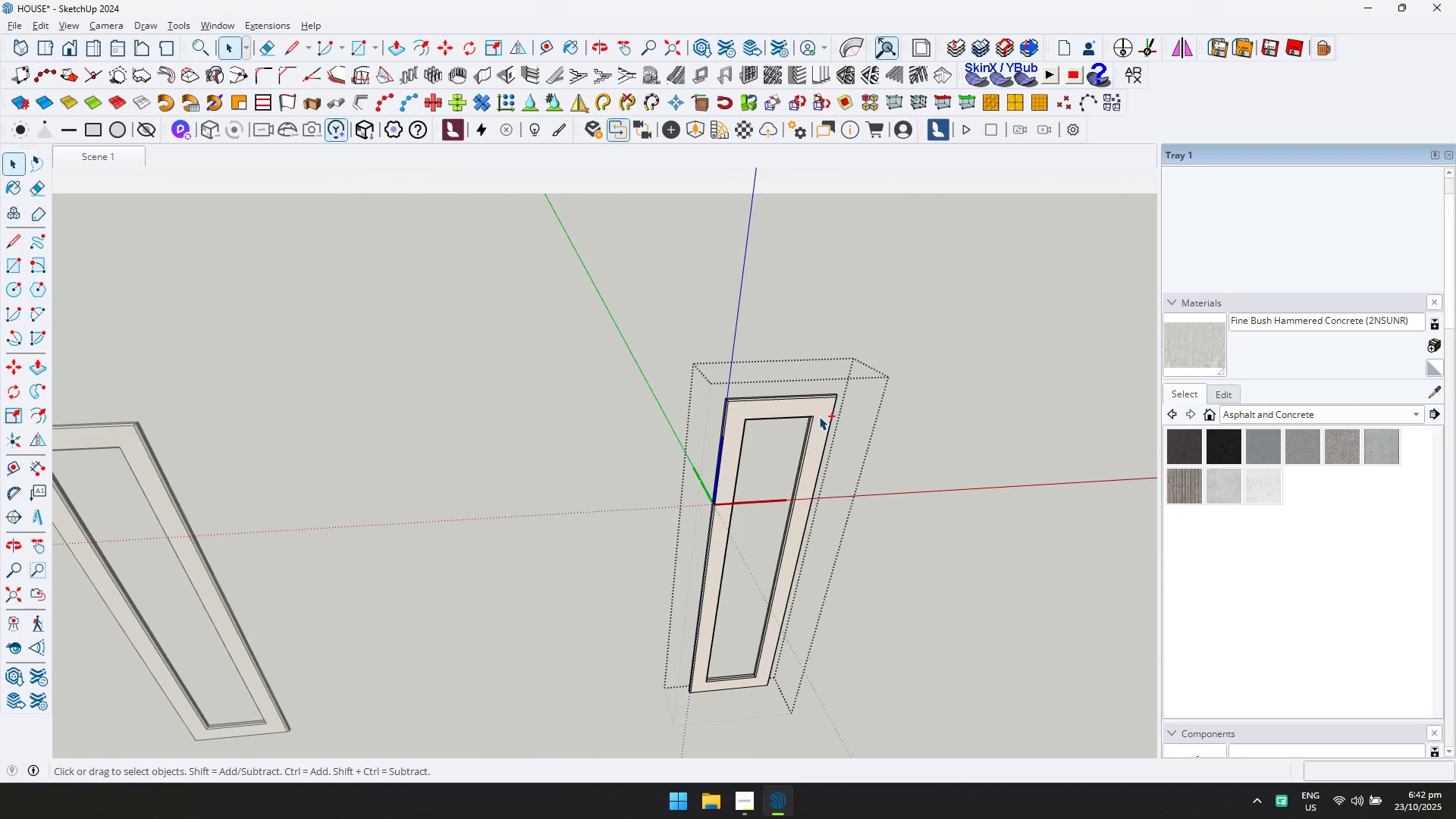 
key(Control+A)
 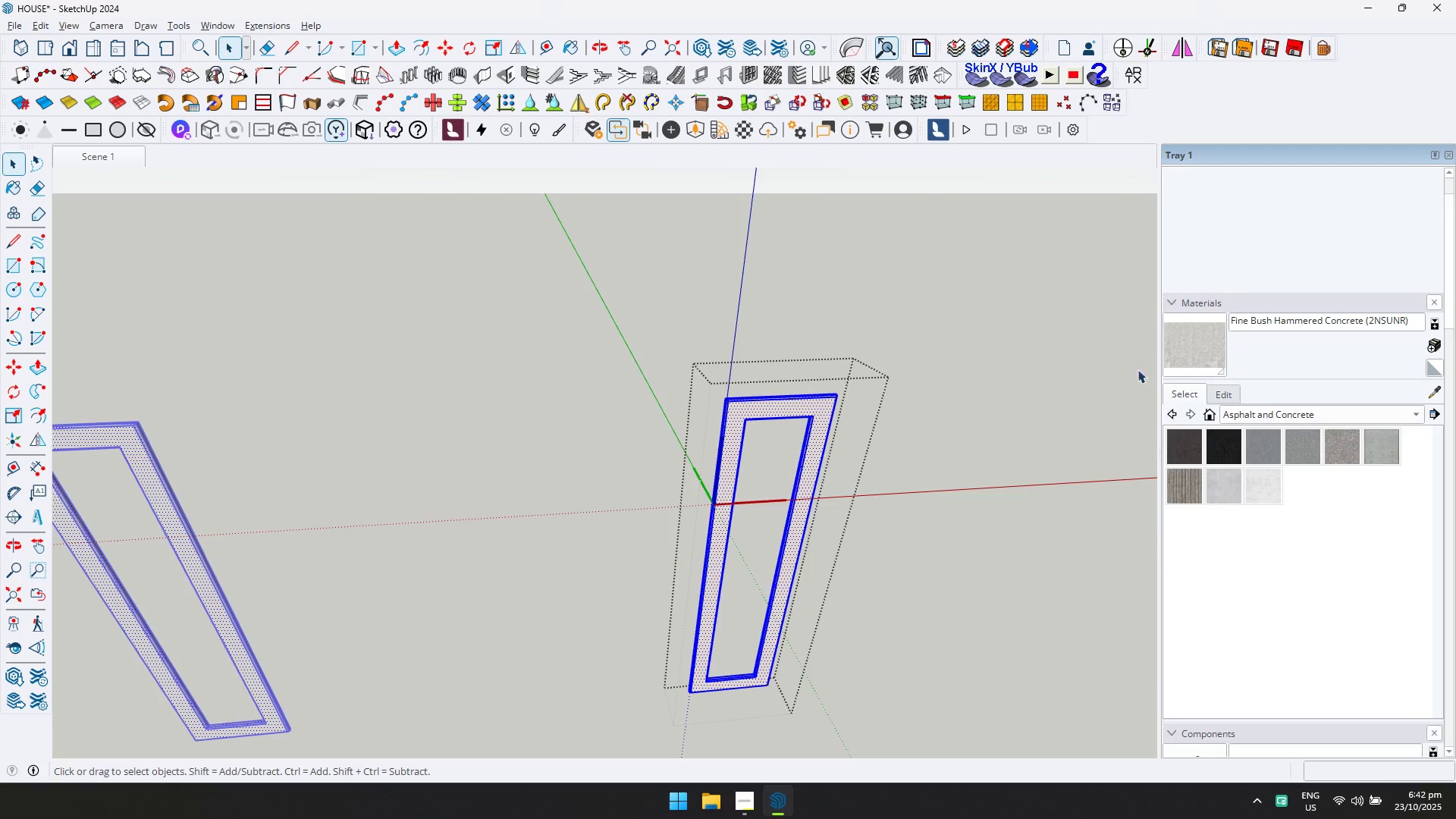 
left_click([1164, 345])
 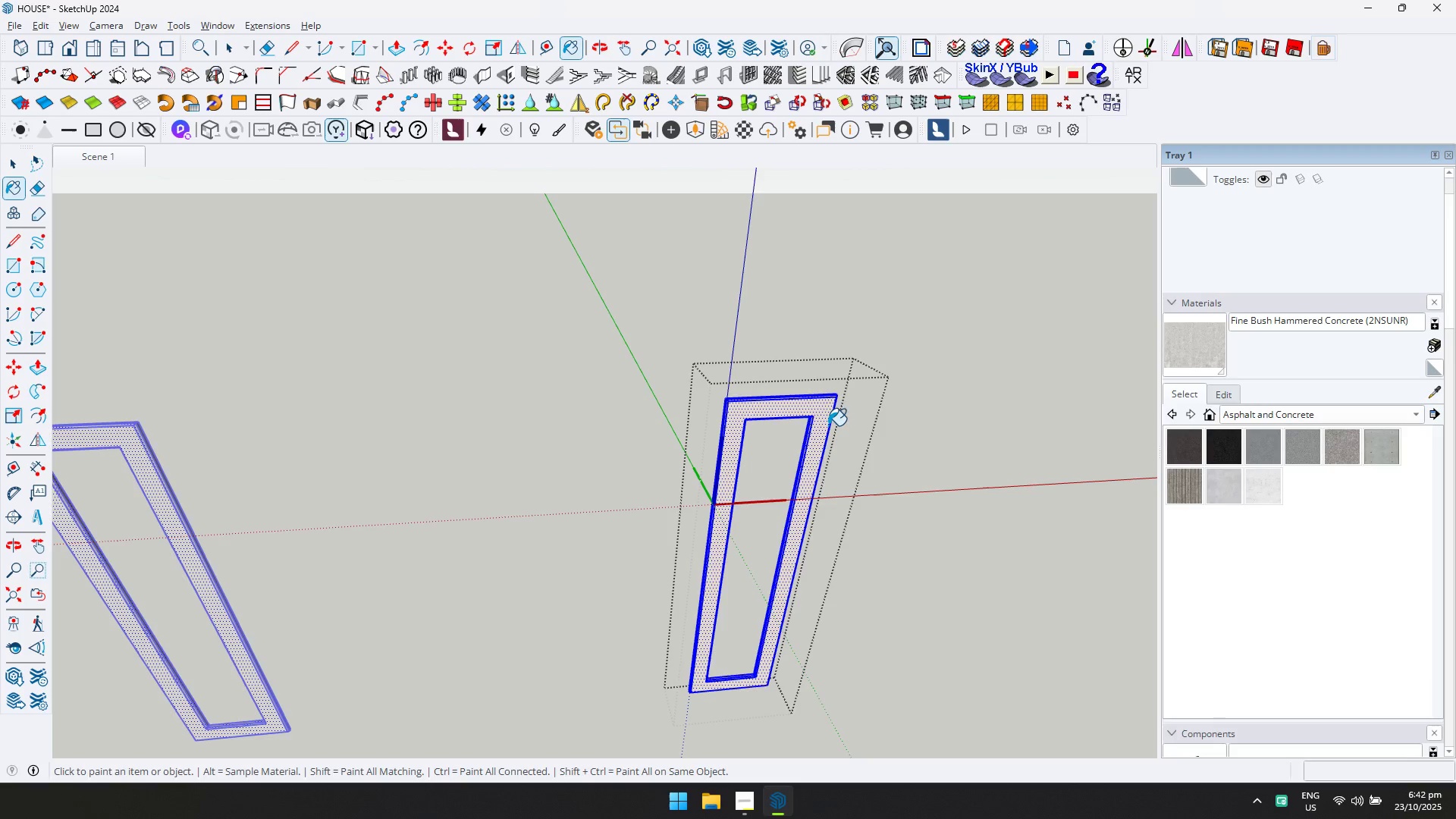 
left_click([821, 425])
 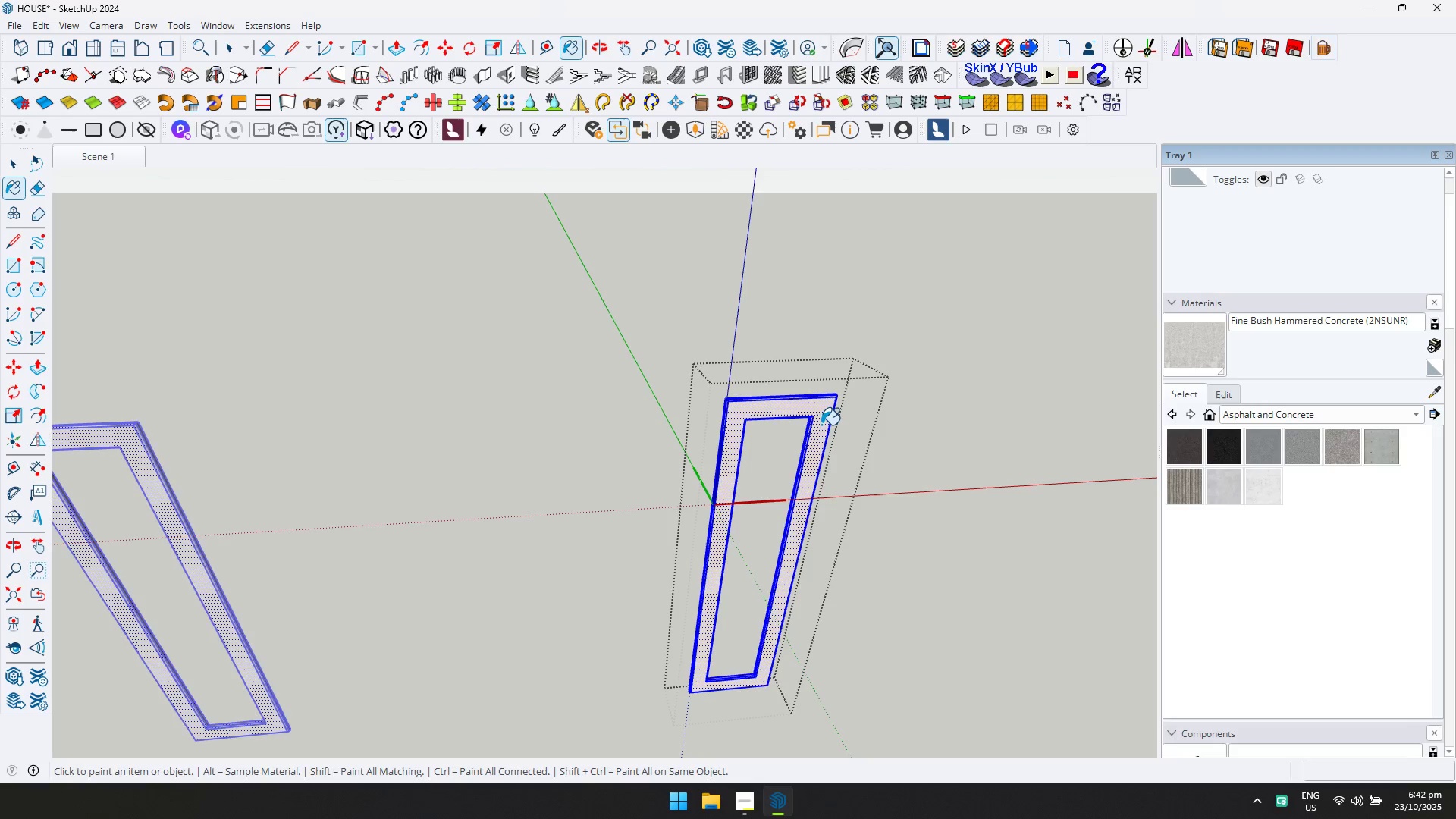 
key(Escape)
 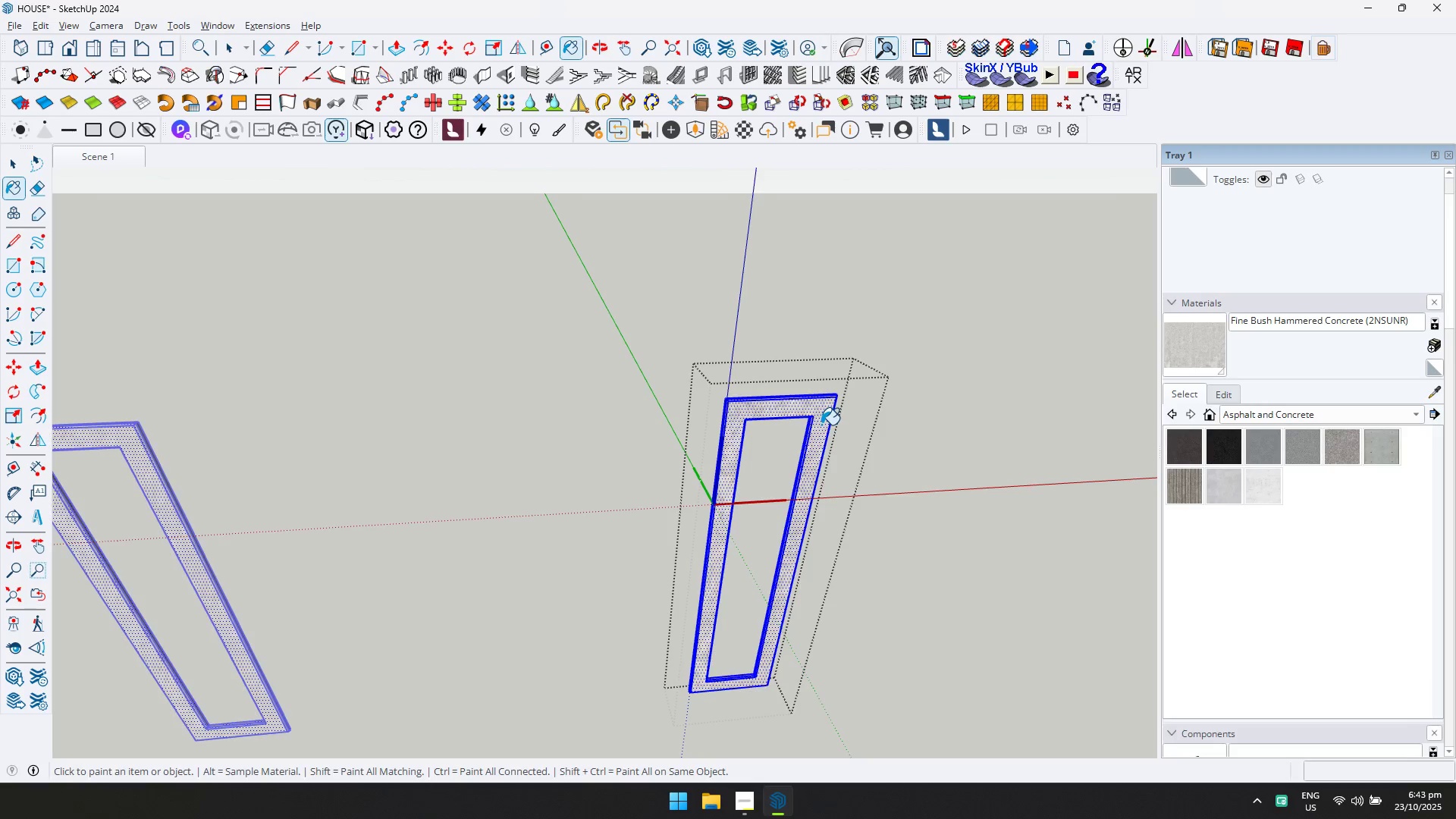 
key(Space)
 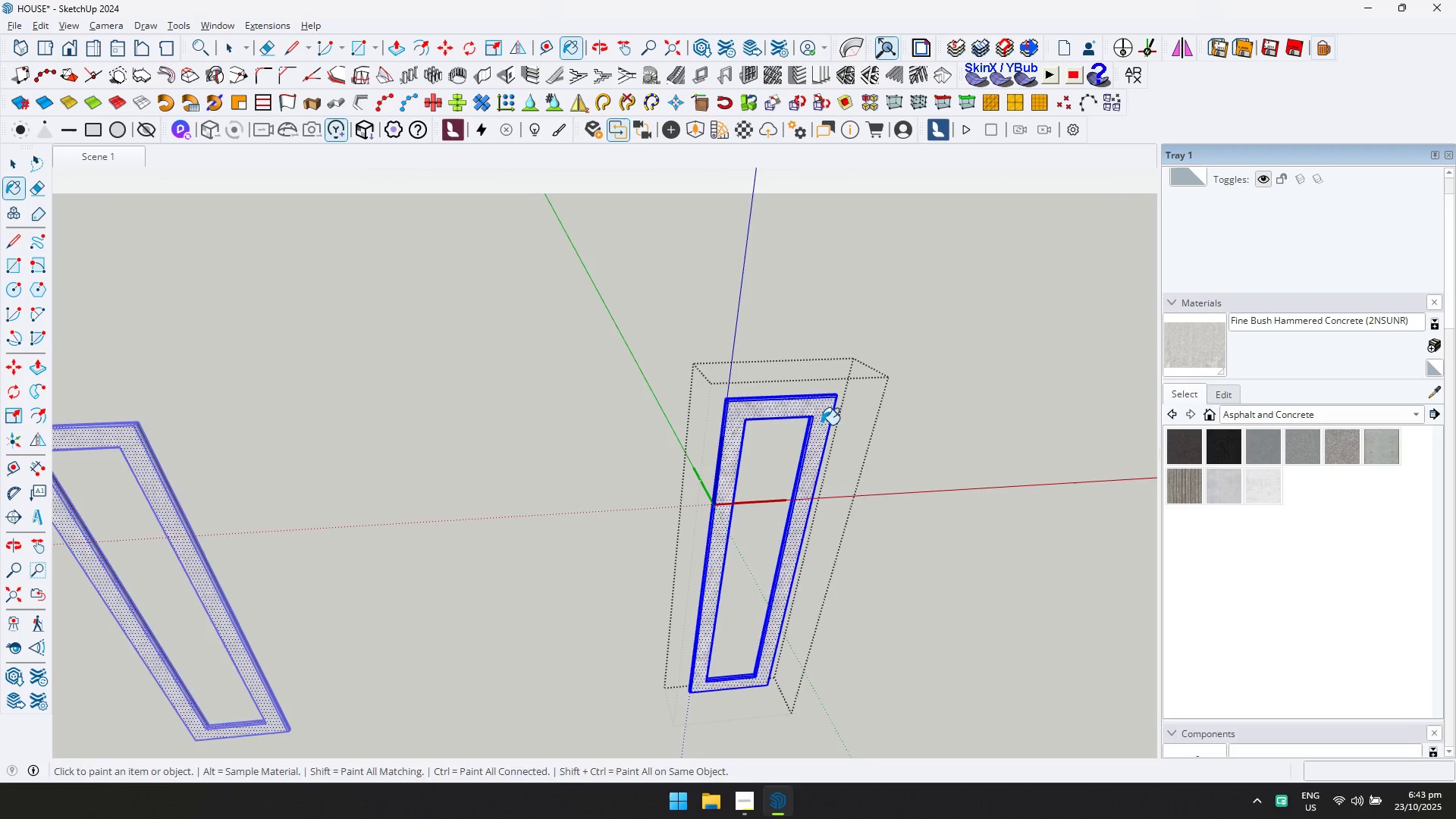 
key(Escape)
 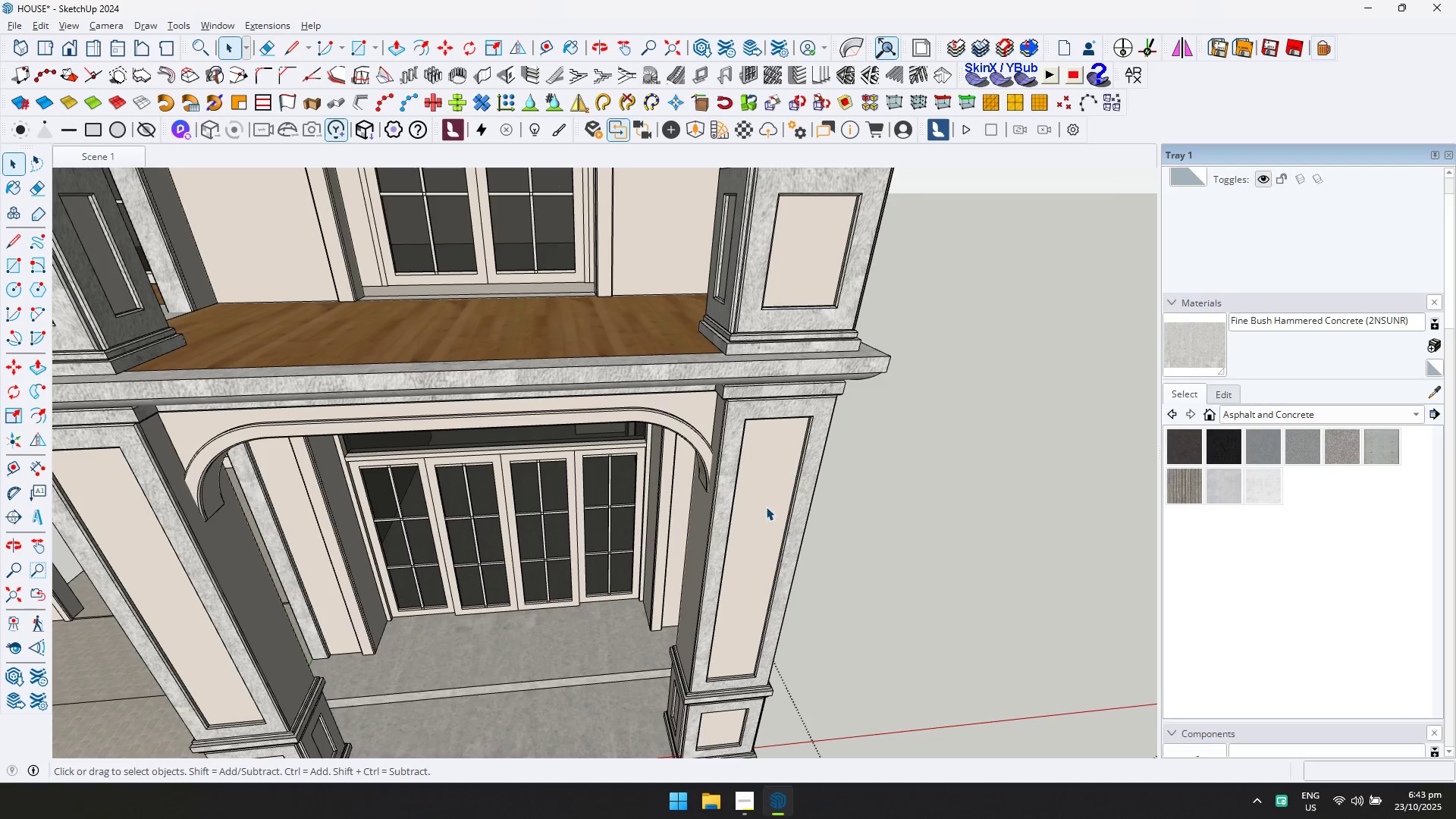 
hold_key(key=ShiftLeft, duration=0.4)
 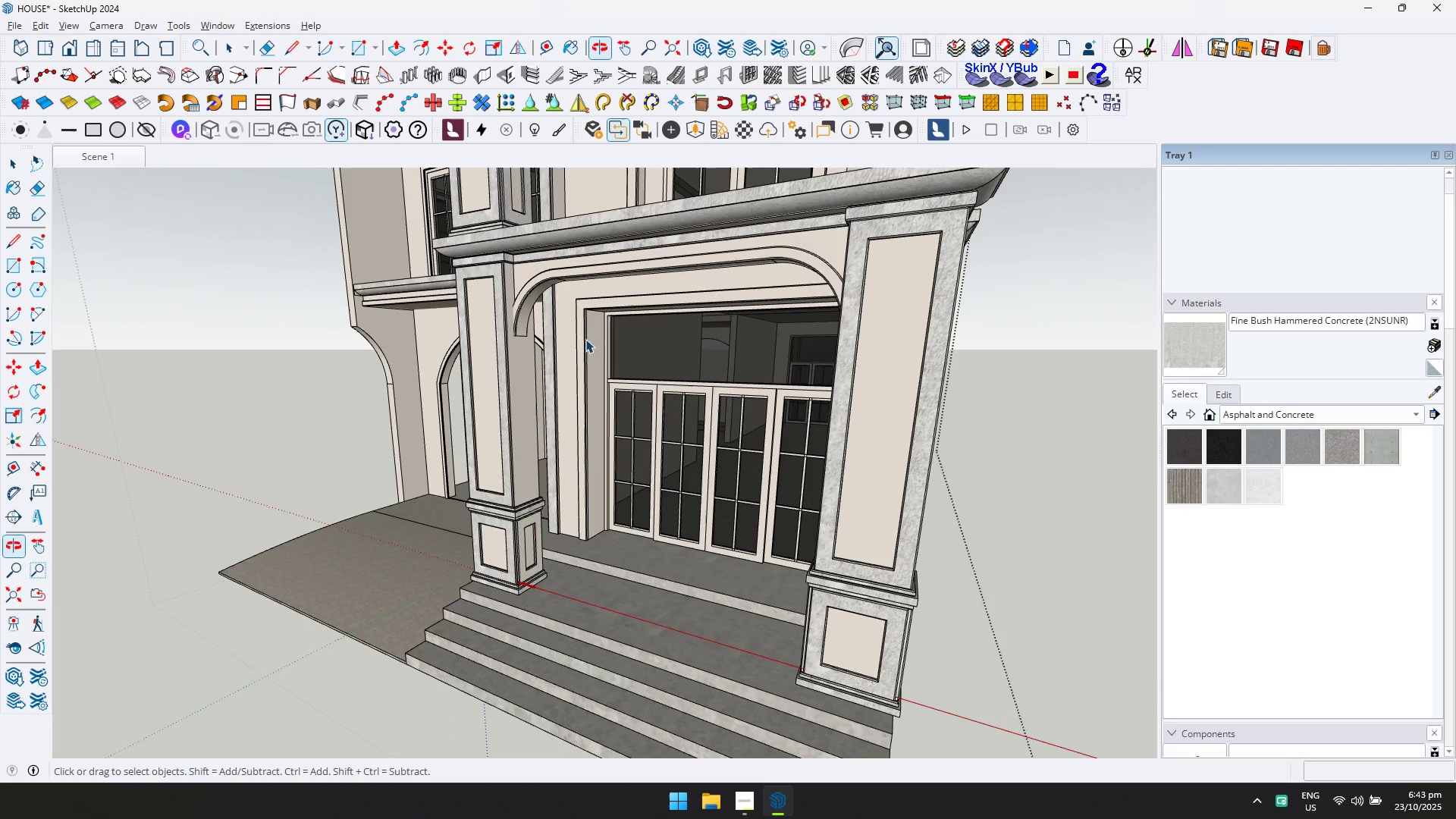 
scroll: coordinate [540, 218], scroll_direction: up, amount: 6.0
 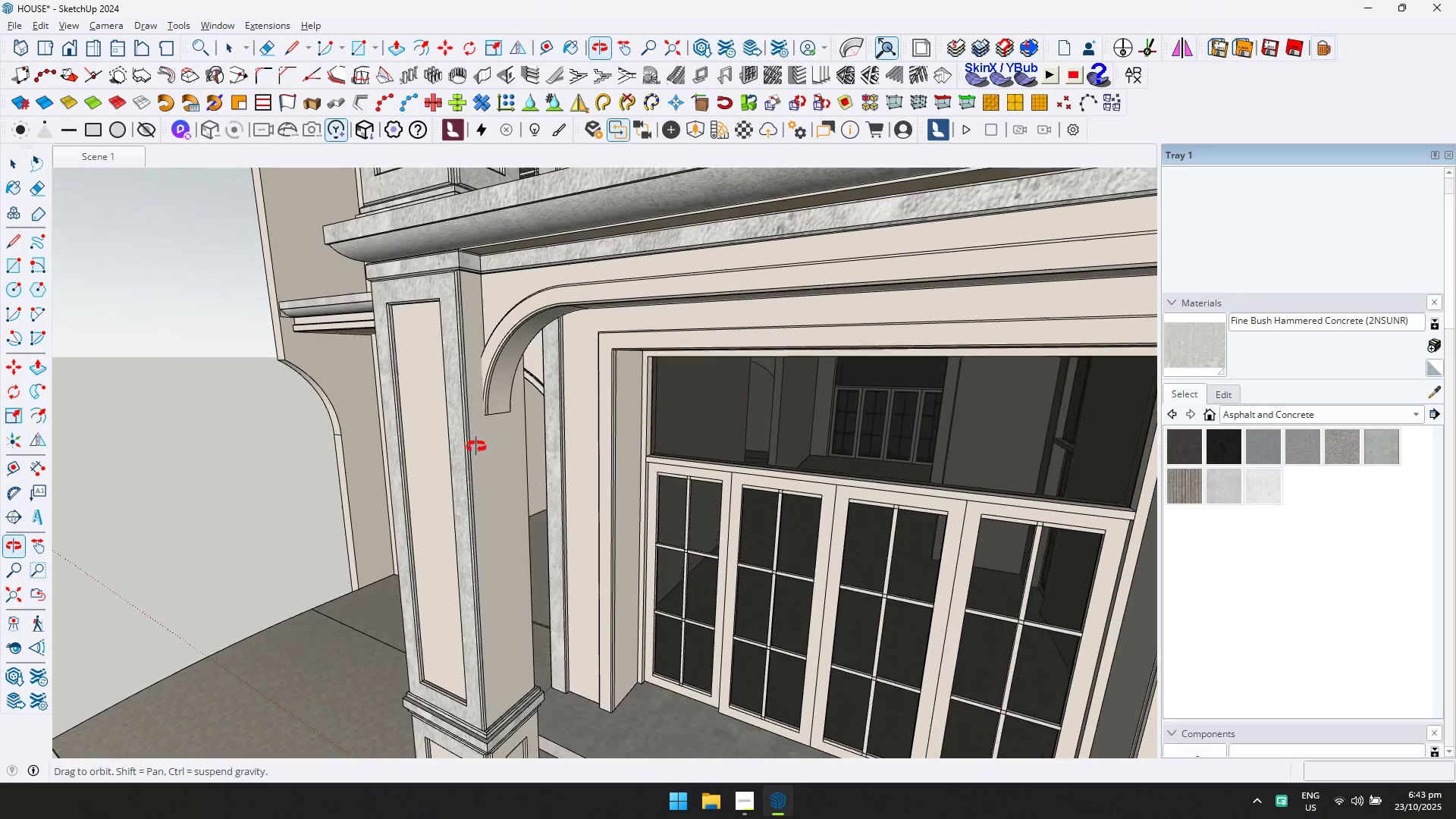 
hold_key(key=ShiftLeft, duration=0.45)
 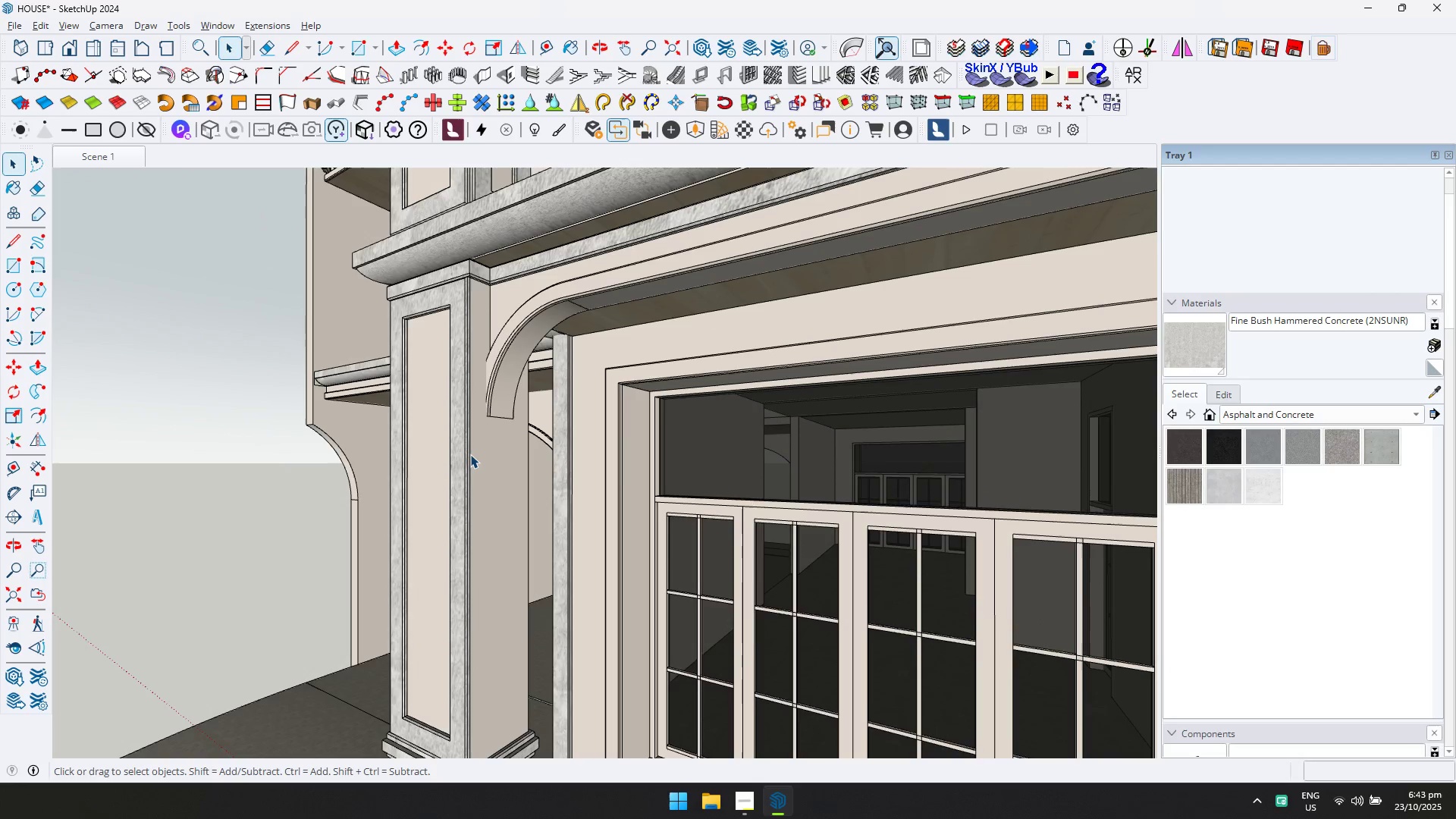 
hold_key(key=ShiftLeft, duration=0.3)
 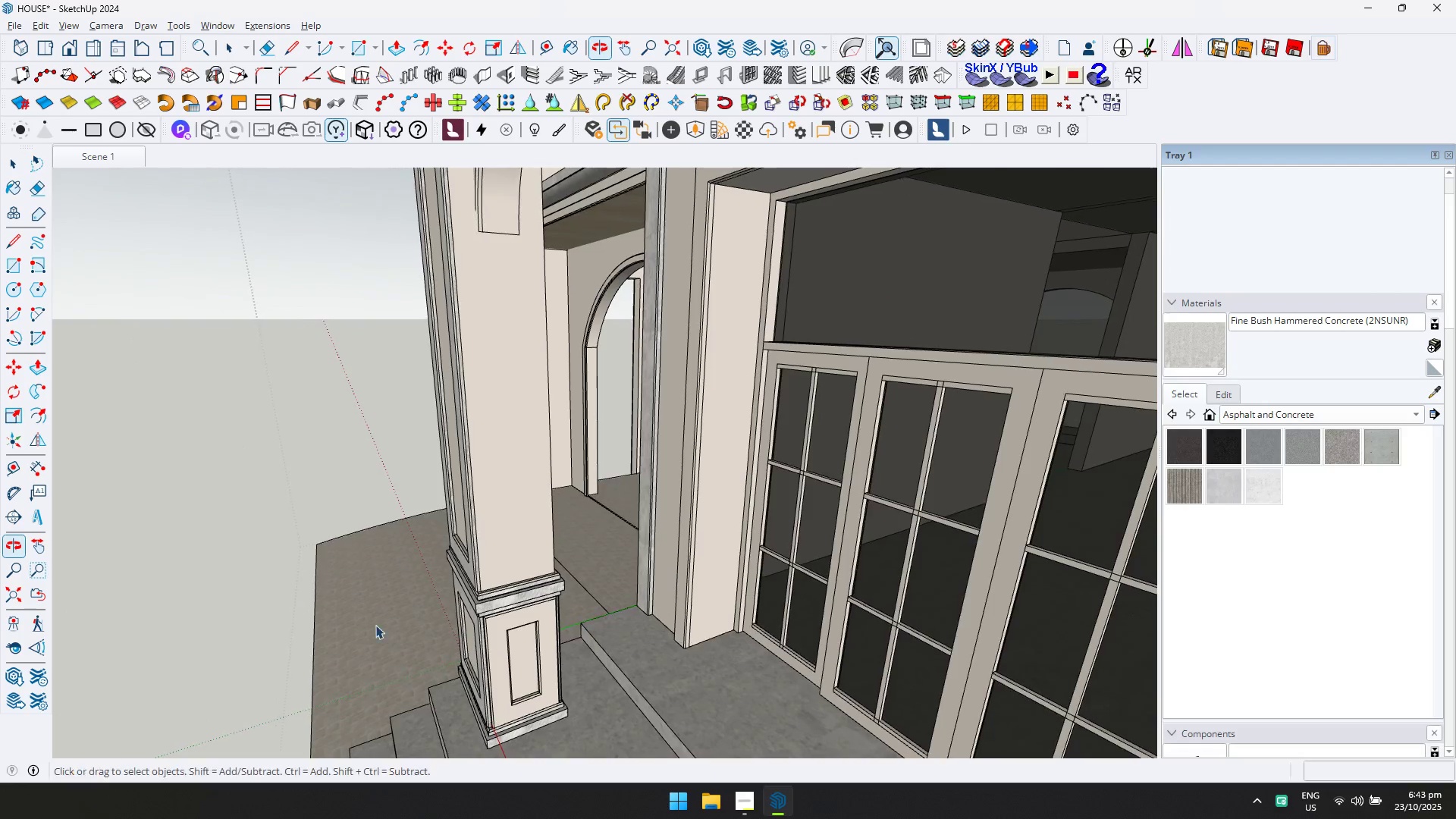 
scroll: coordinate [533, 673], scroll_direction: up, amount: 4.0
 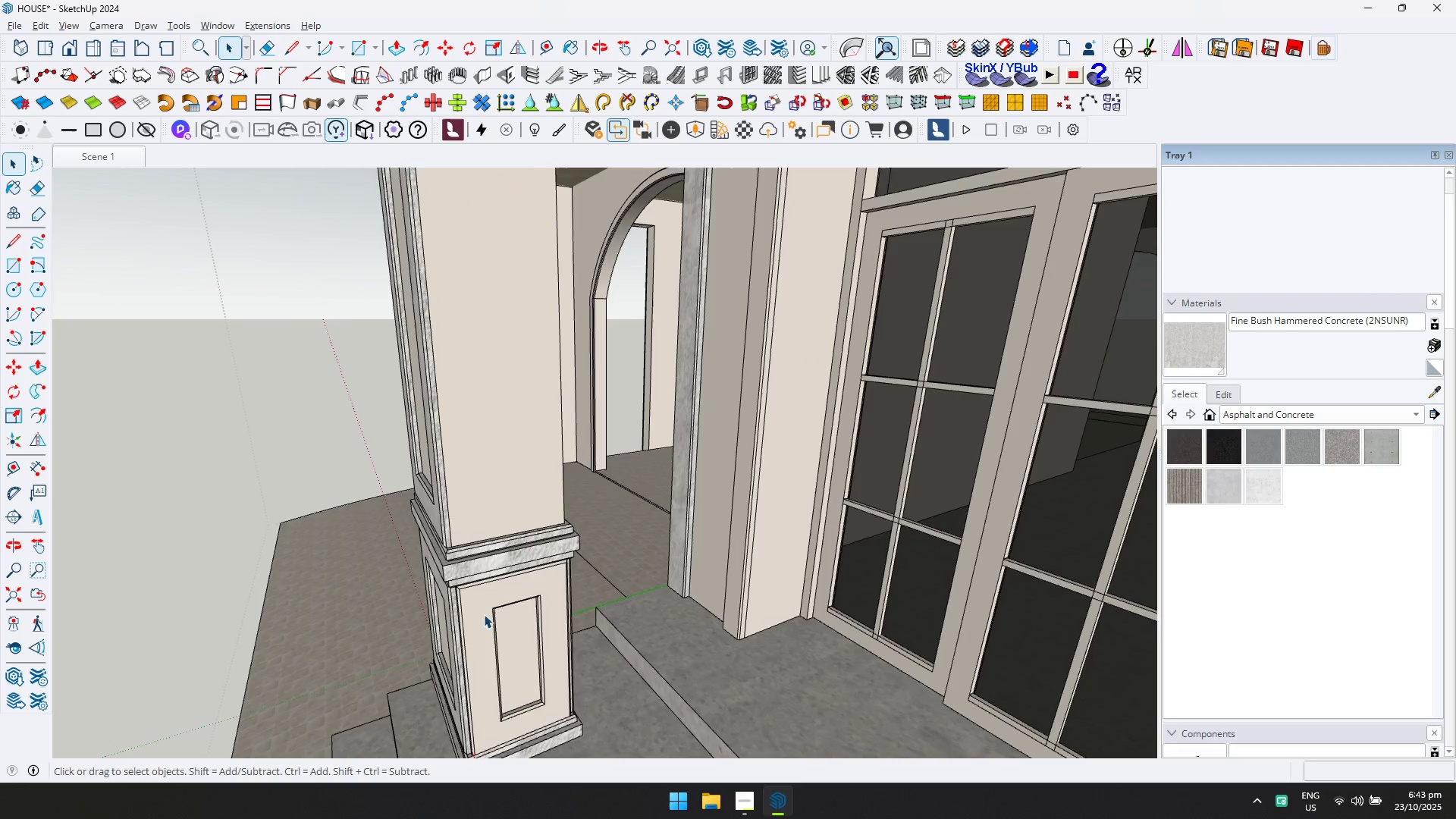 
double_click([484, 614])
 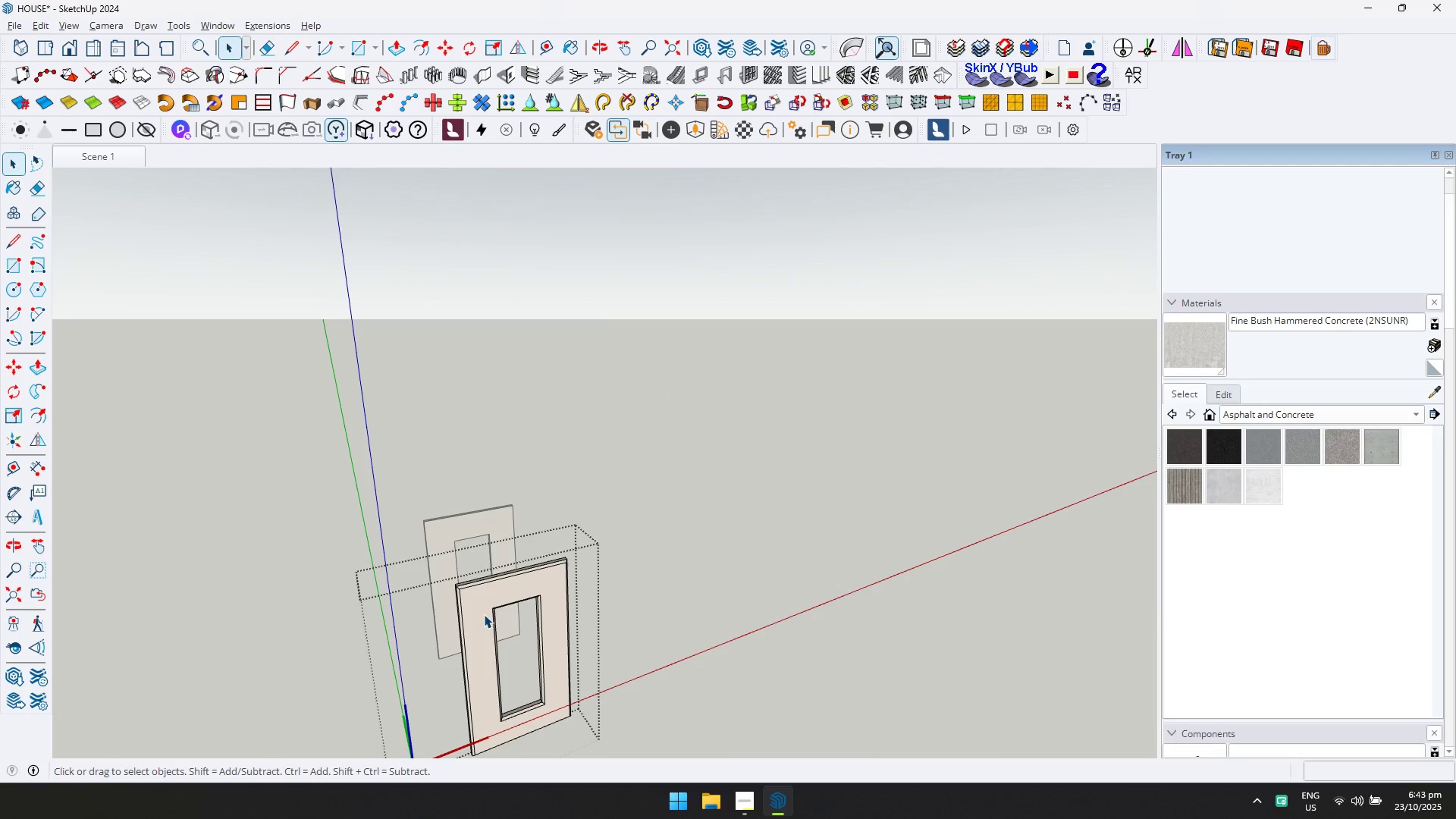 
key(Control+ControlLeft)
 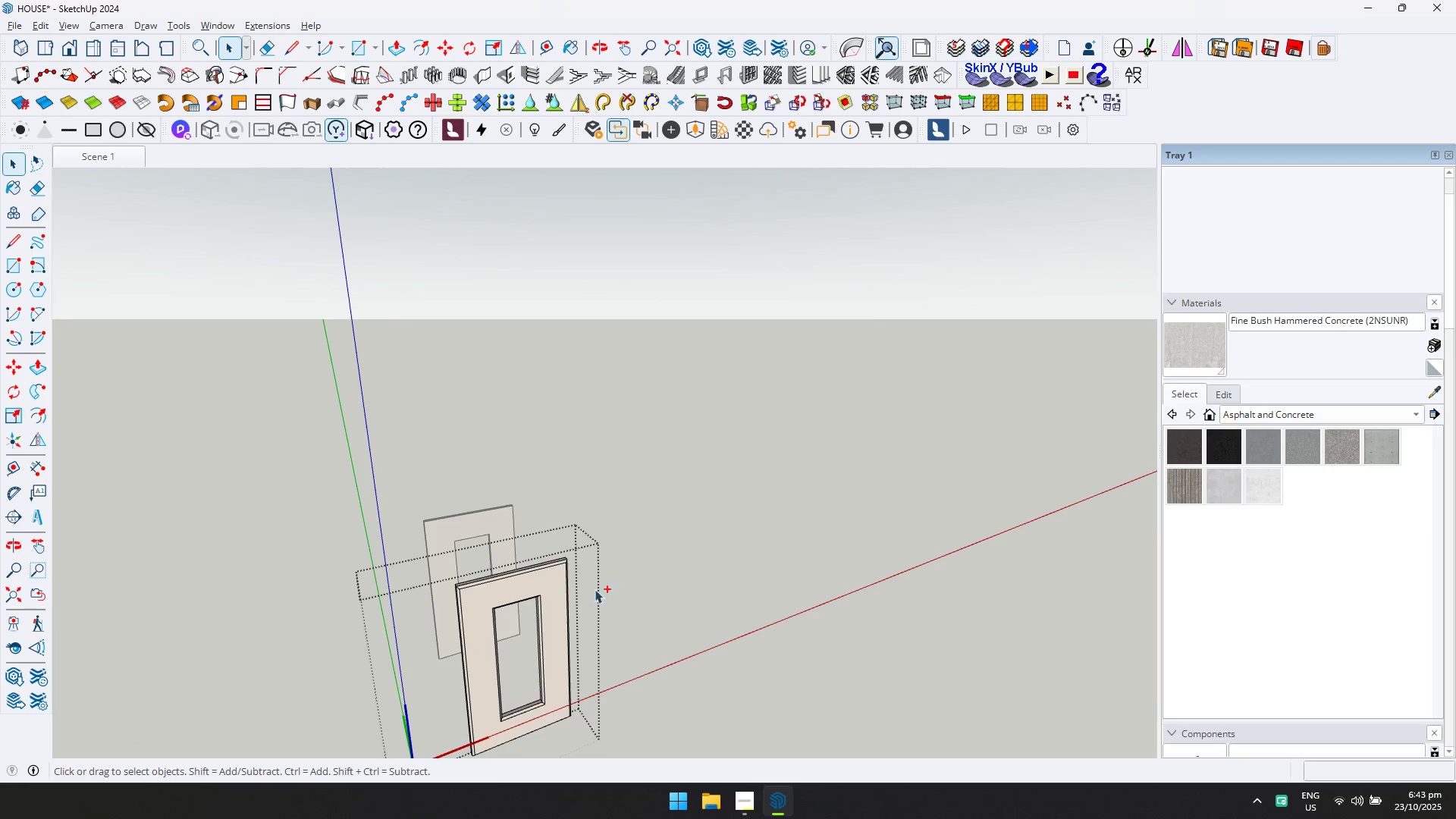 
key(Control+A)
 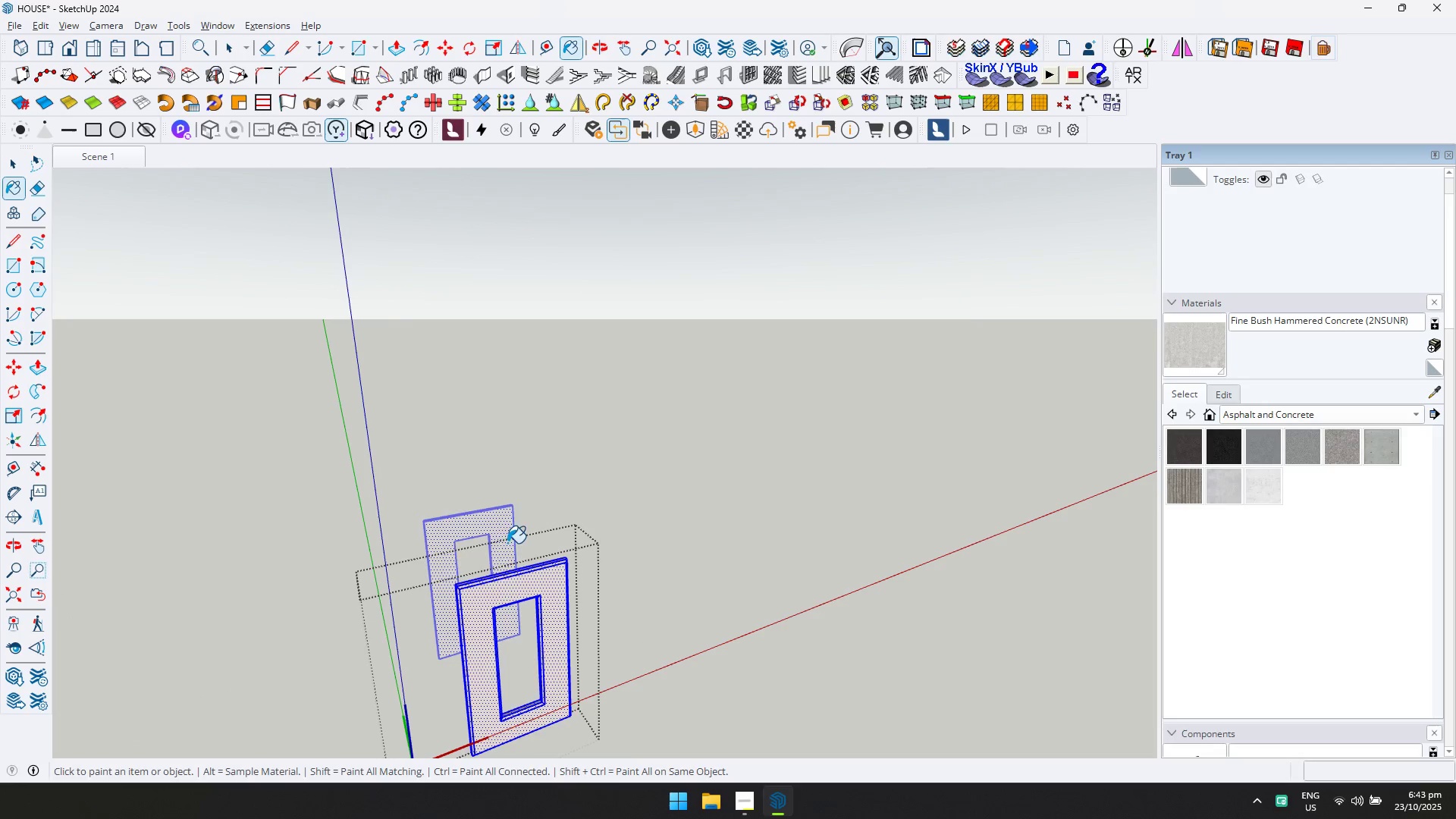 
left_click([495, 594])
 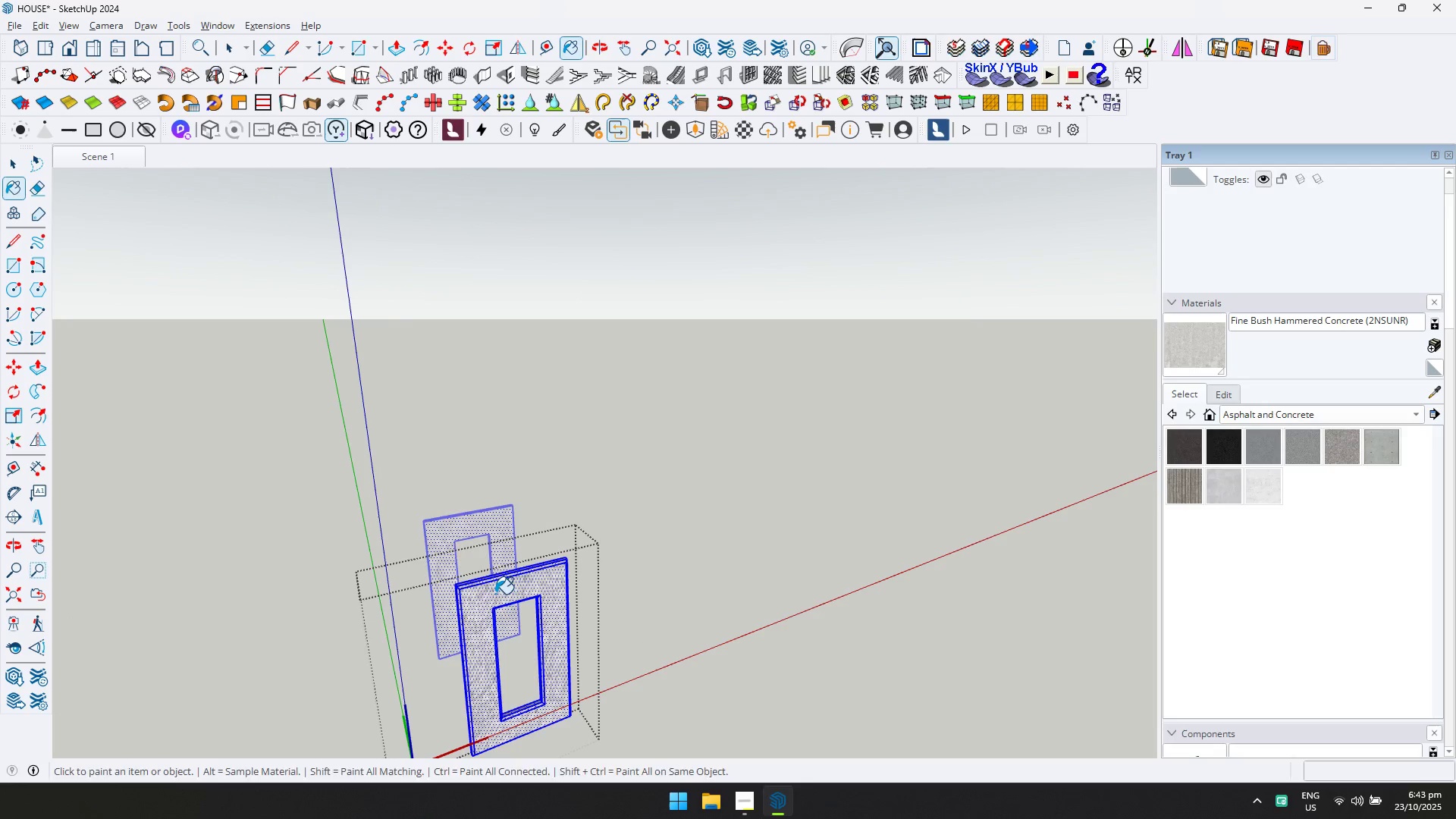 
key(Escape)
 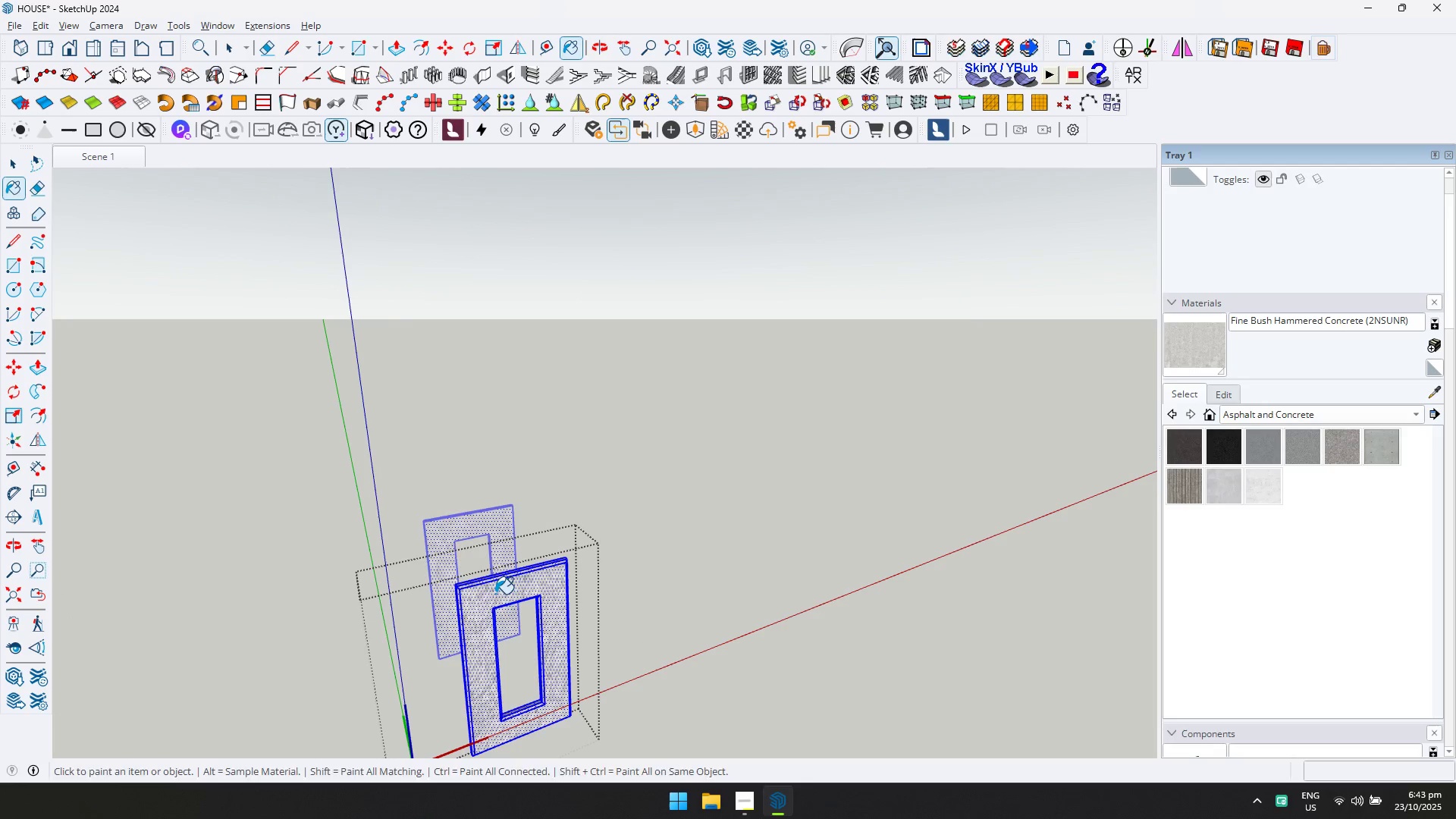 
key(Space)
 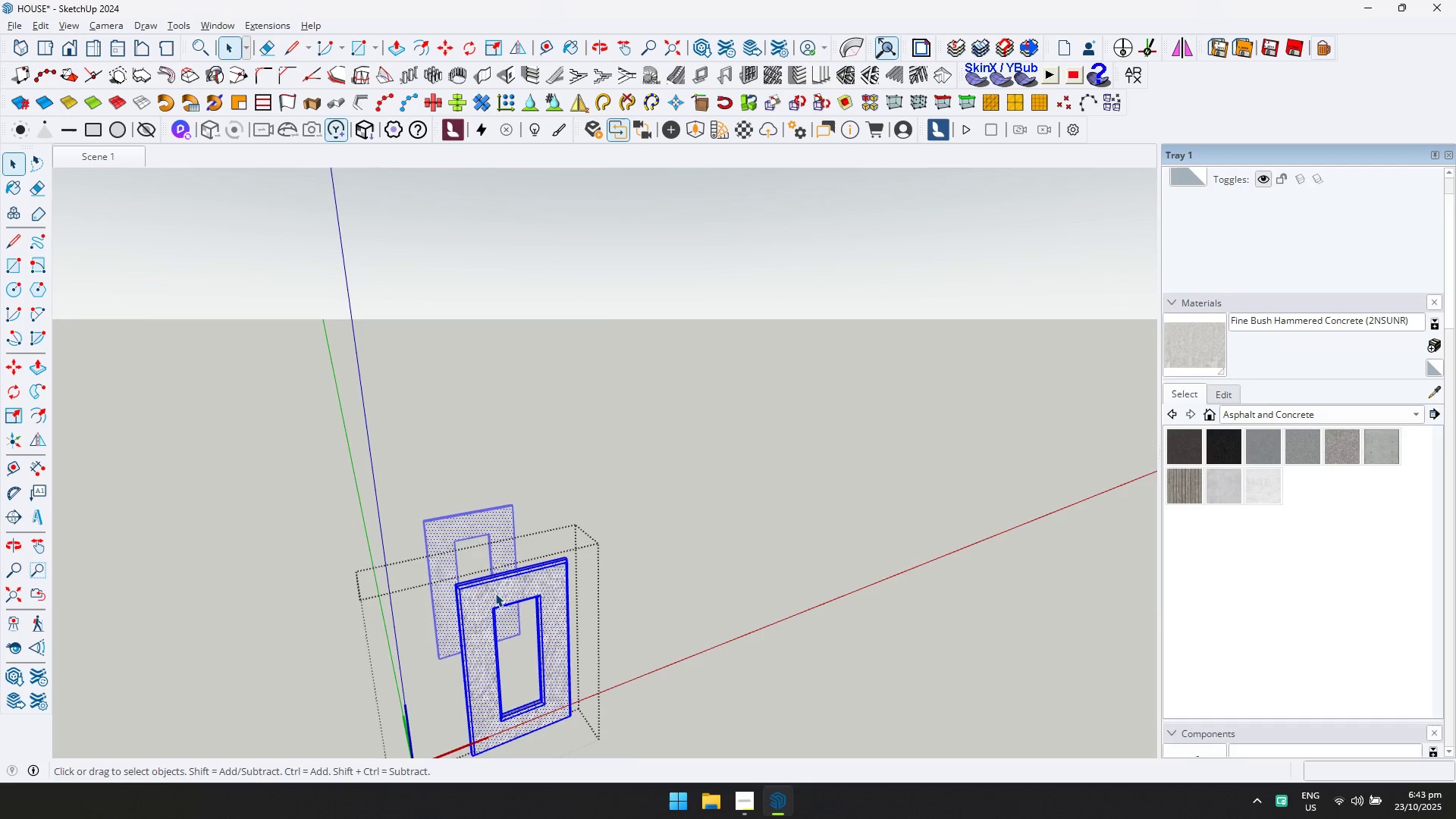 
key(Escape)
 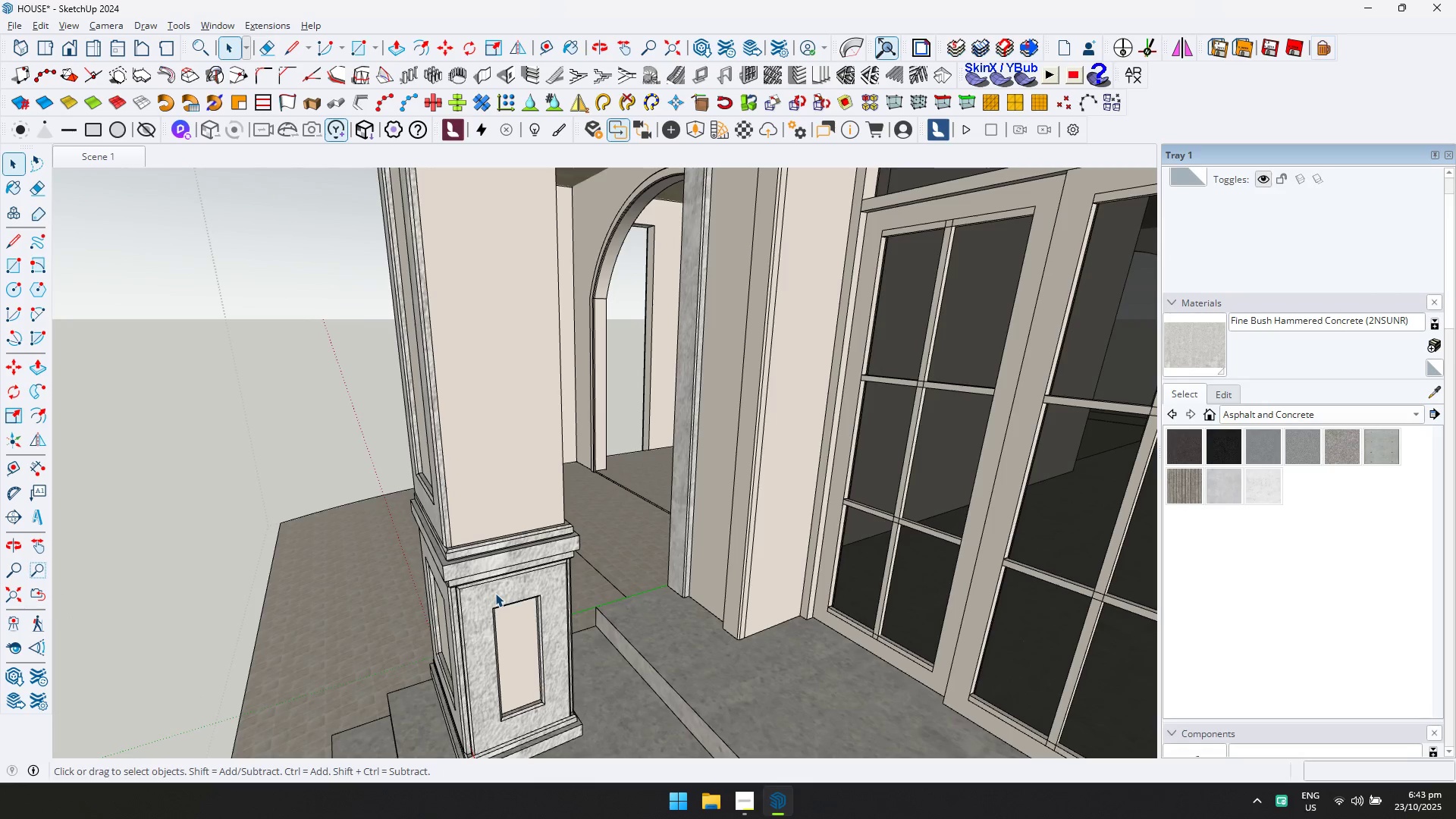 
key(Escape)
 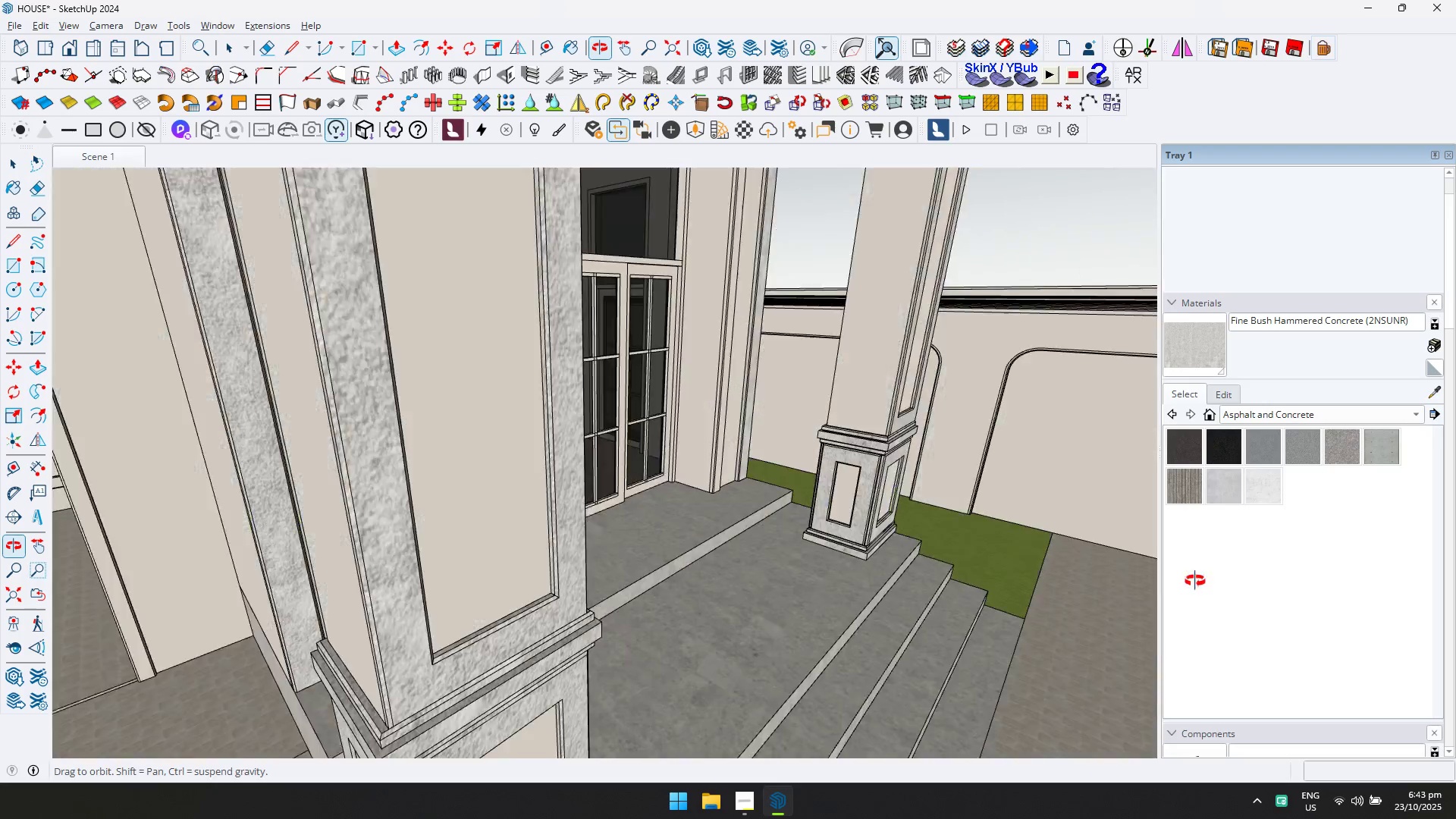 
hold_key(key=ShiftLeft, duration=0.3)
 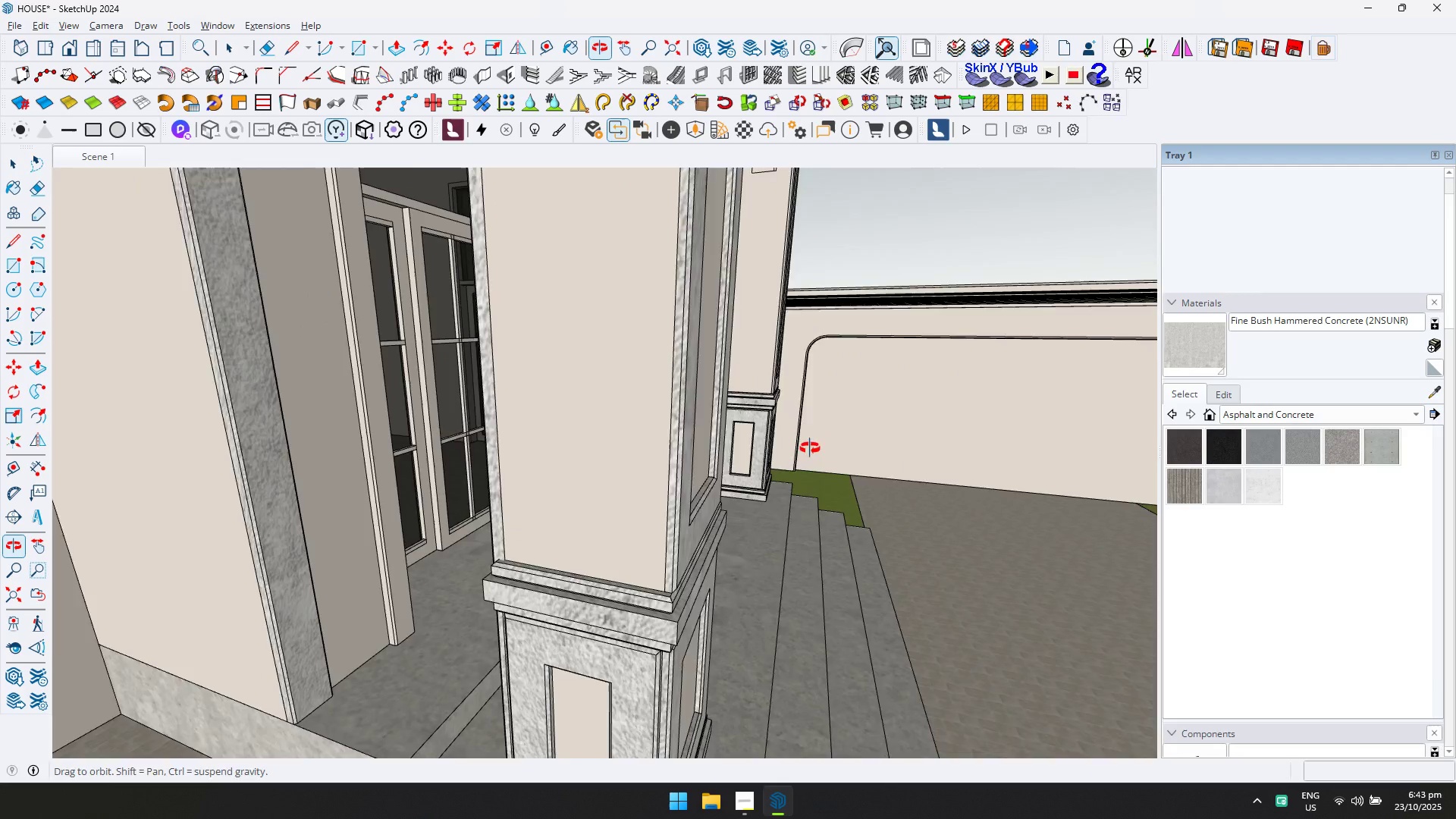 
scroll: coordinate [499, 560], scroll_direction: down, amount: 4.0
 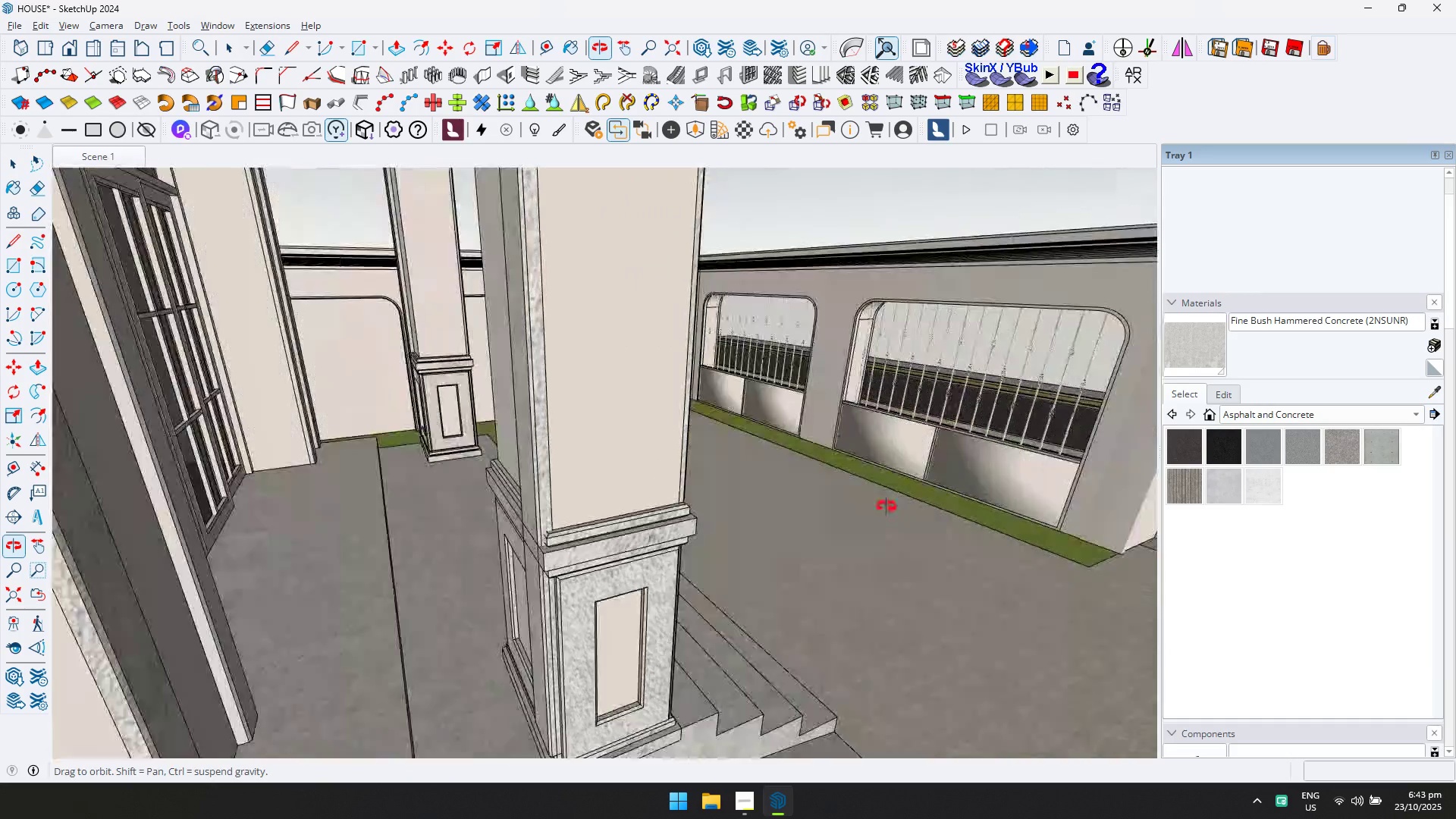 
key(Shift+ShiftLeft)
 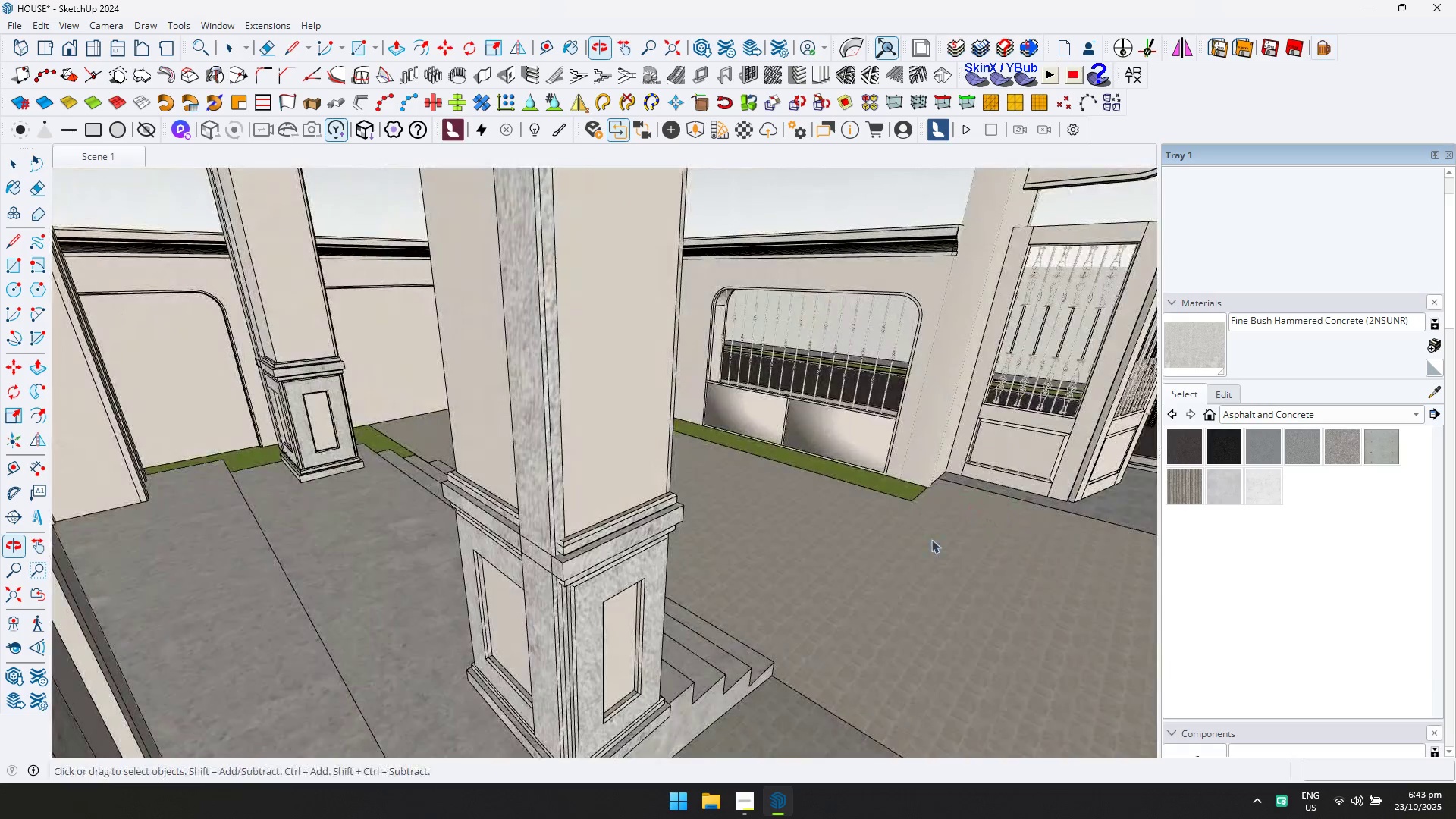 
scroll: coordinate [594, 563], scroll_direction: down, amount: 5.0
 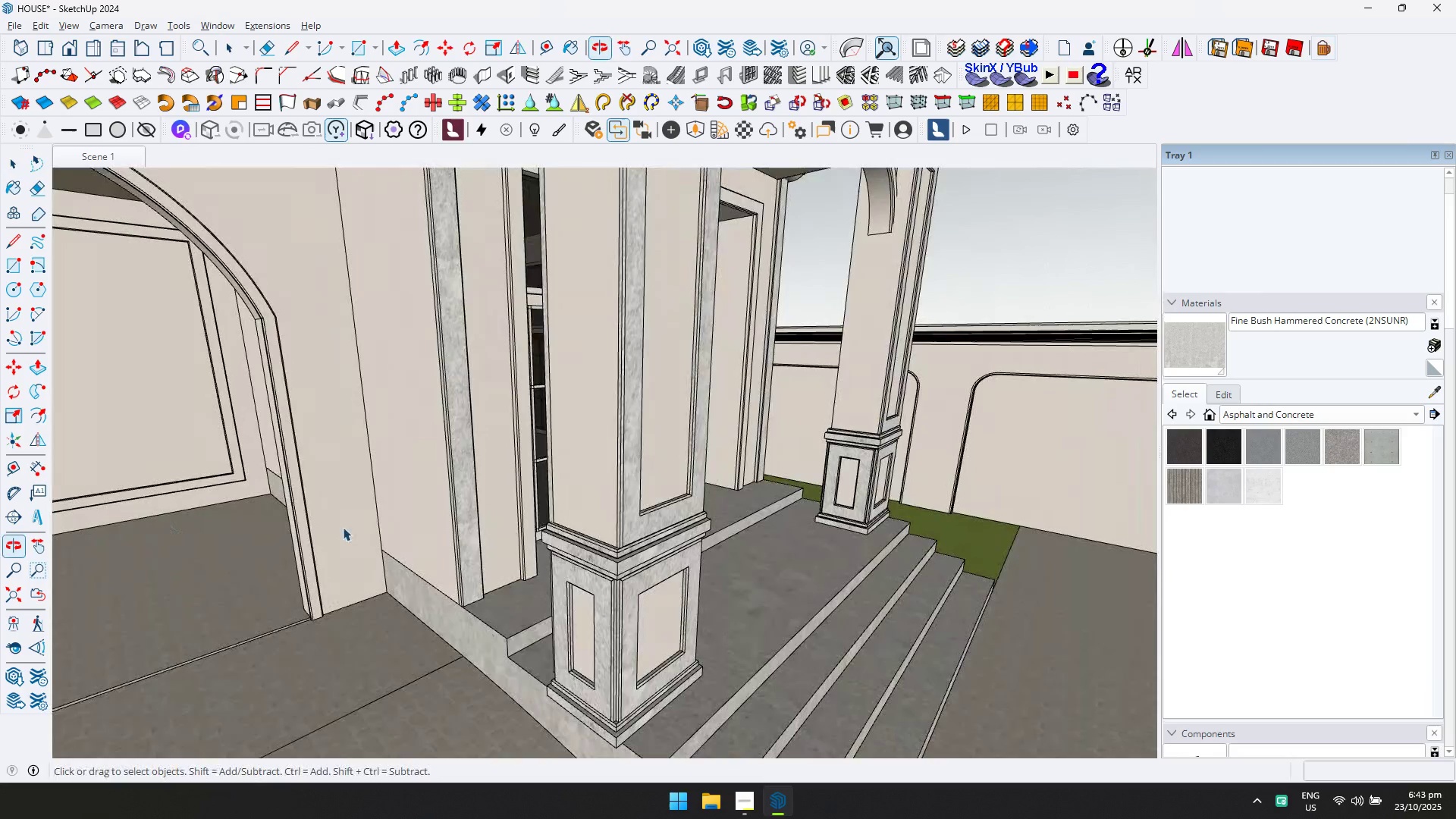 
scroll: coordinate [450, 503], scroll_direction: up, amount: 8.0
 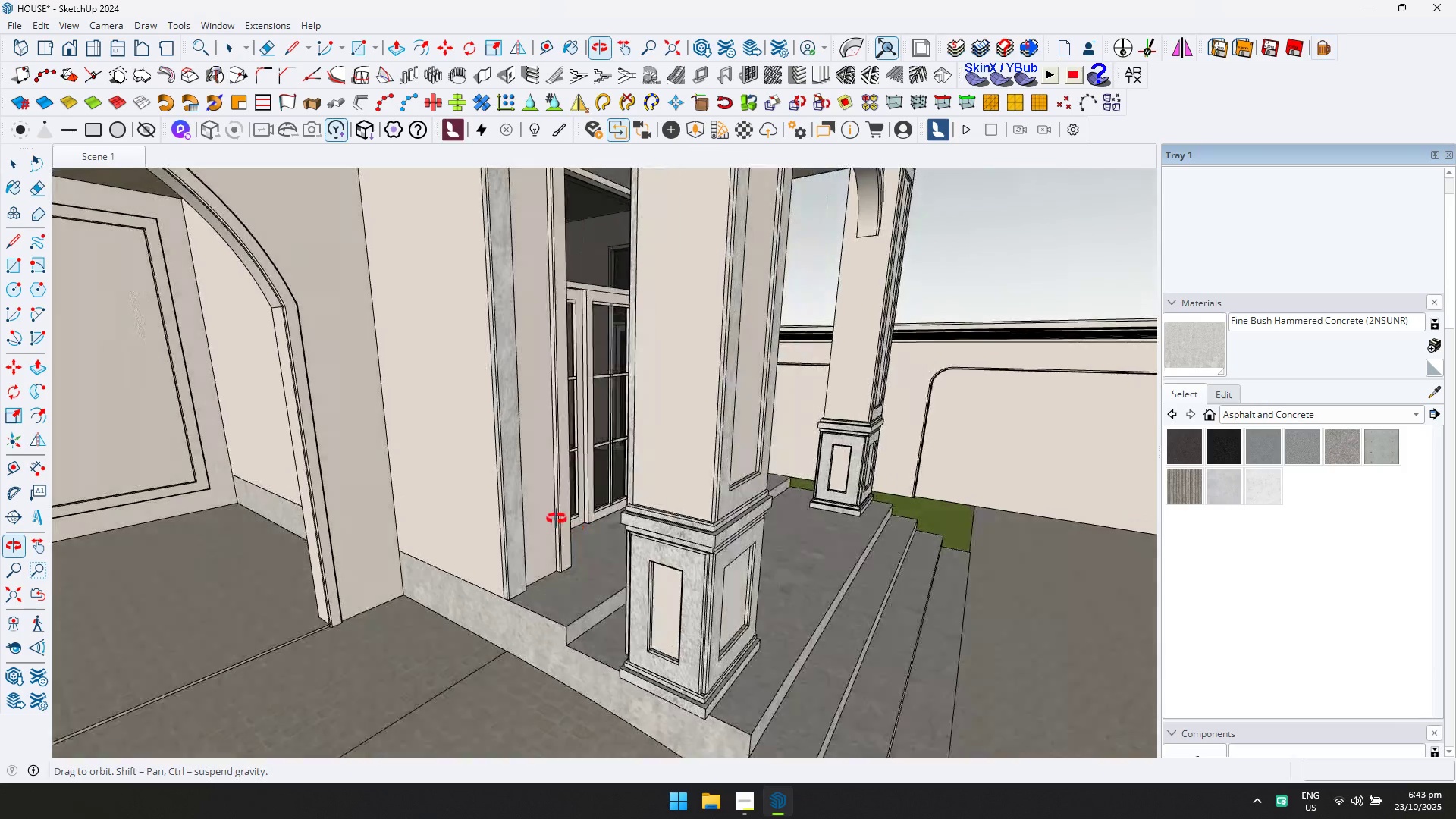 
key(Shift+ShiftLeft)
 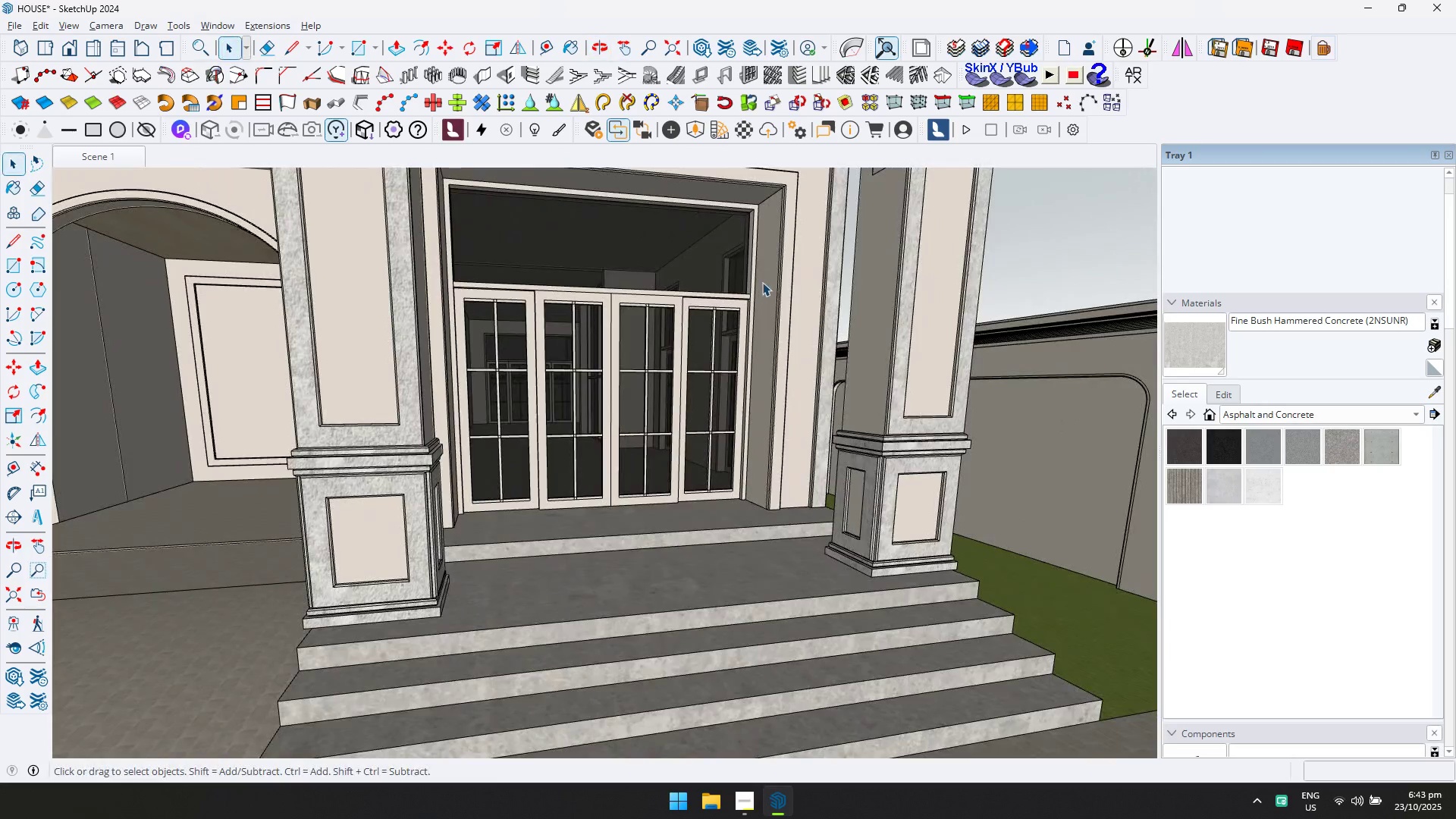 
double_click([784, 261])
 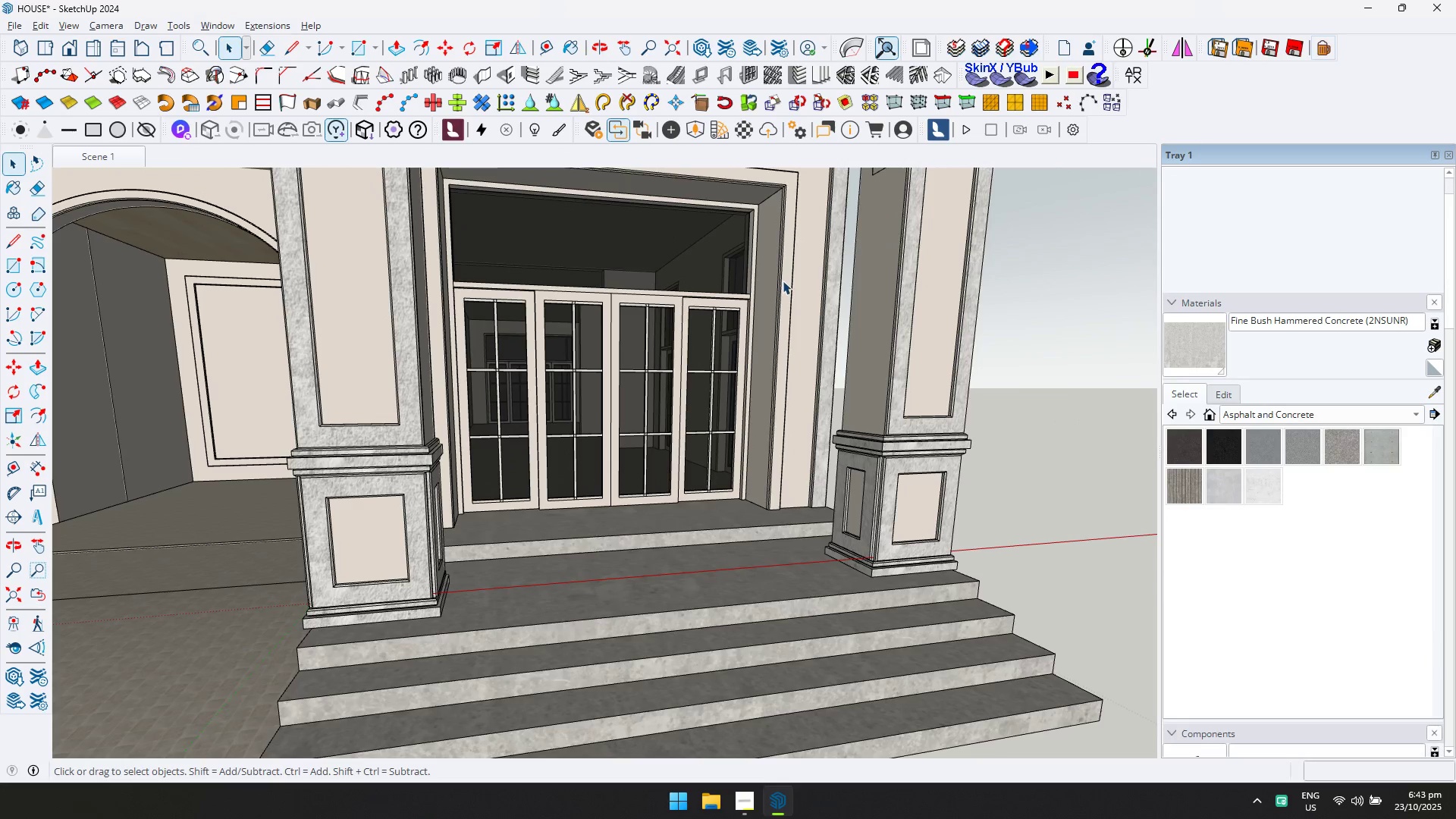 
double_click([783, 281])
 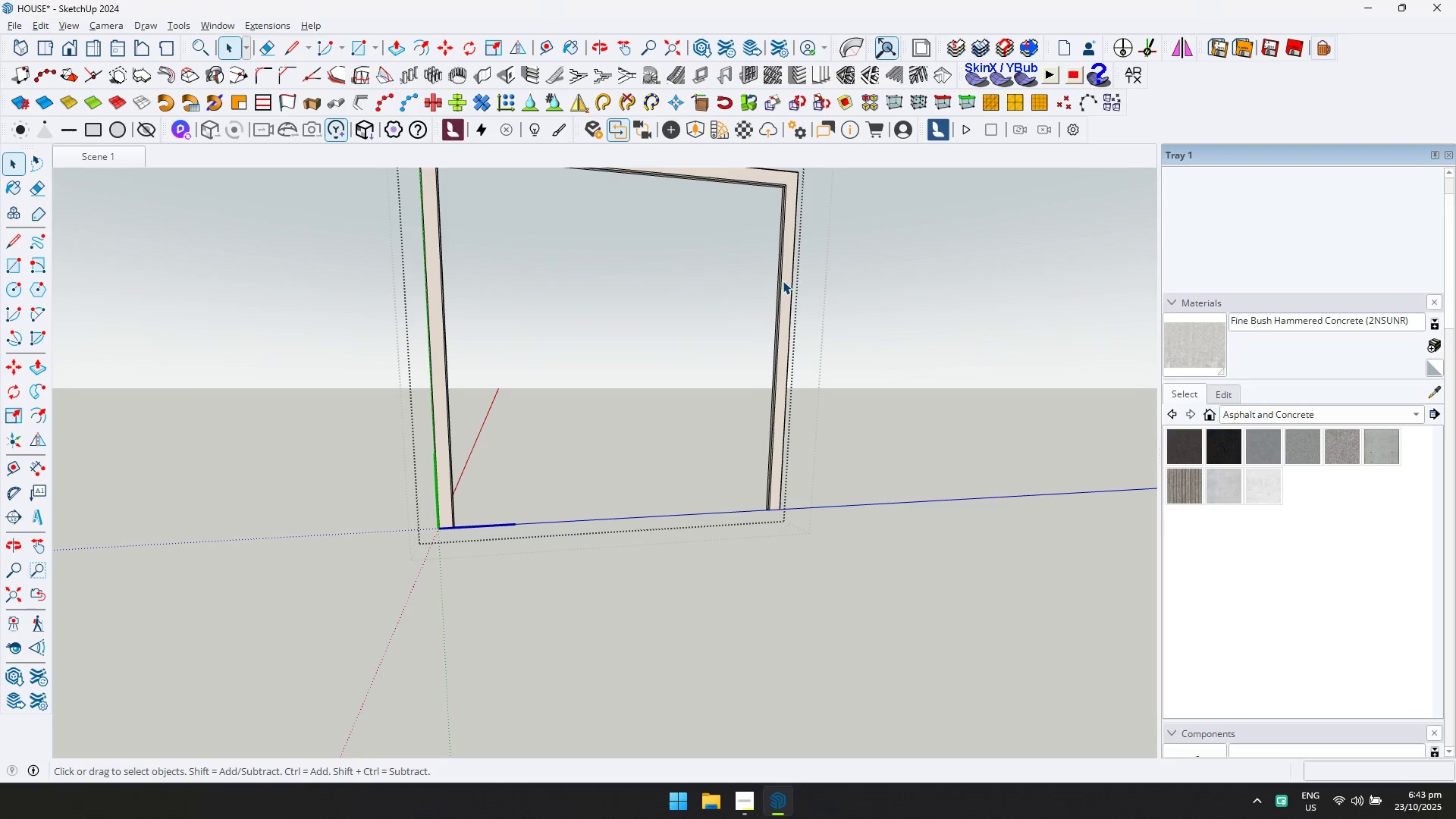 
key(Control+ControlLeft)
 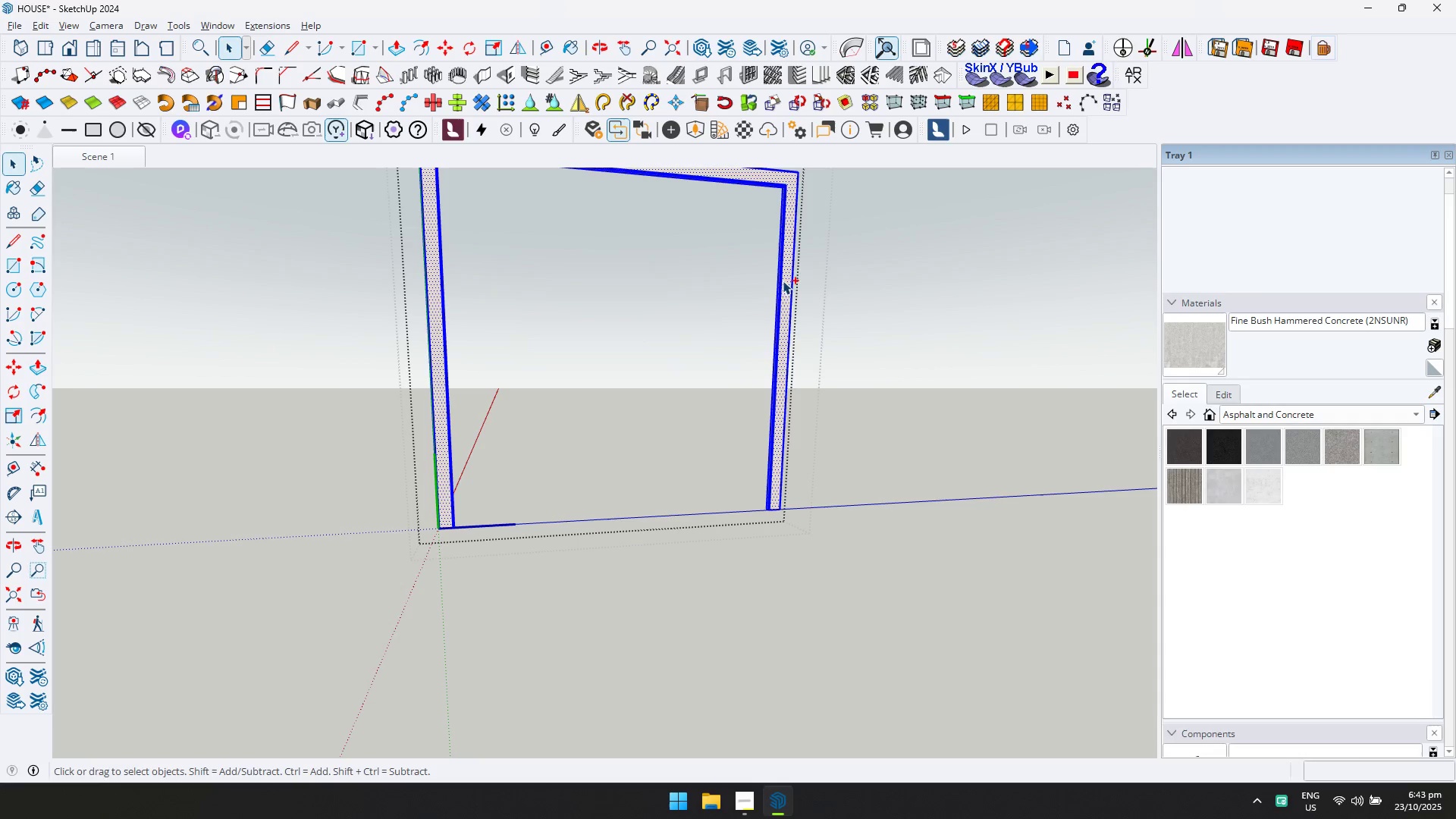 
key(Control+A)
 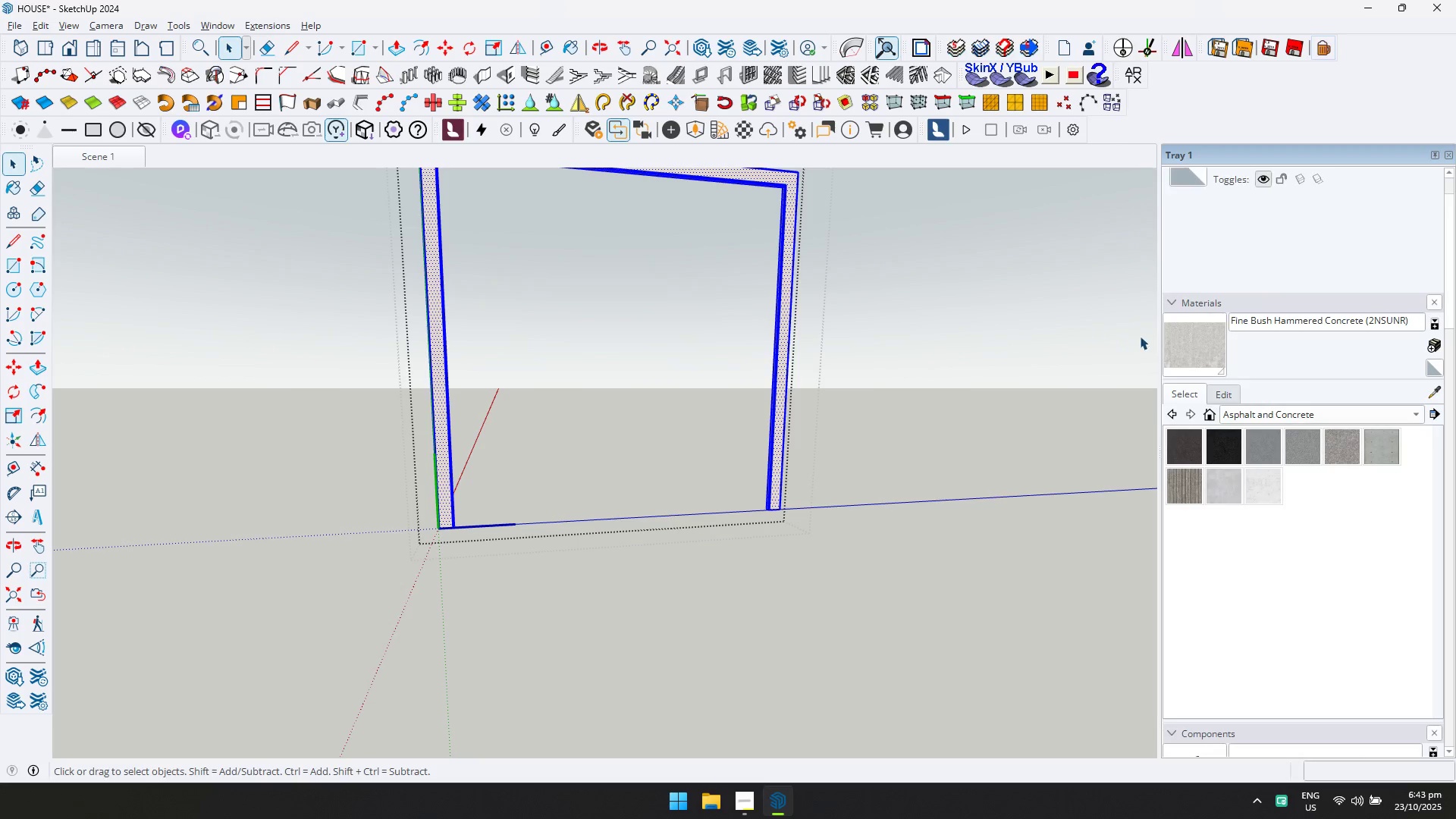 
left_click([1180, 334])
 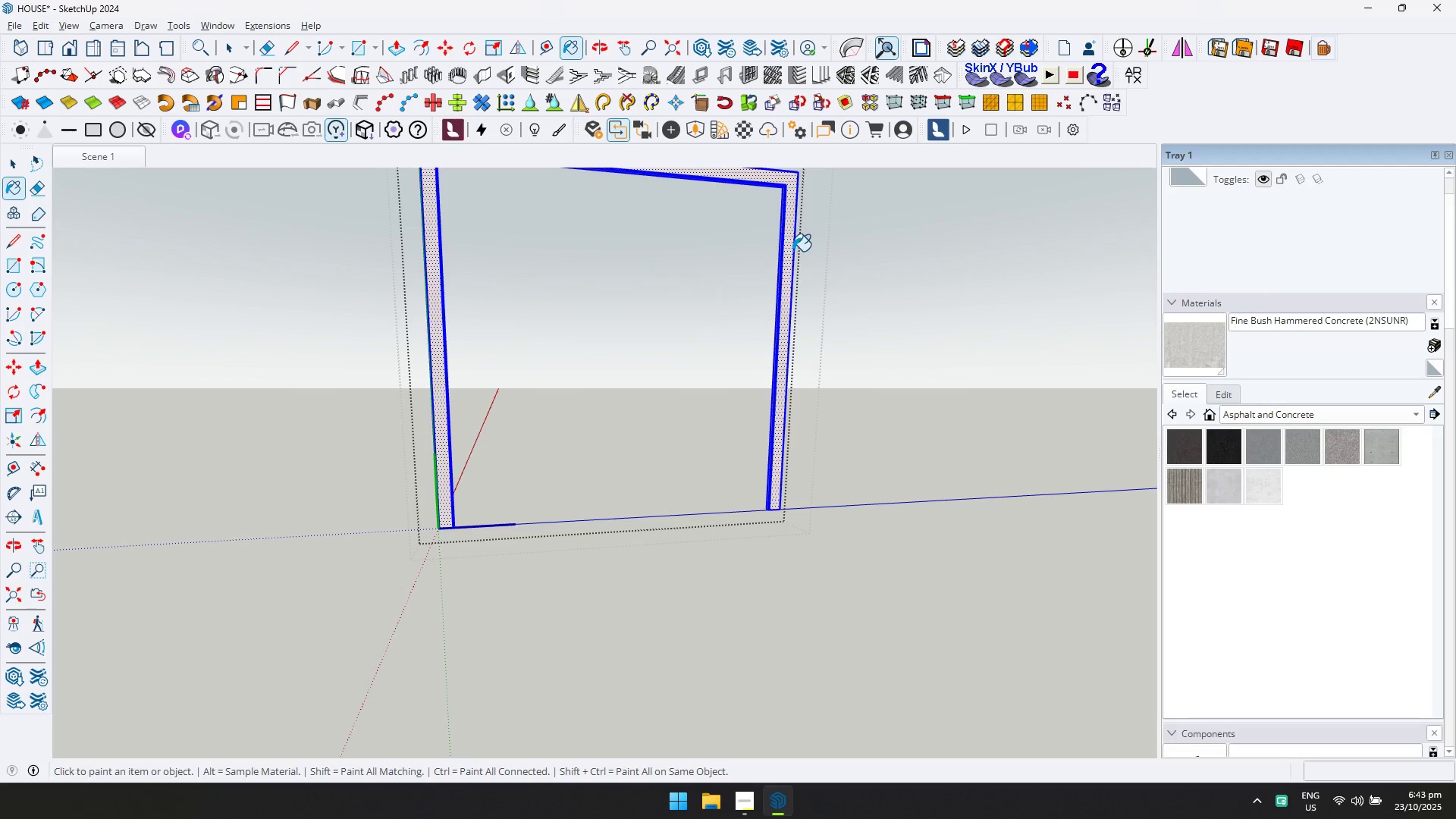 
left_click([788, 251])
 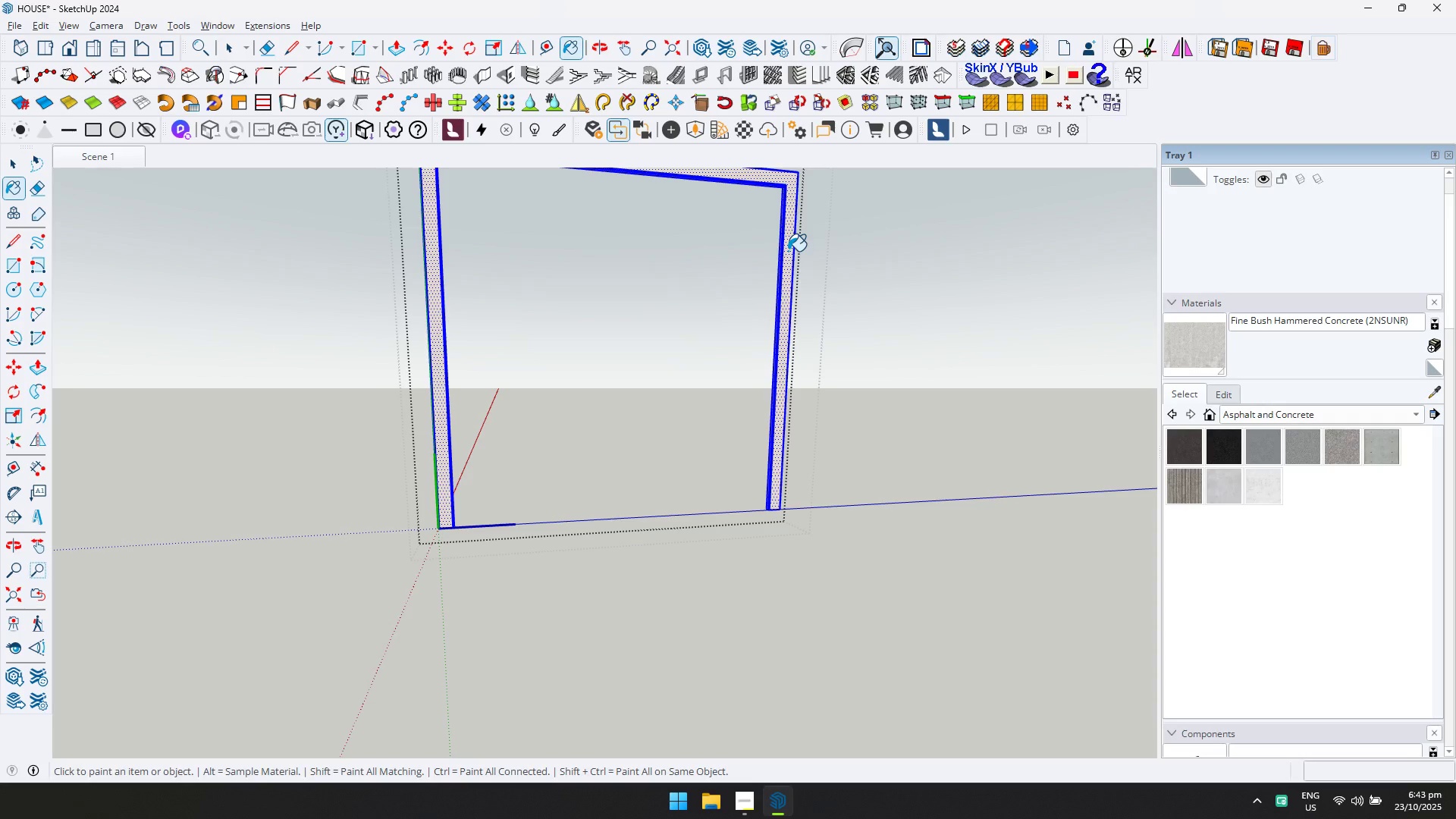 
key(Escape)
 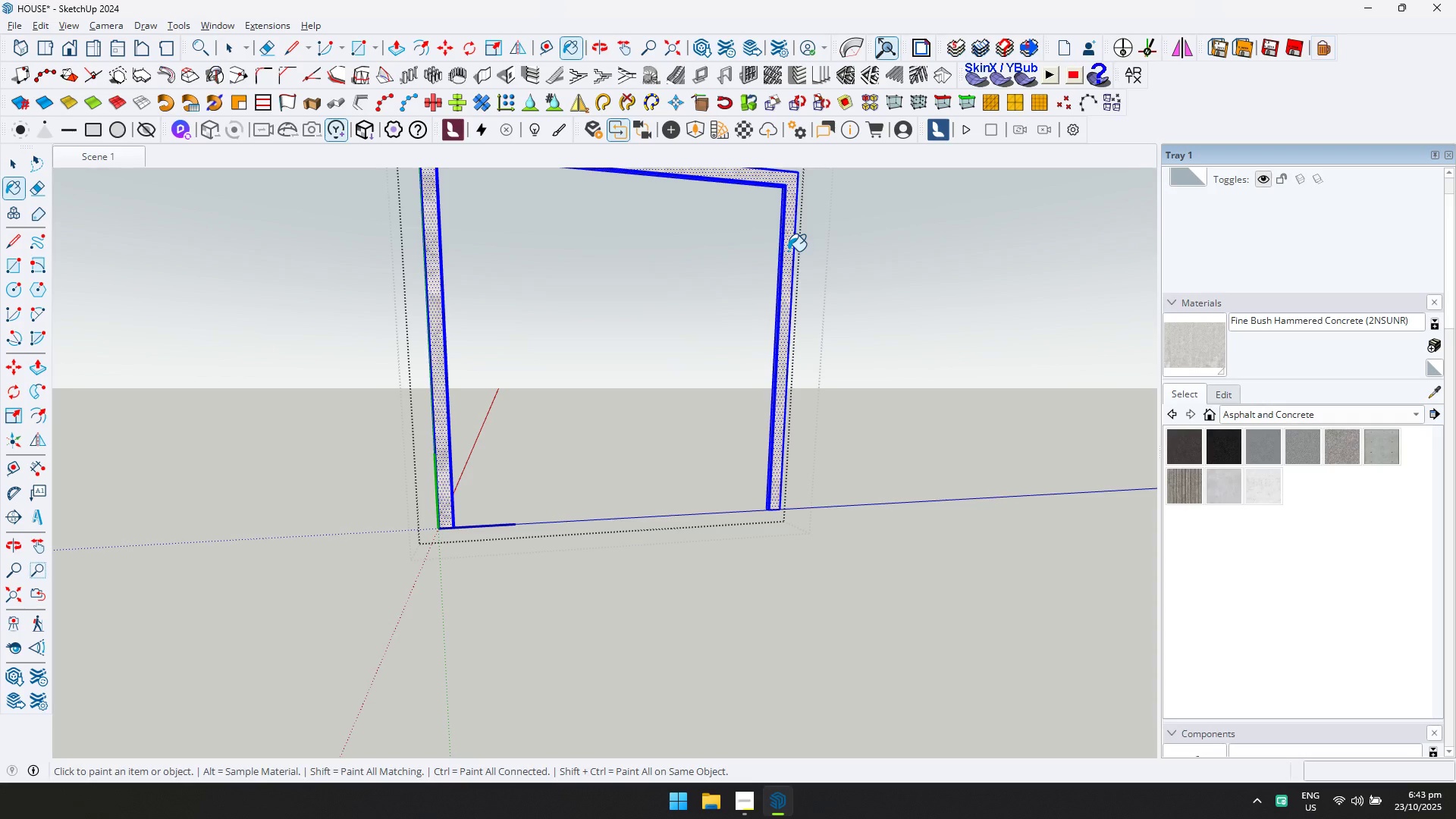 
key(Space)
 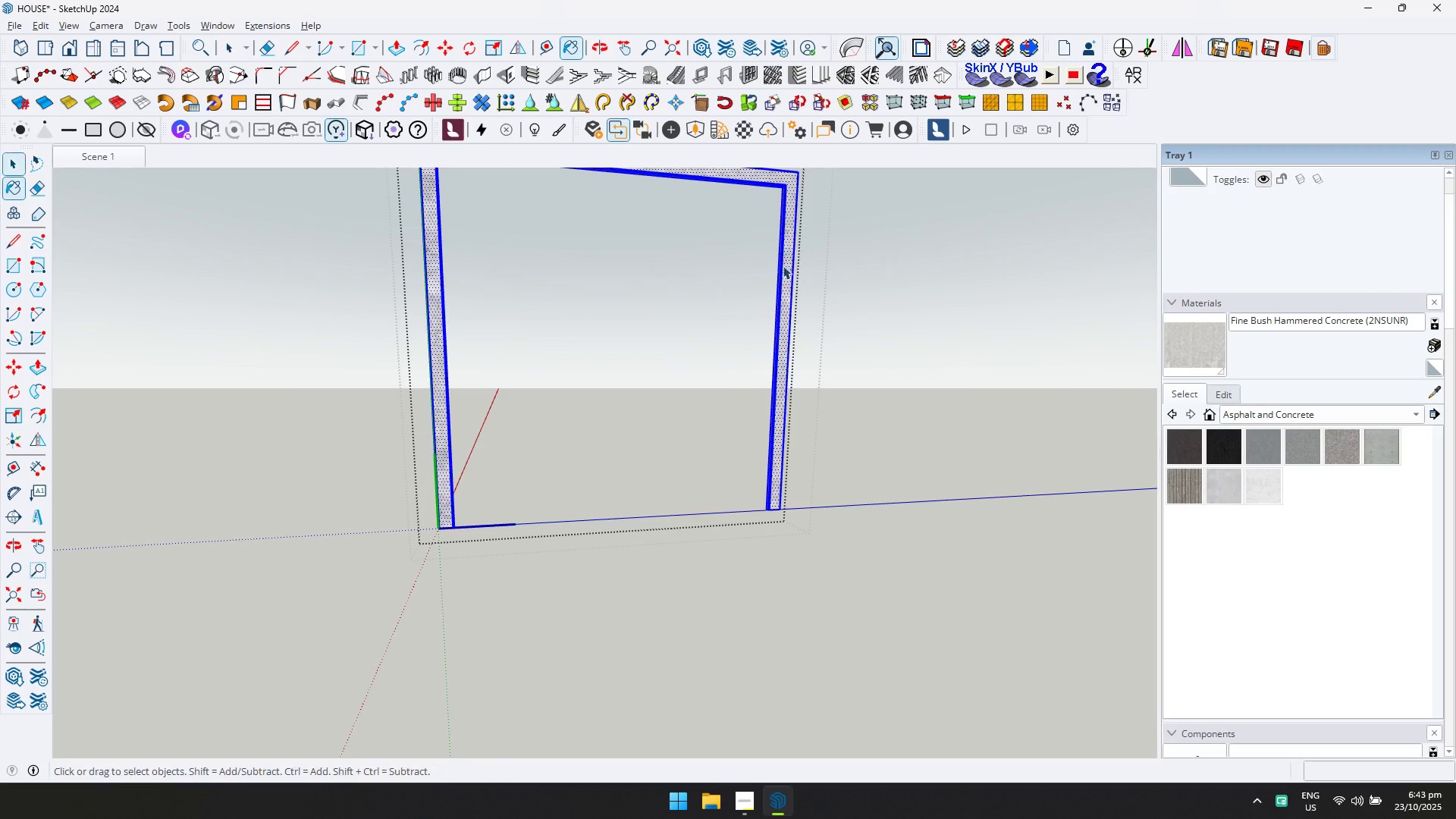 
key(Escape)
 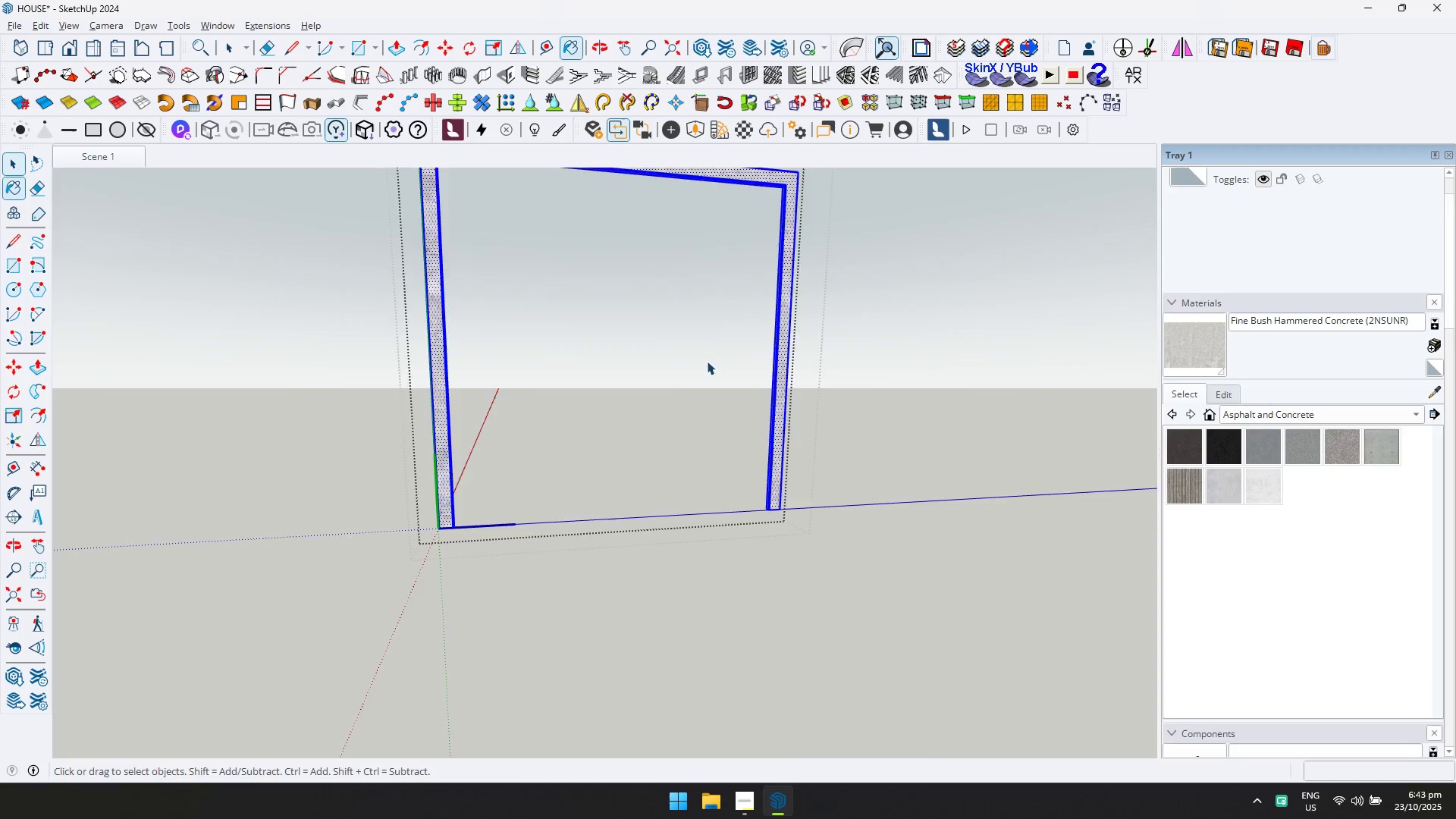 
scroll: coordinate [688, 391], scroll_direction: down, amount: 11.0
 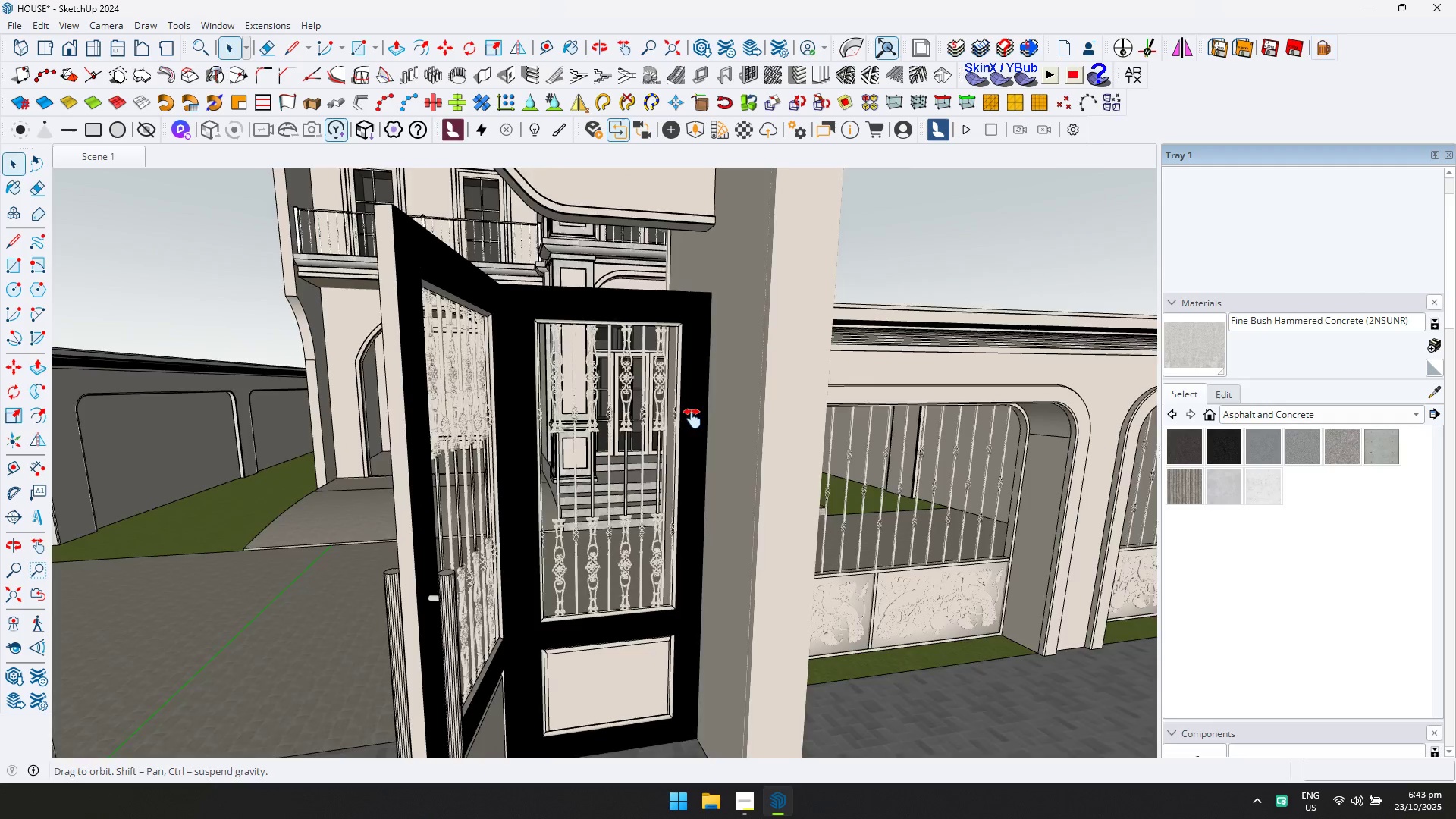 
key(Escape)
 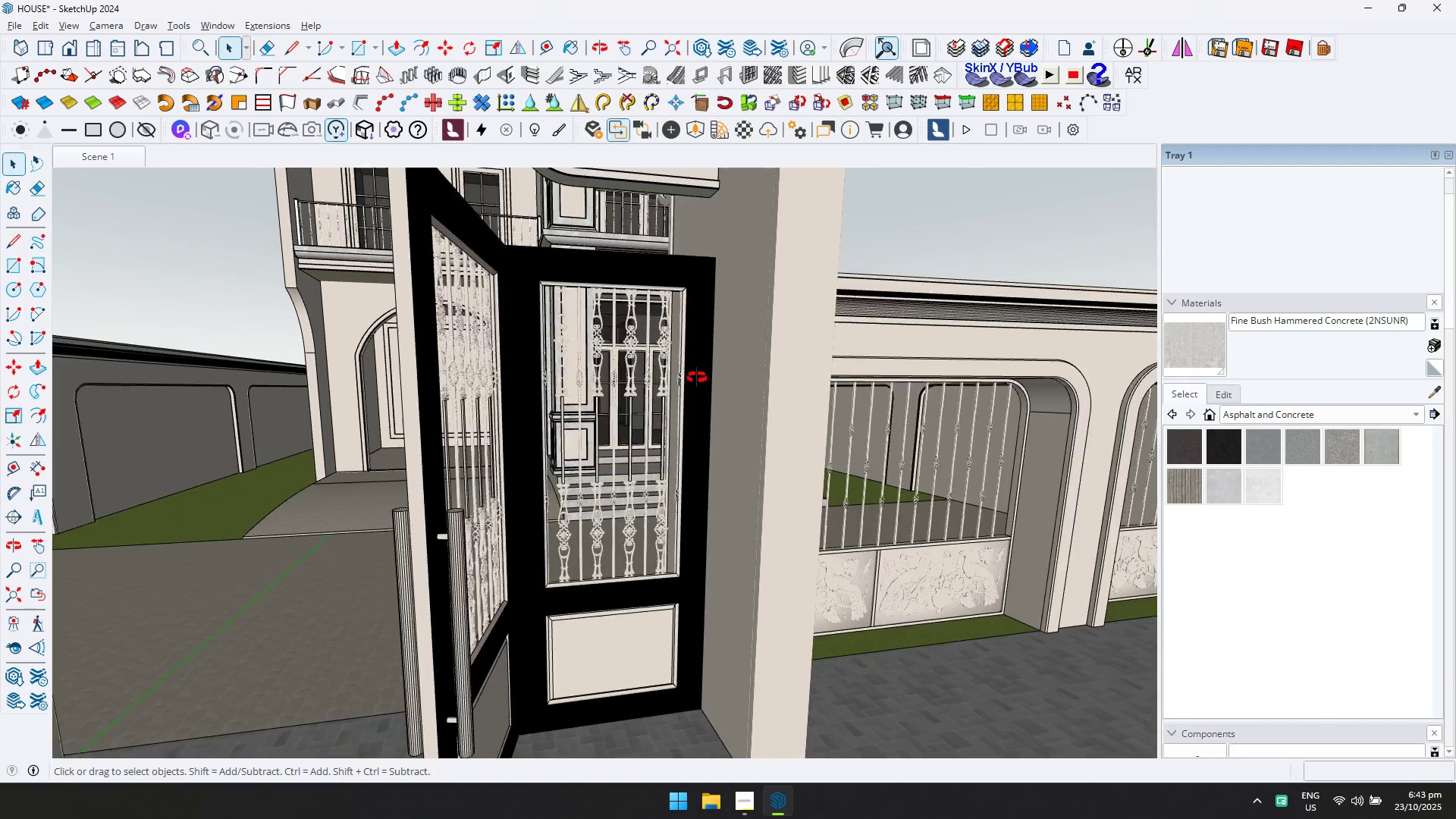 
hold_key(key=ShiftLeft, duration=0.46)
scroll: coordinate [699, 367], scroll_direction: down, amount: 13.0
 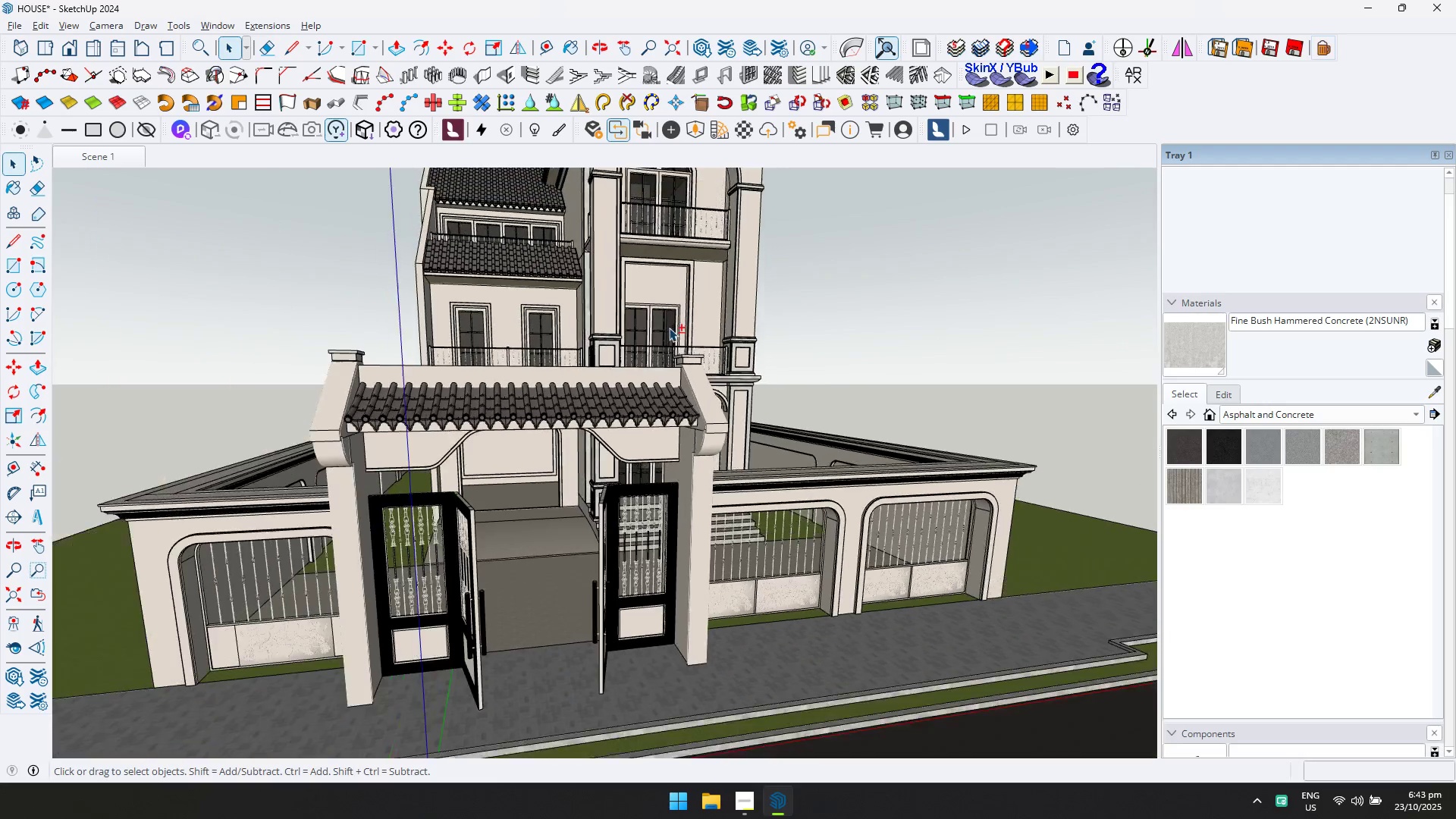 
hold_key(key=ShiftLeft, duration=0.4)
 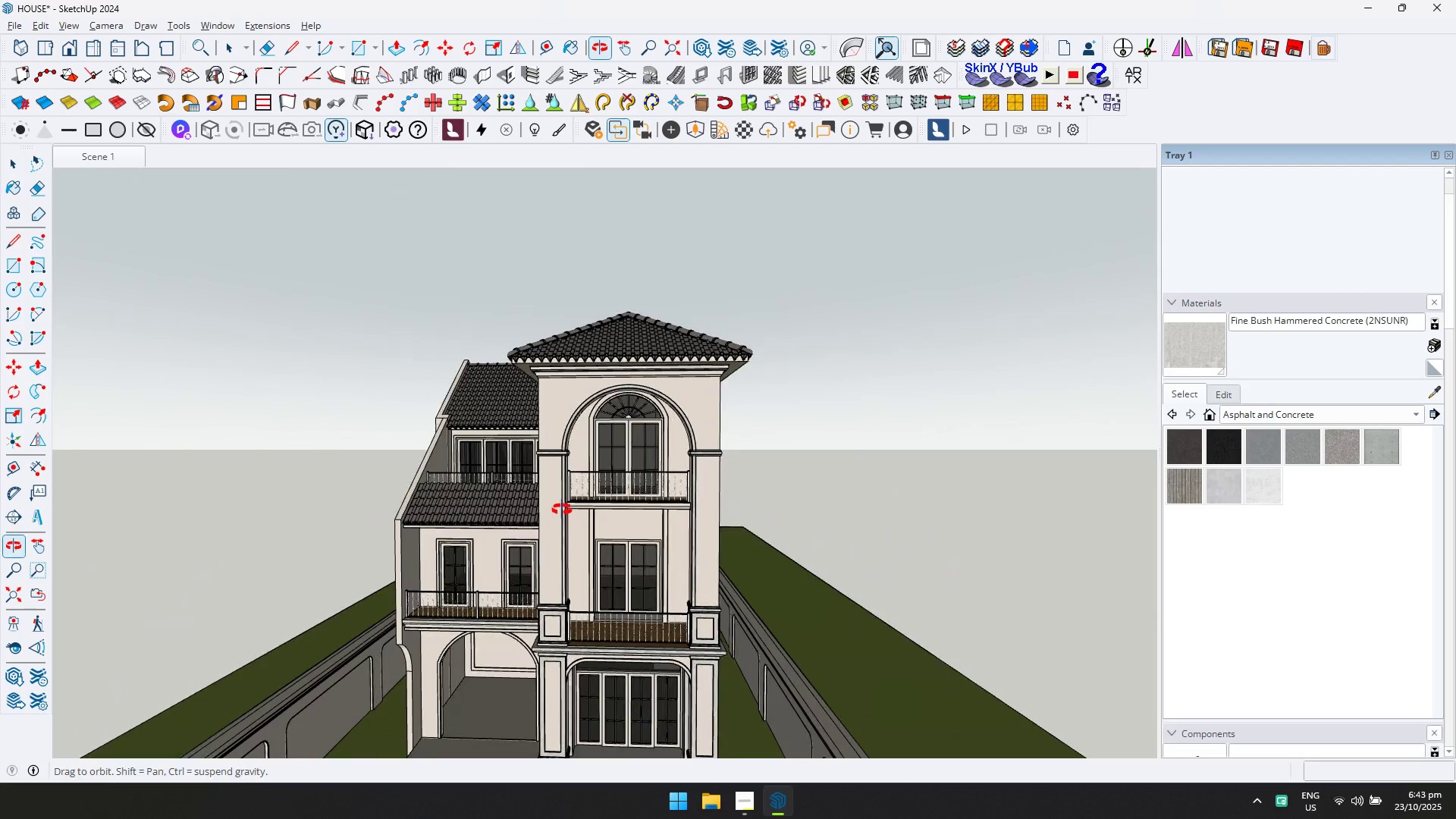 
scroll: coordinate [684, 580], scroll_direction: up, amount: 12.0
 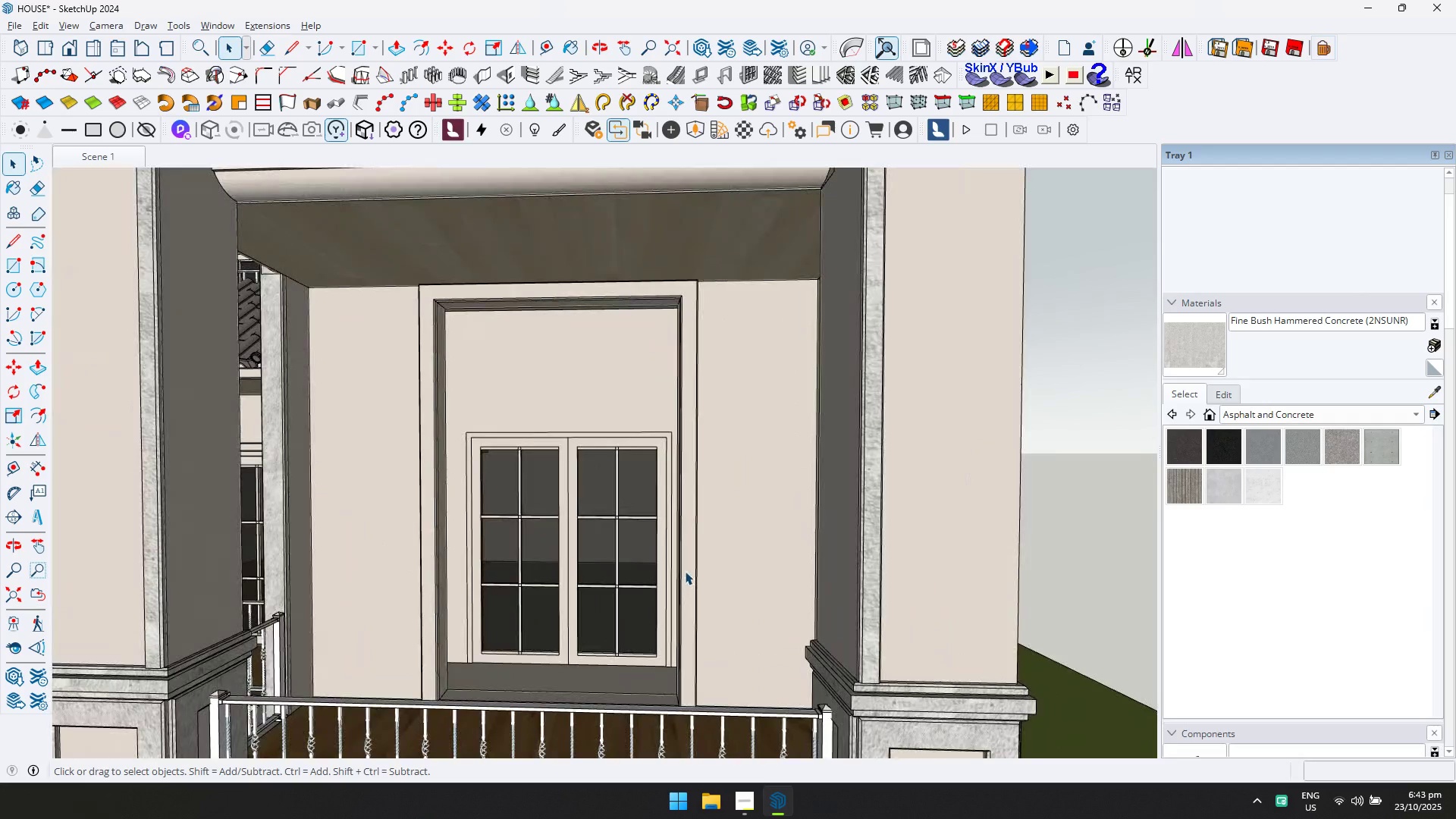 
left_click([685, 571])
 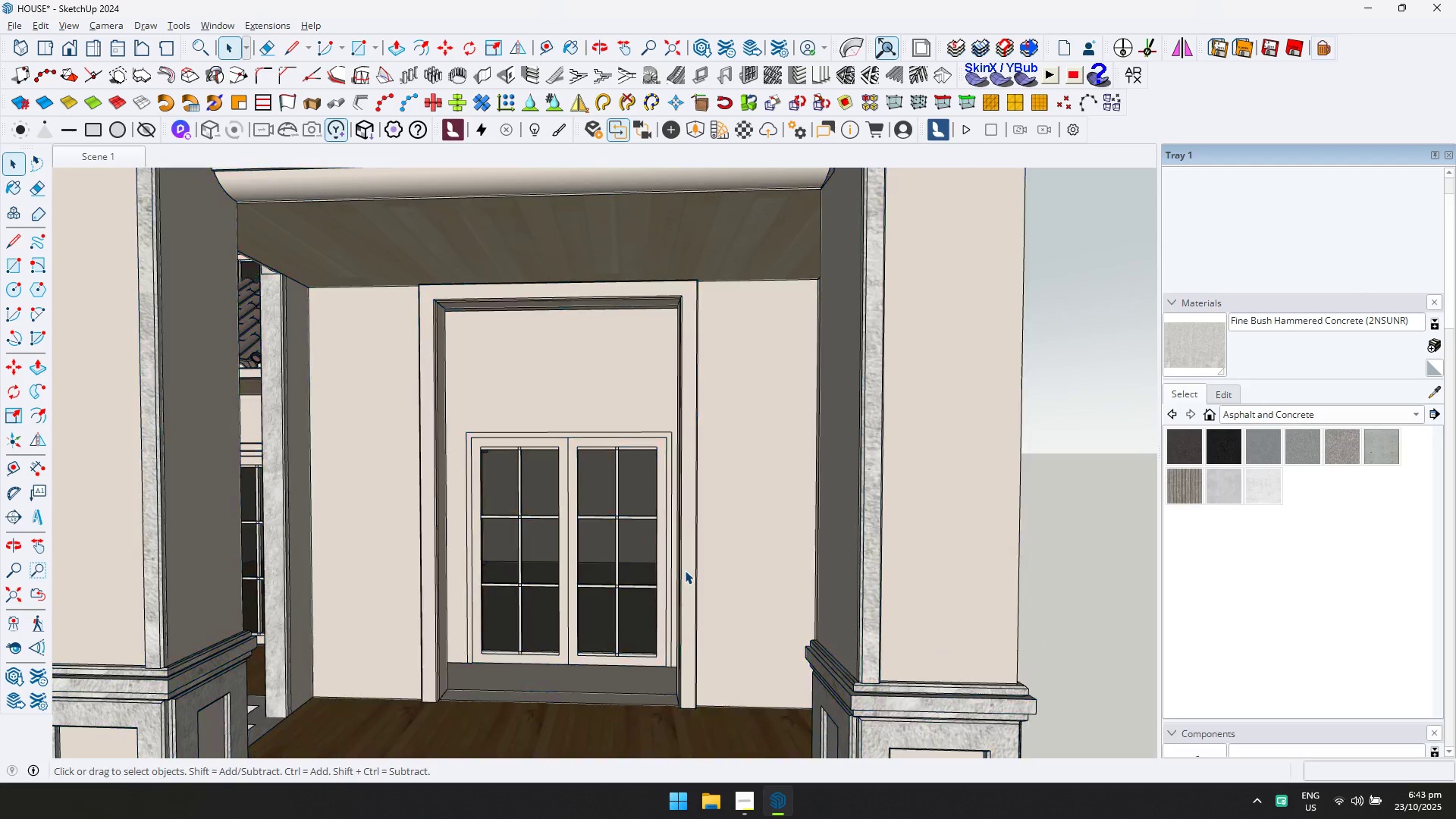 
triple_click([685, 570])
 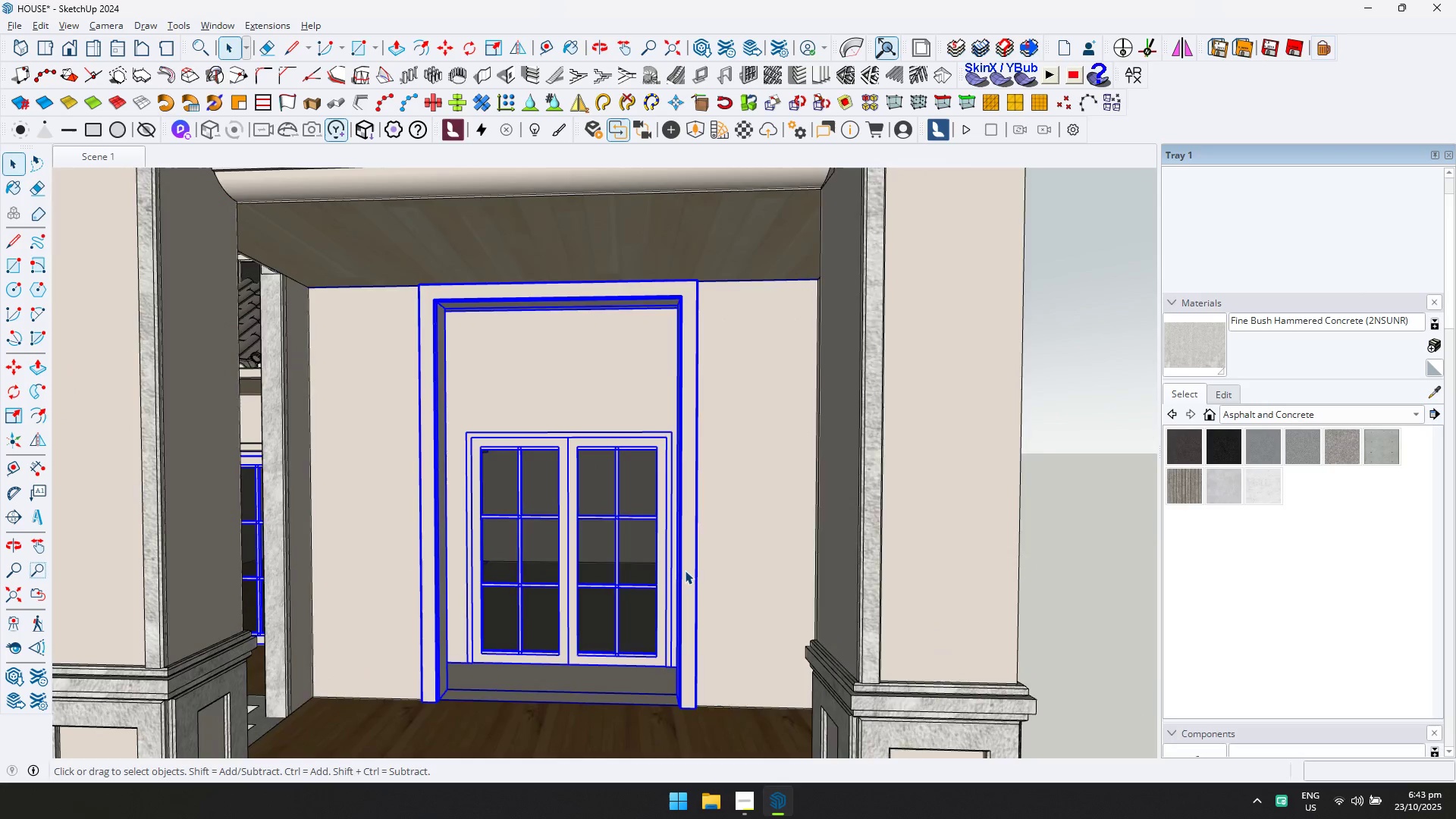 
triple_click([685, 570])
 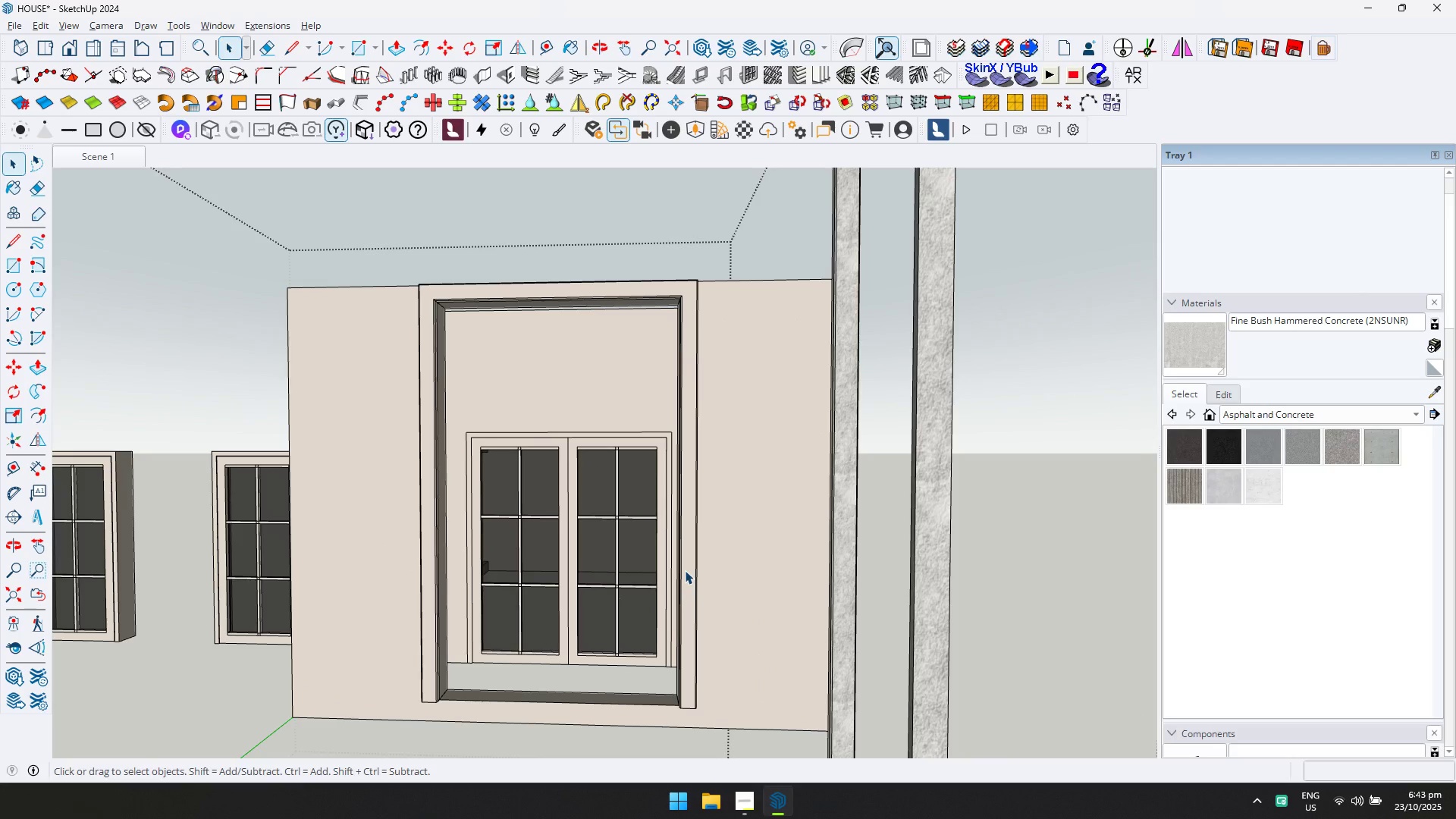 
key(Control+ControlLeft)
 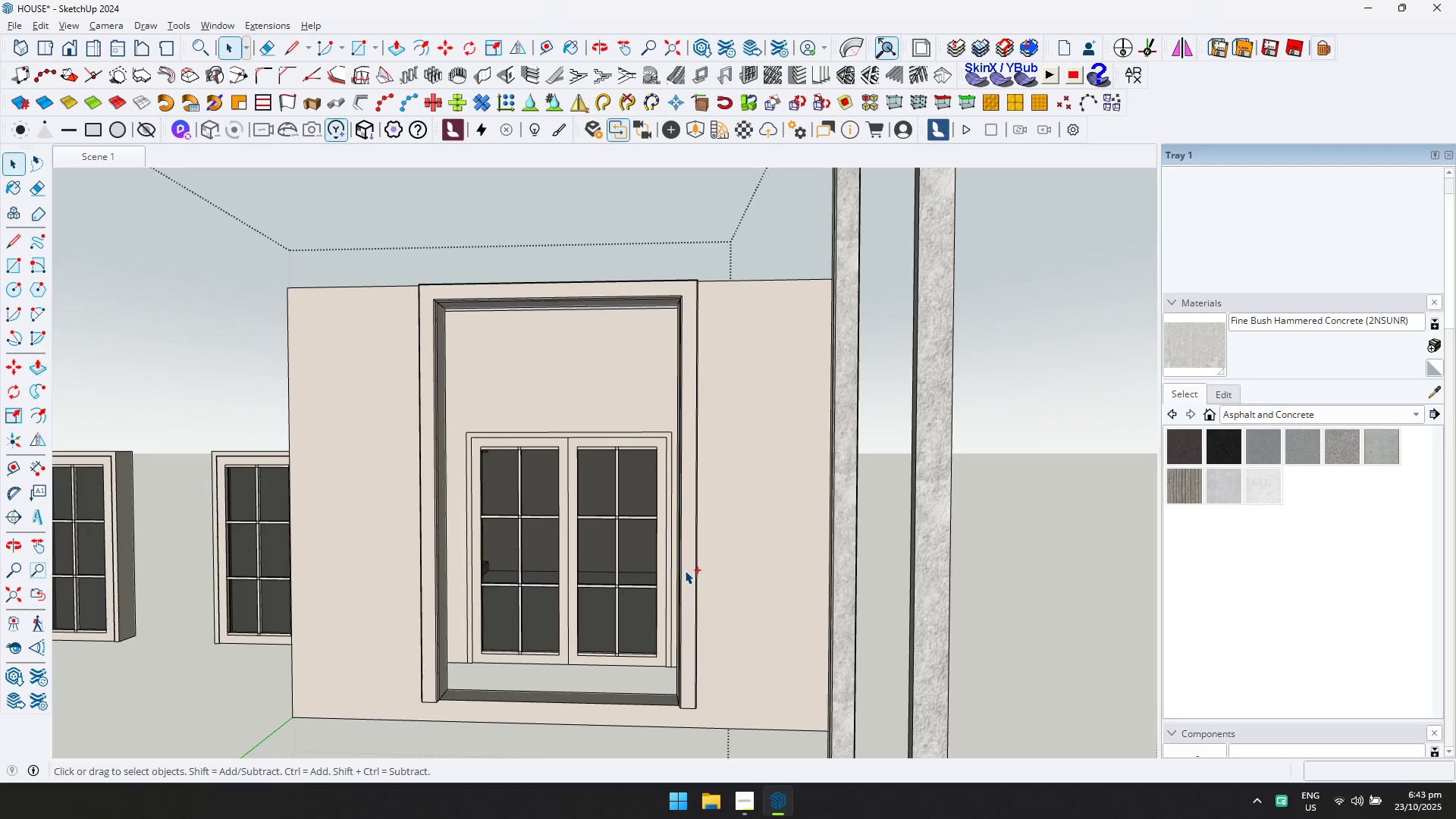 
key(Control+A)
 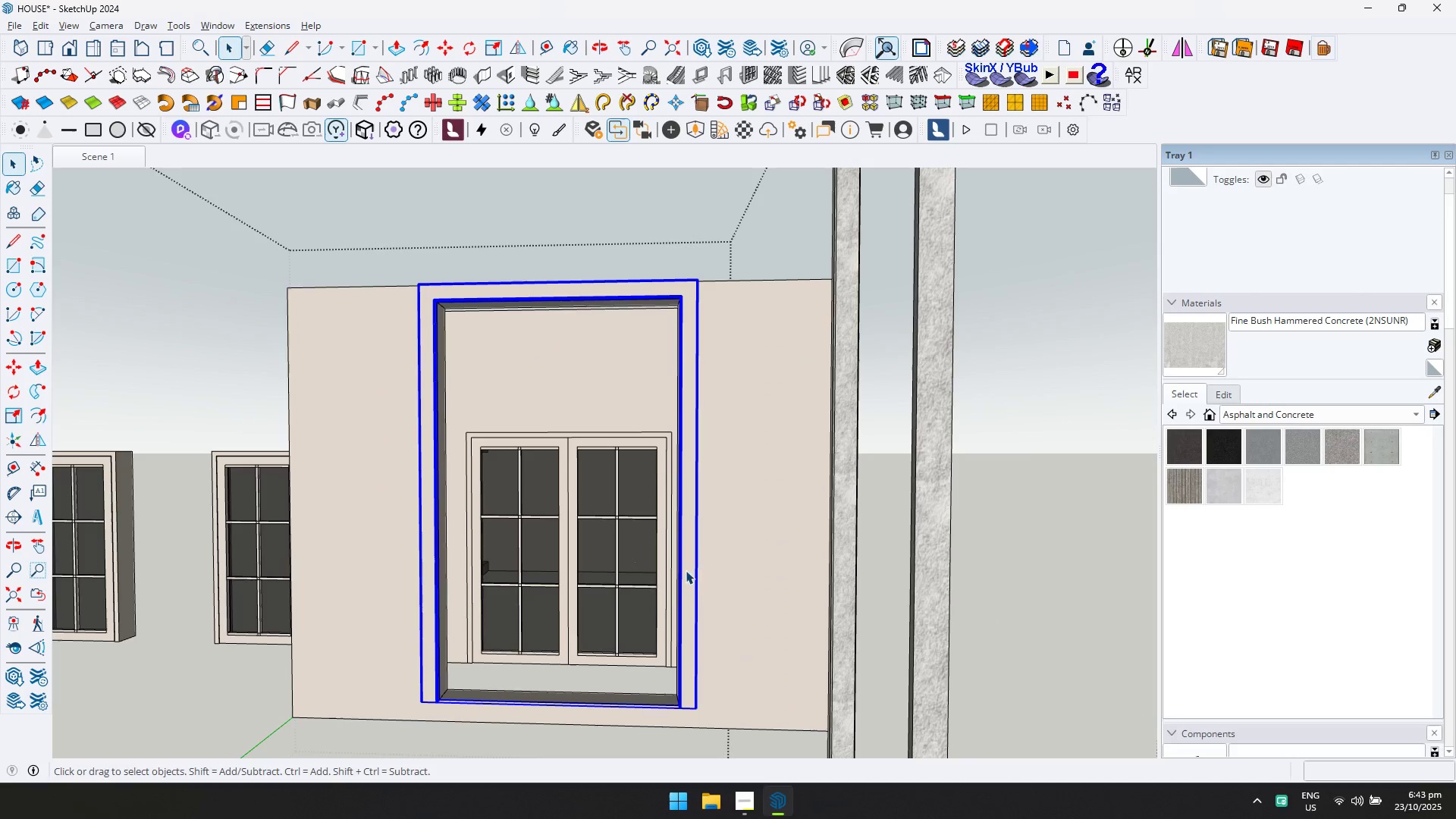 
double_click([691, 570])
 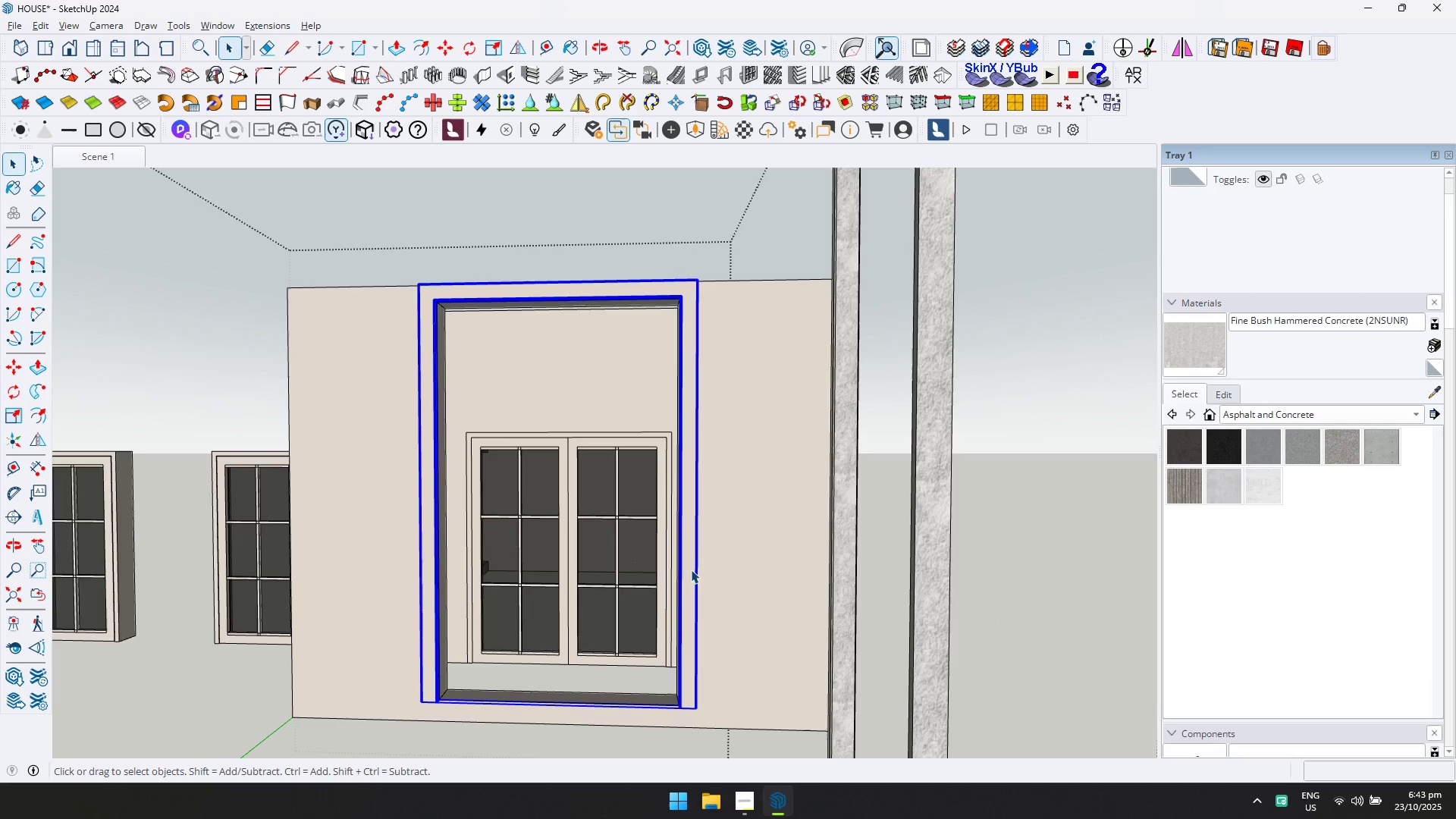 
triple_click([691, 570])
 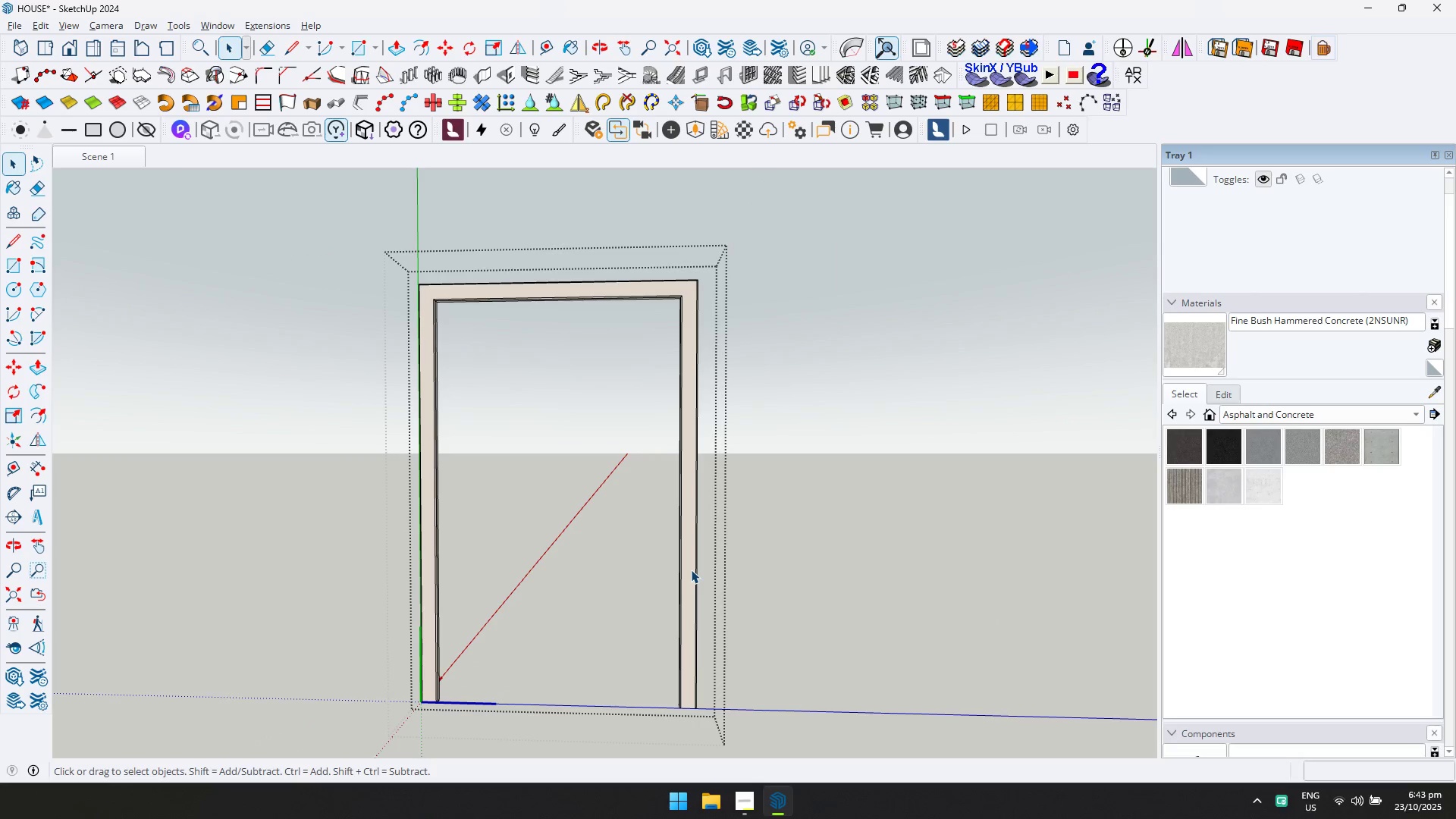 
key(Control+ControlLeft)
 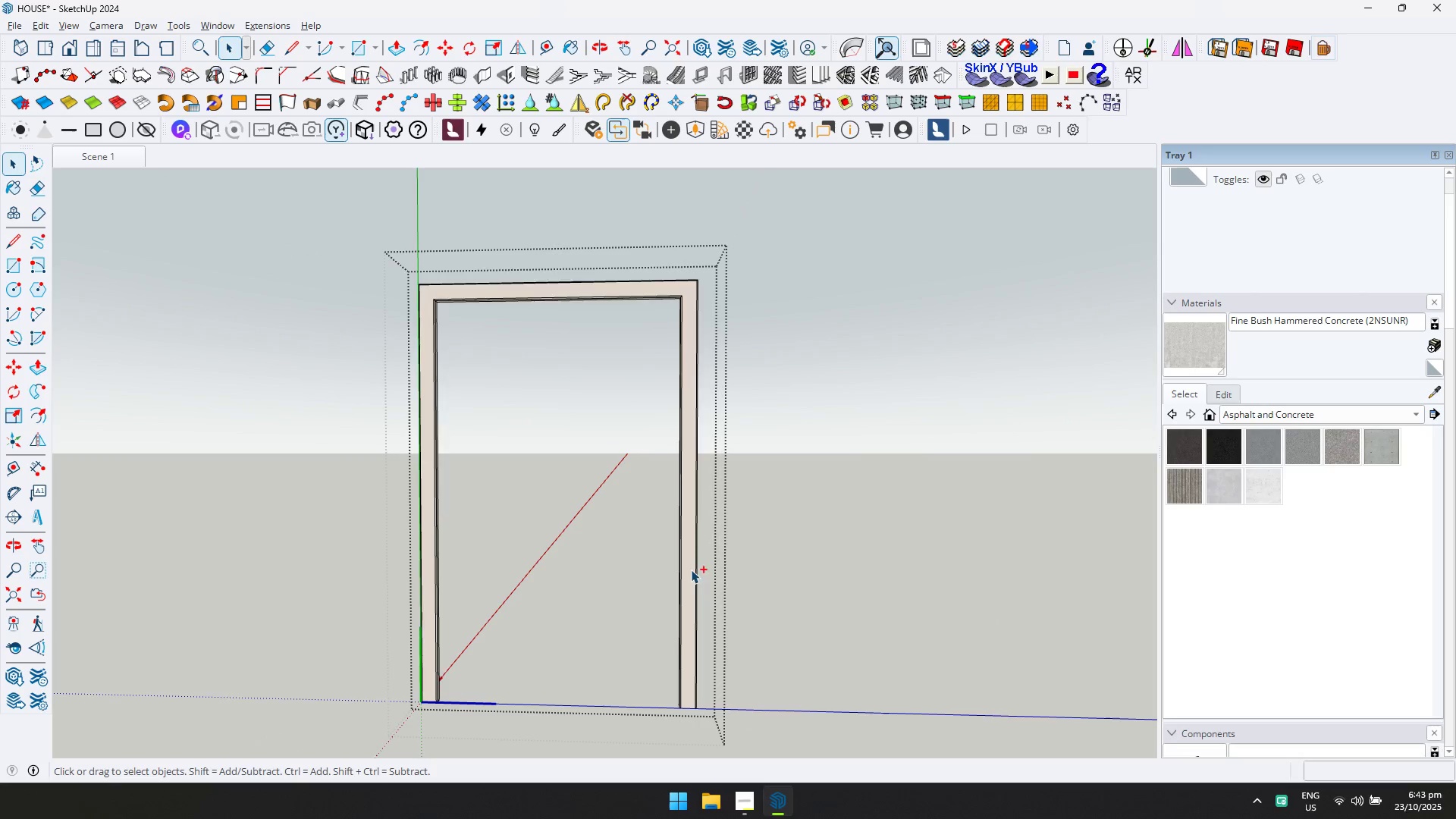 
key(Control+A)
 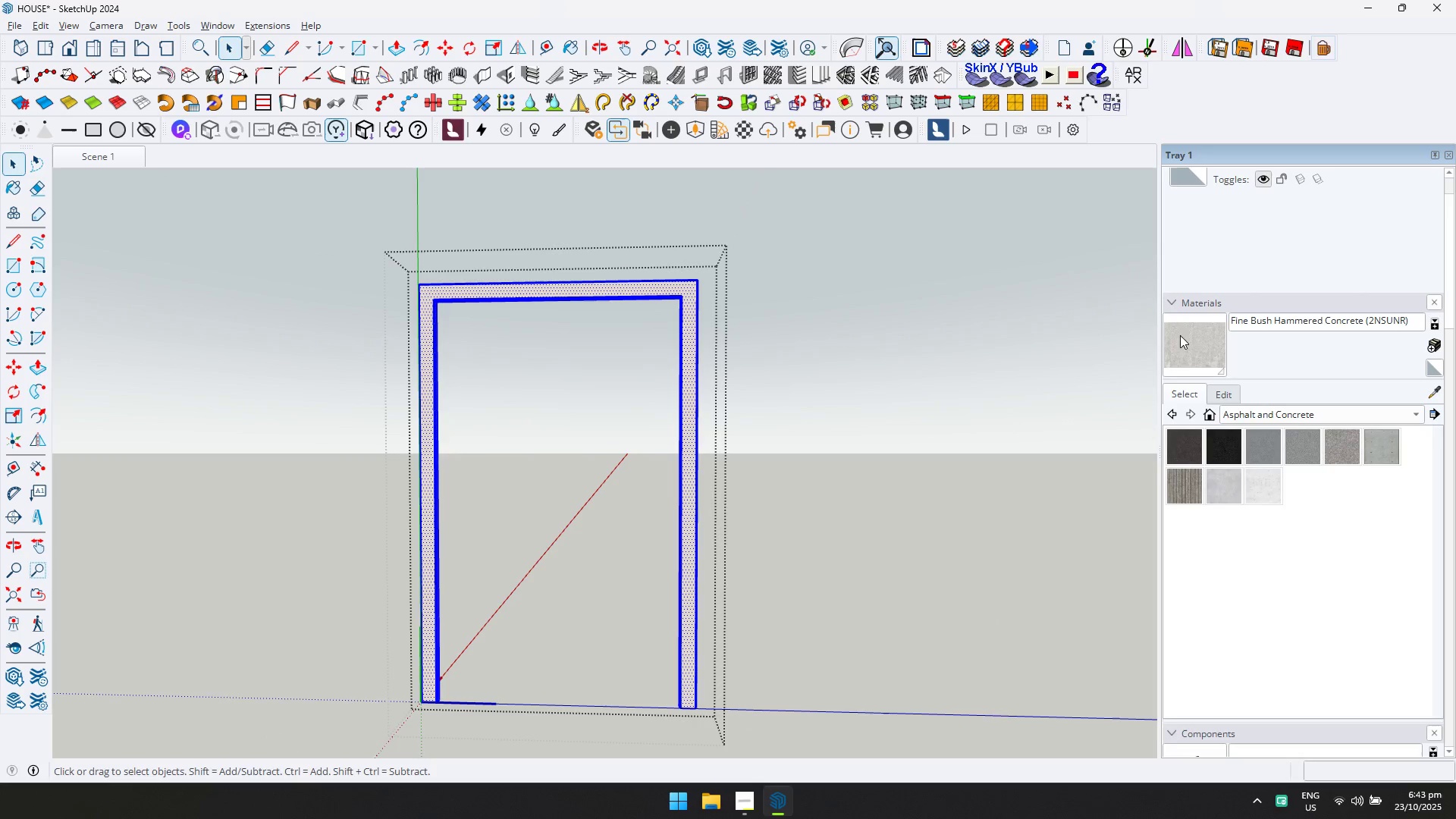 
left_click([1196, 333])
 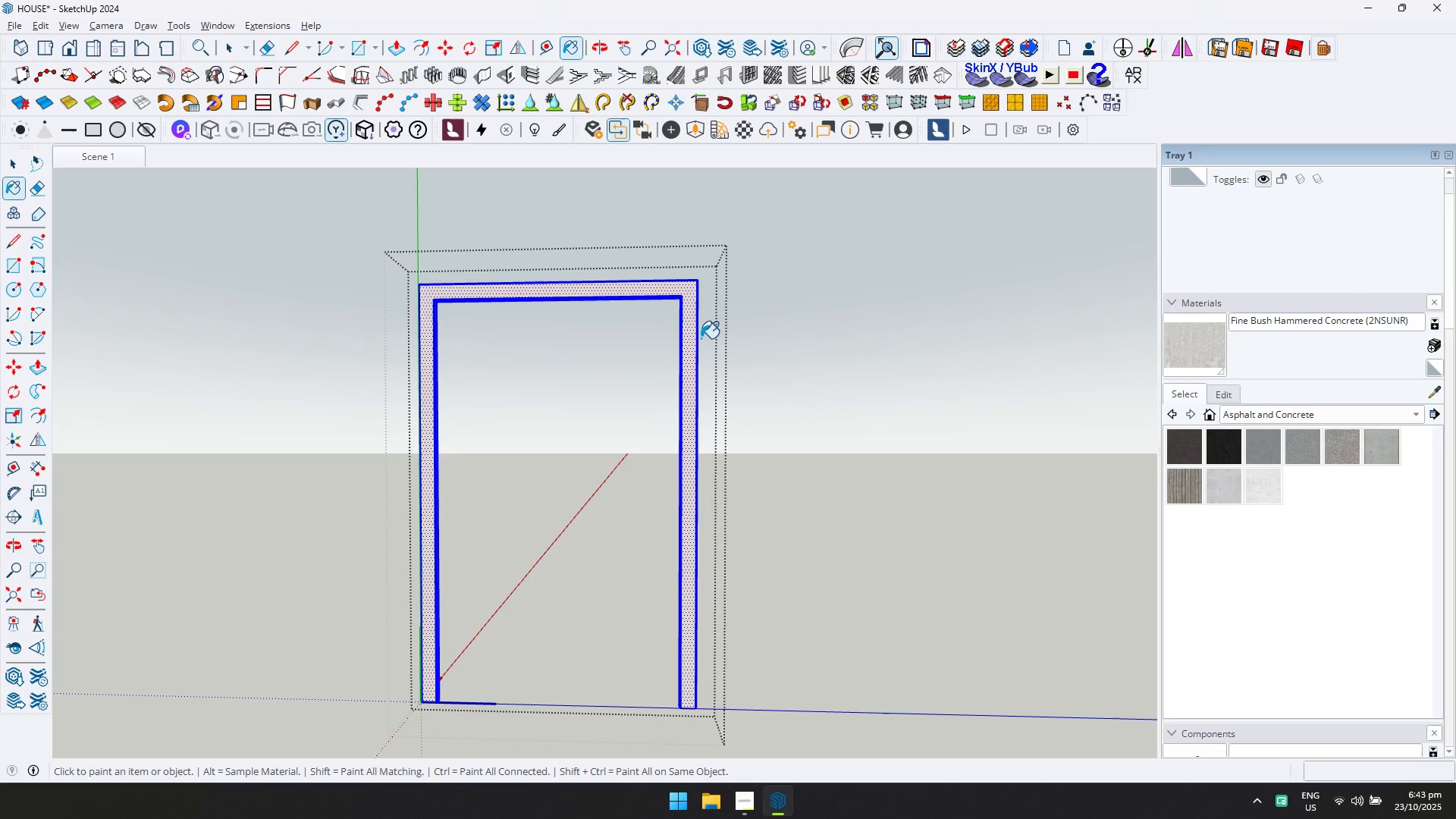 
left_click_drag(start_coordinate=[698, 338], to_coordinate=[690, 340])
 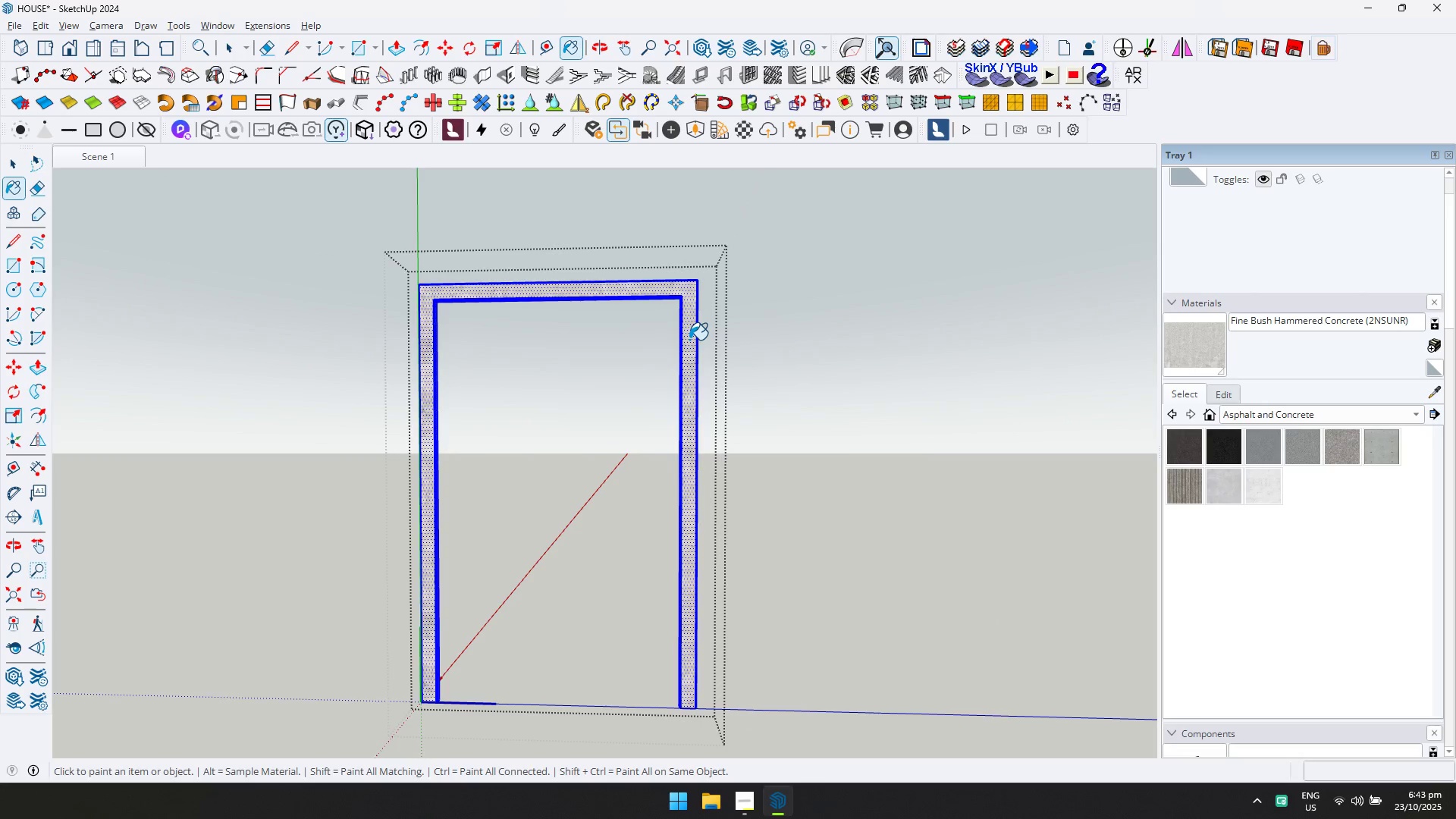 
double_click([689, 340])
 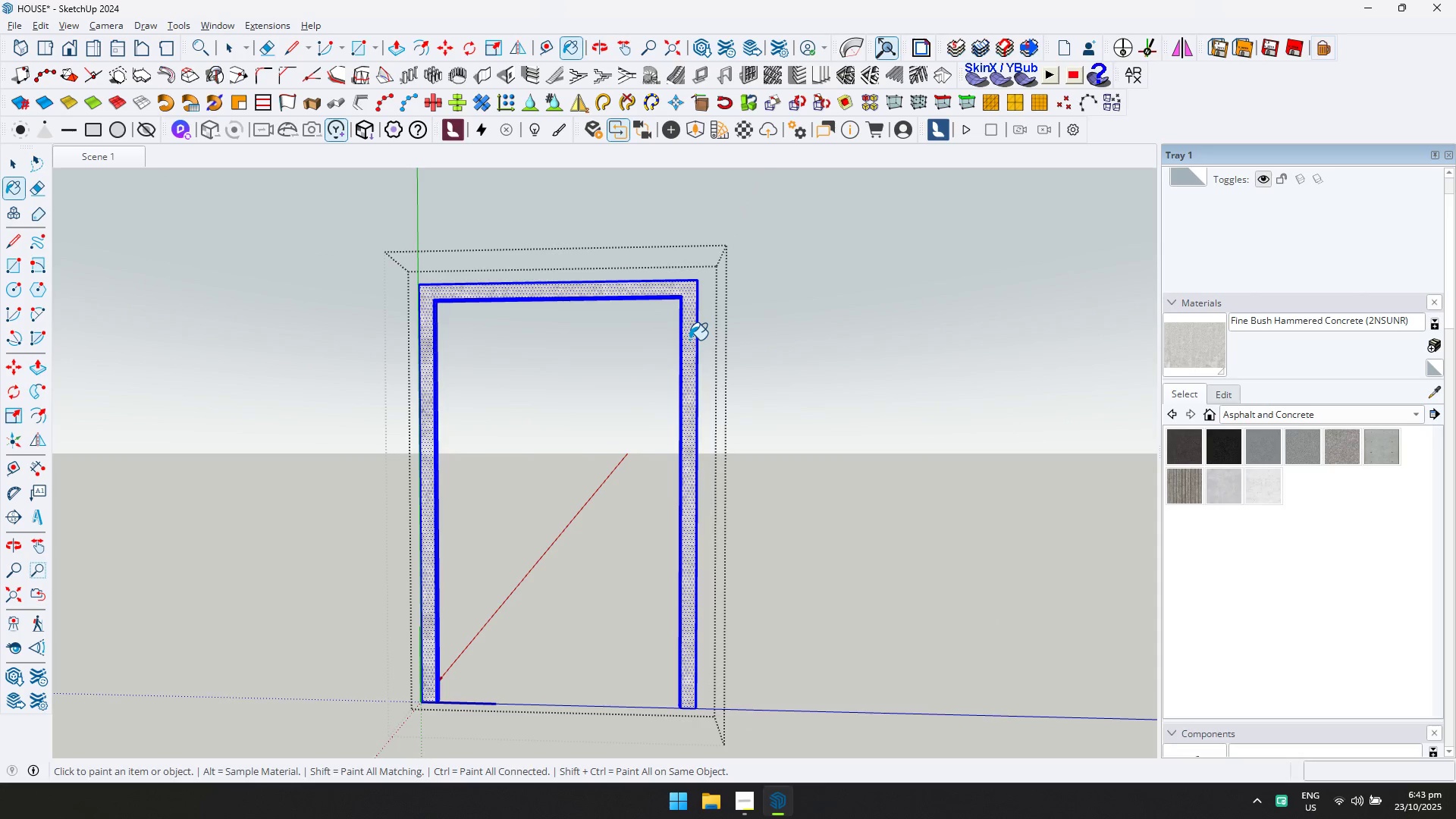 
key(Escape)
 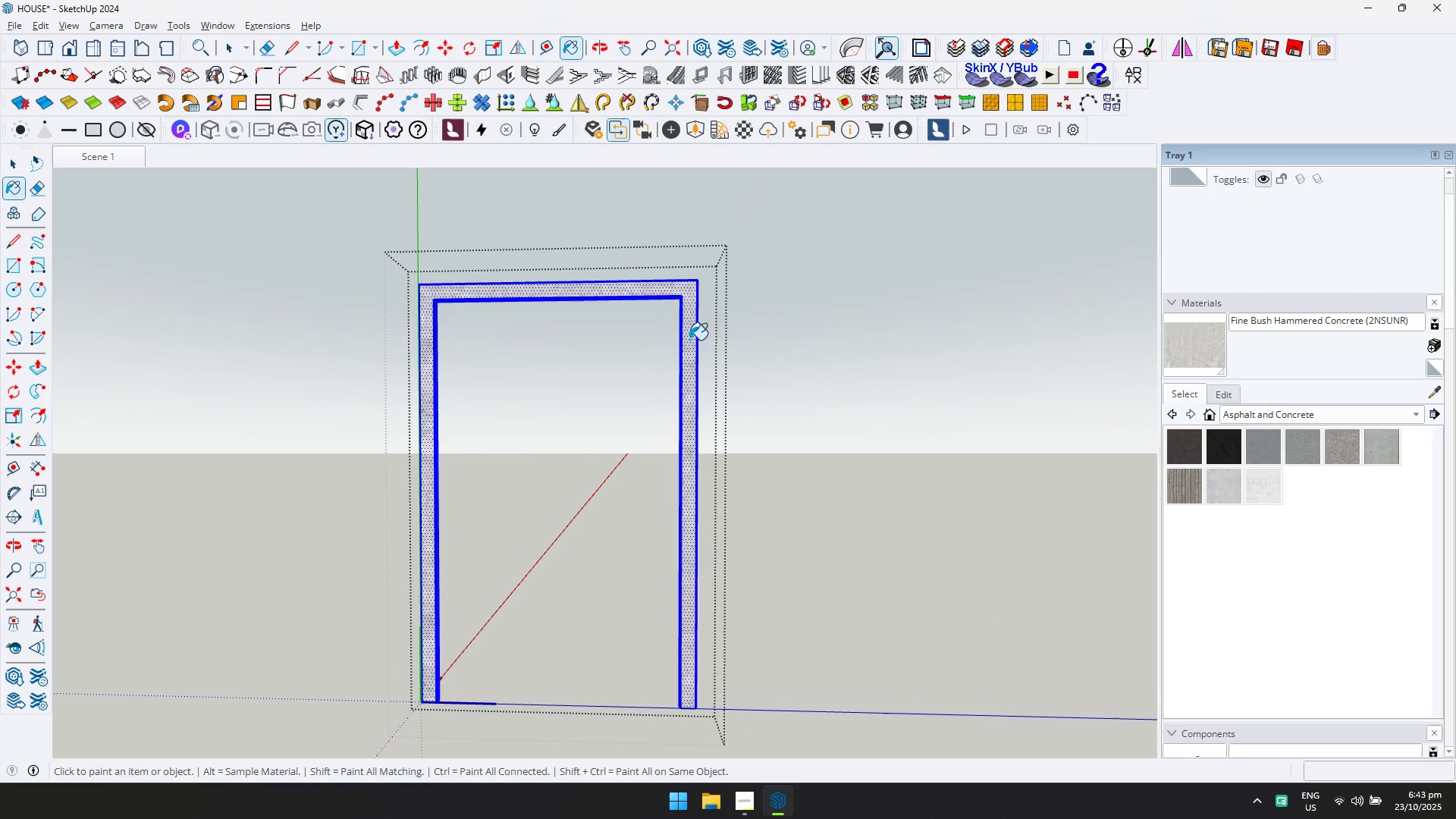 
key(Space)
 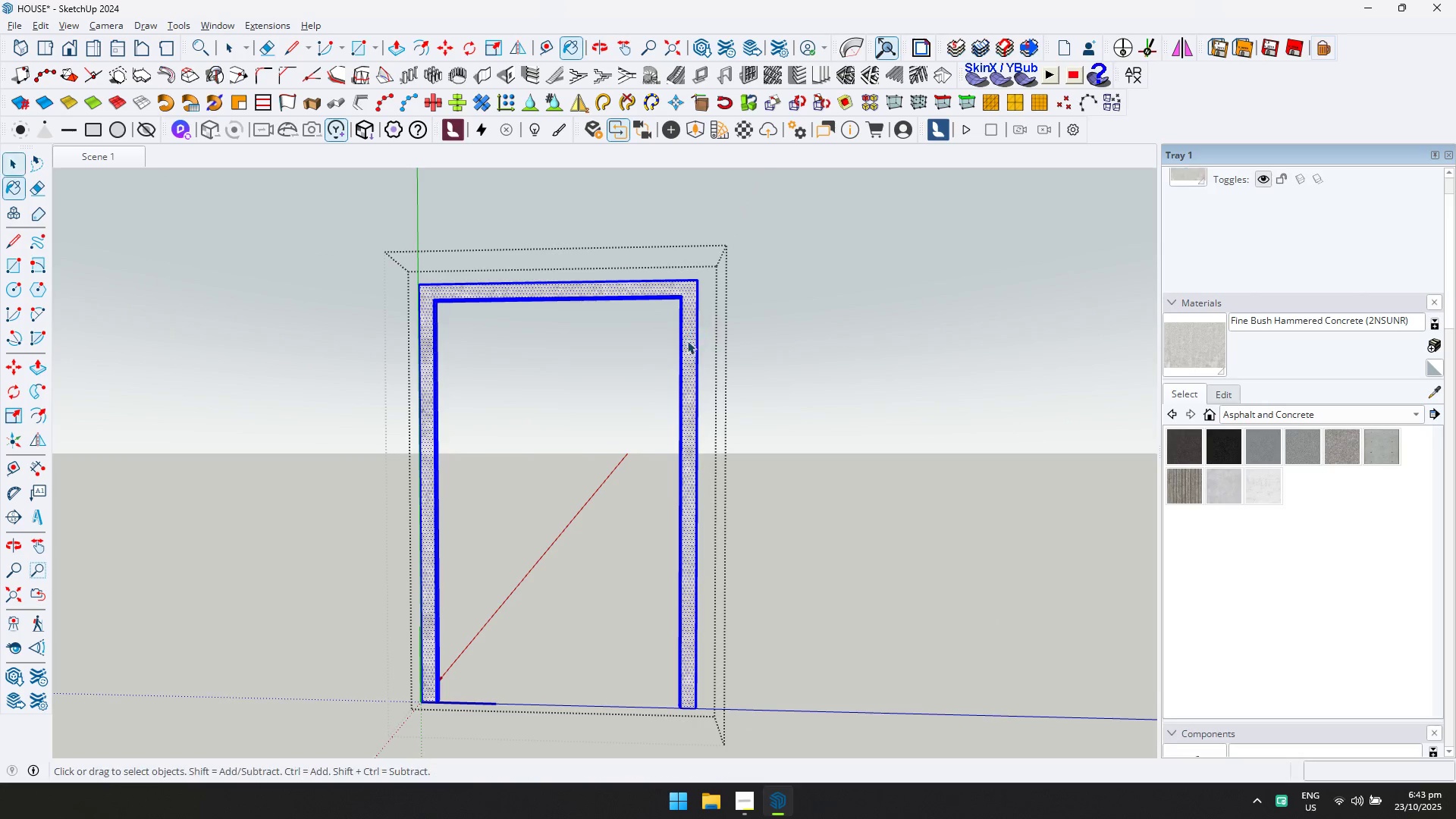 
key(Escape)
 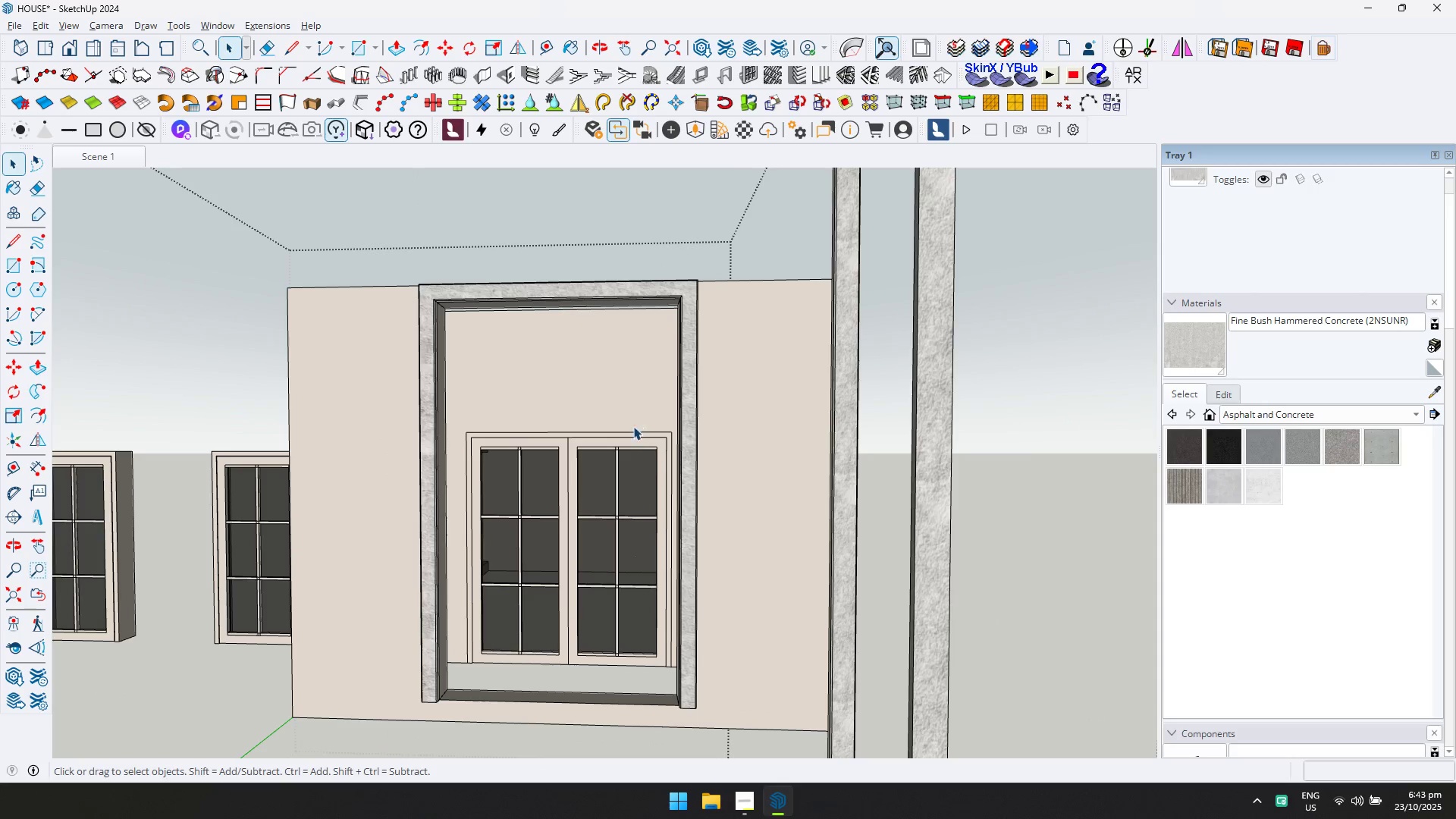 
scroll: coordinate [647, 444], scroll_direction: up, amount: 1.0
 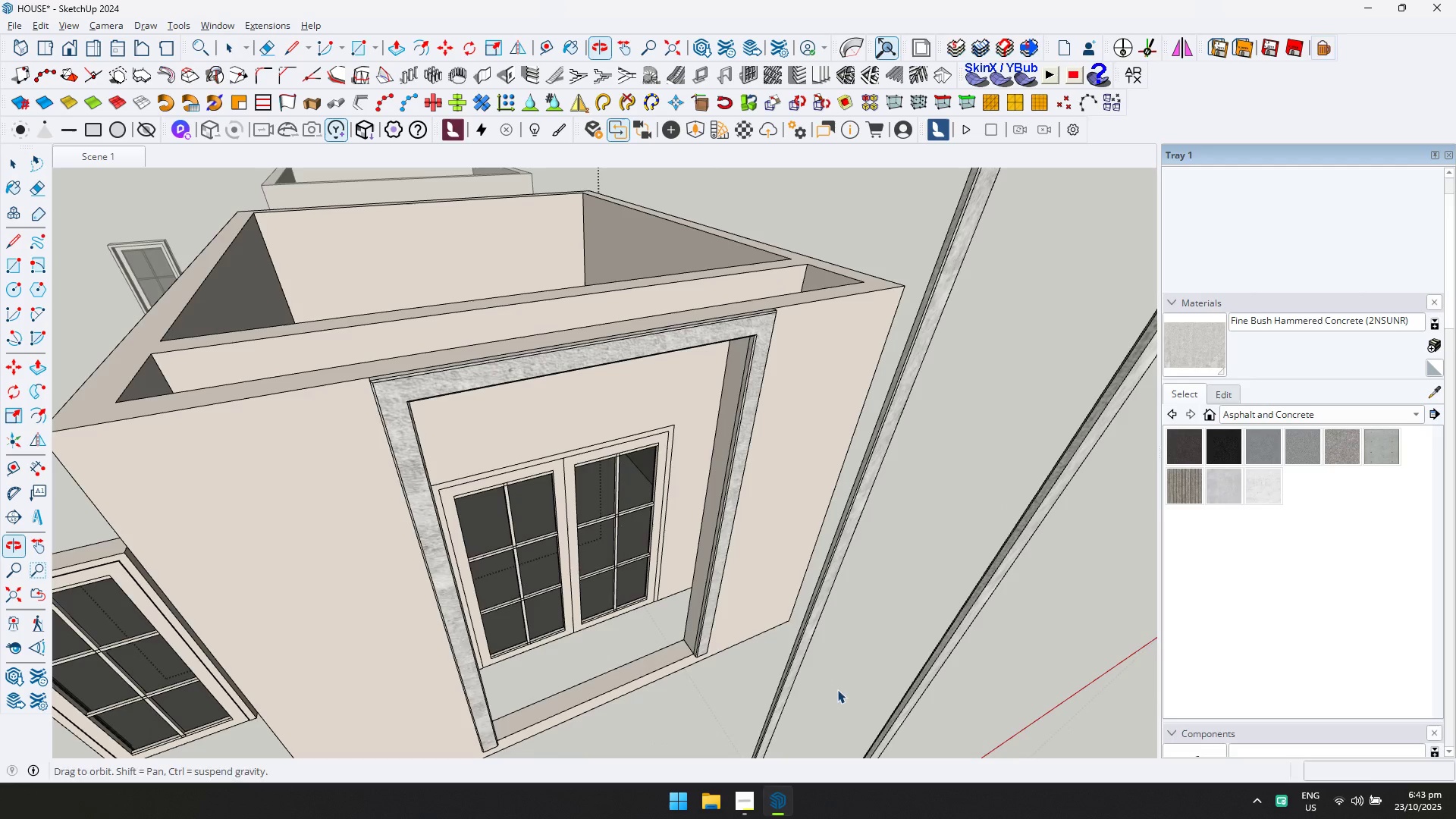 
scroll: coordinate [702, 622], scroll_direction: down, amount: 4.0
 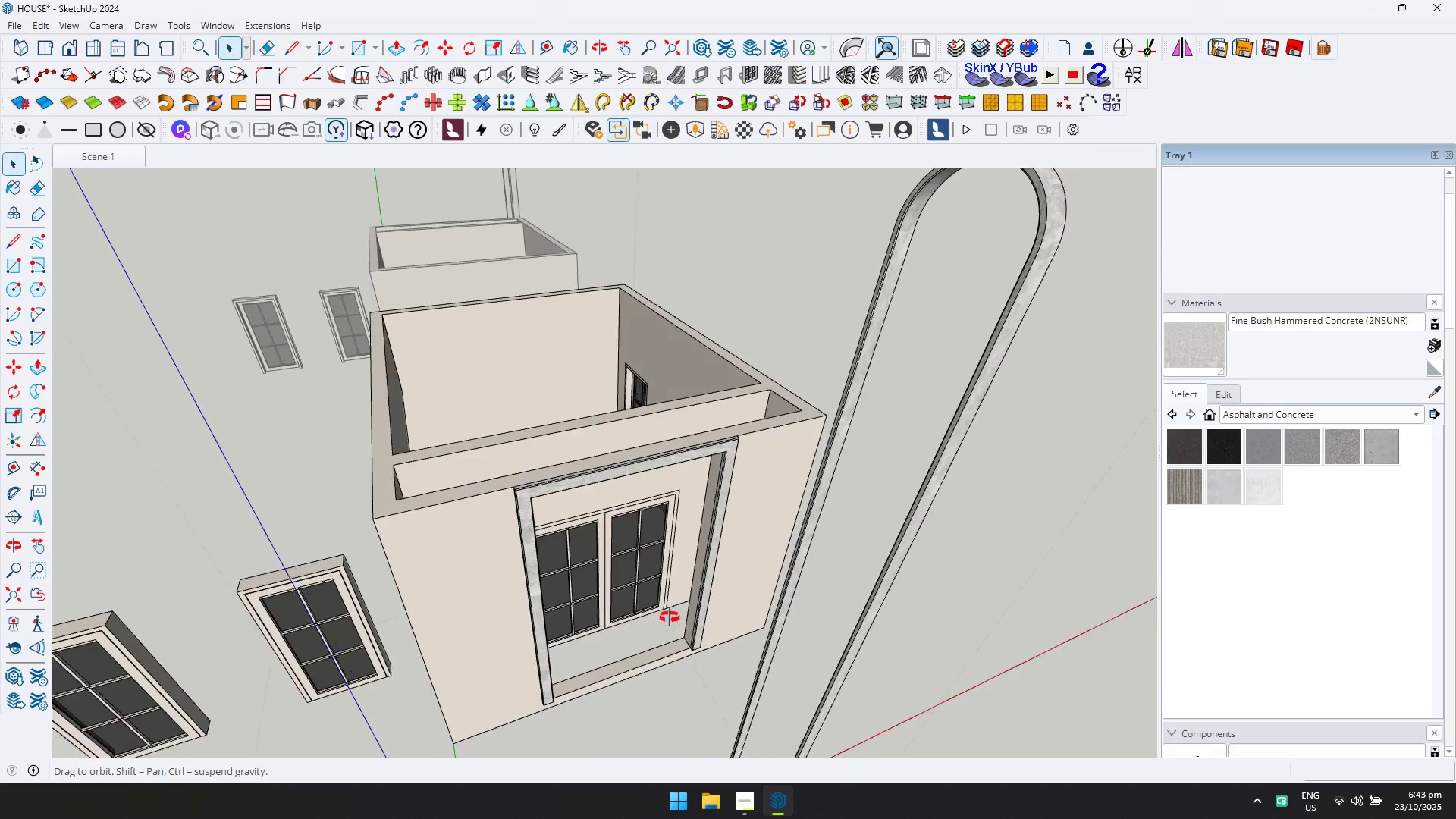 
scroll: coordinate [639, 483], scroll_direction: up, amount: 4.0
 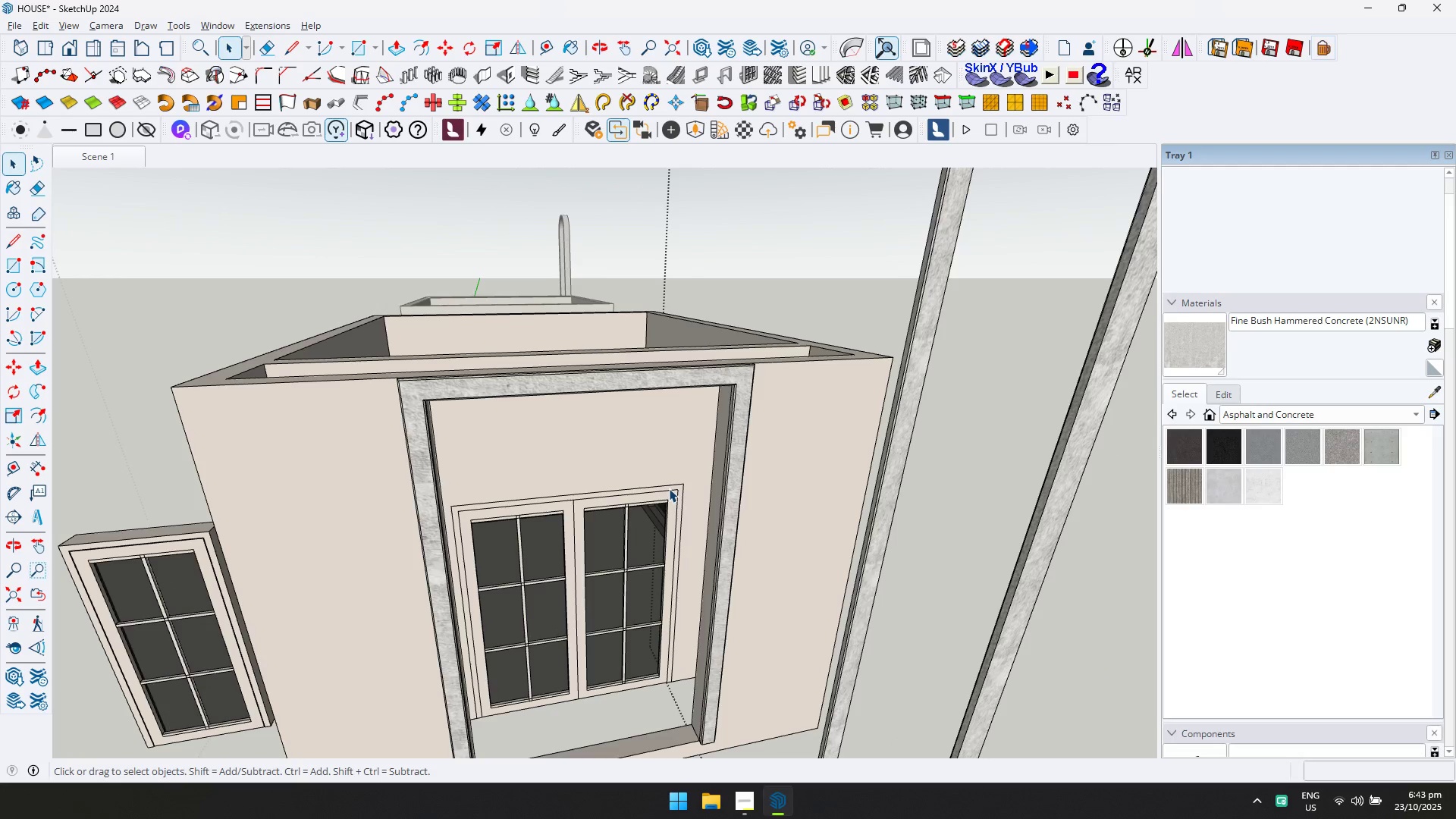 
double_click([669, 488])
 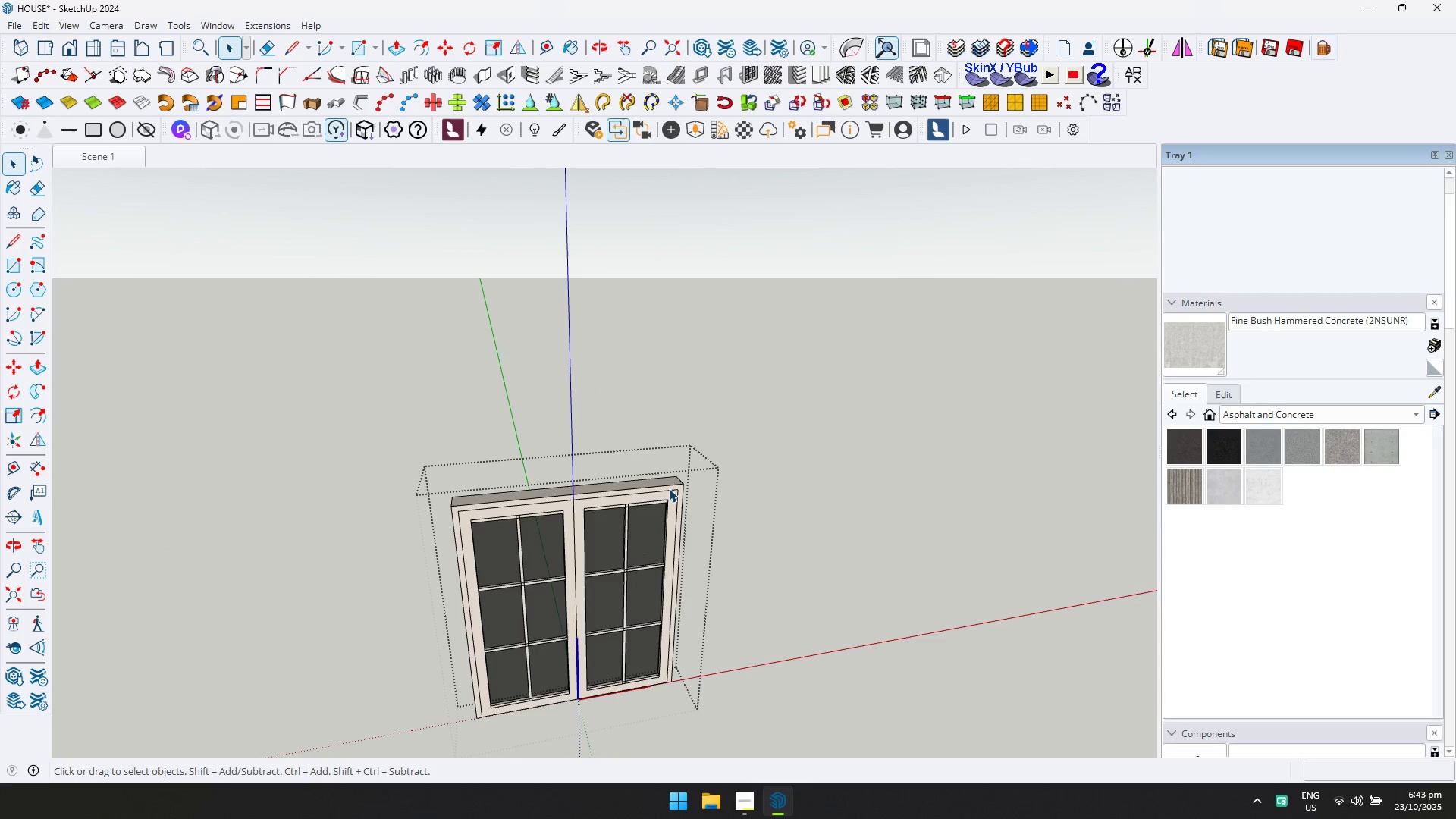 
triple_click([669, 488])
 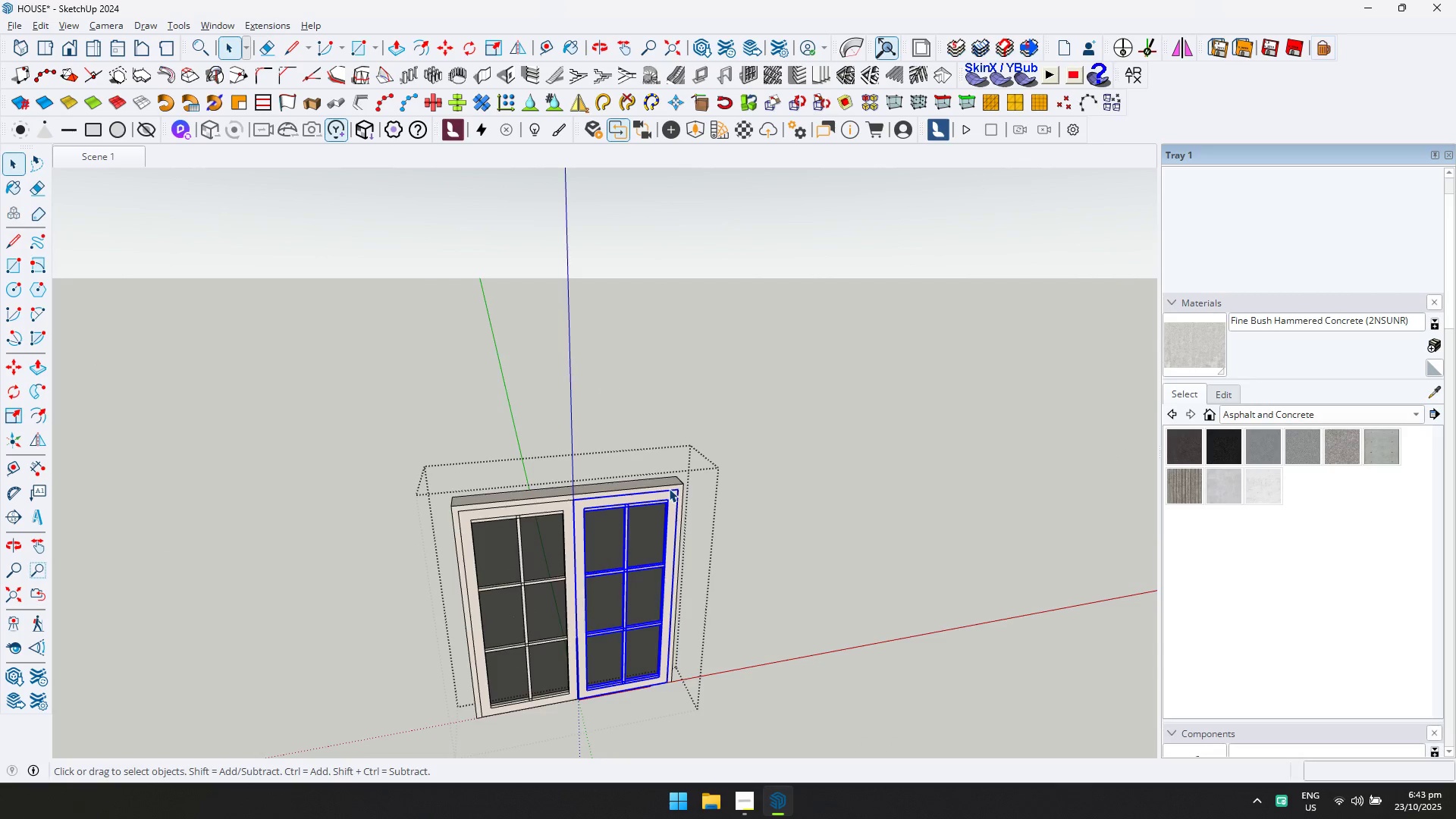 
triple_click([669, 488])
 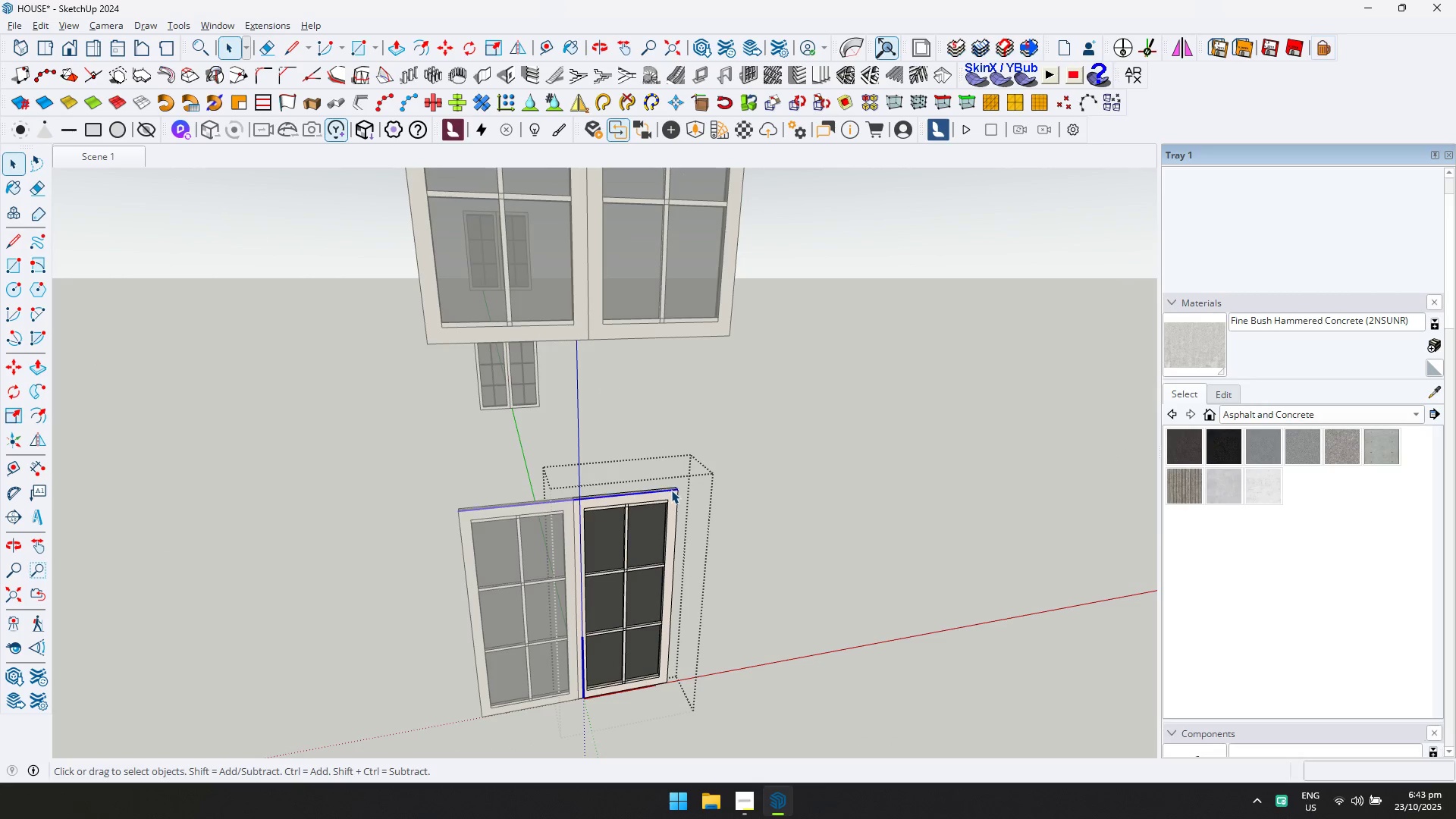 
double_click([672, 495])
 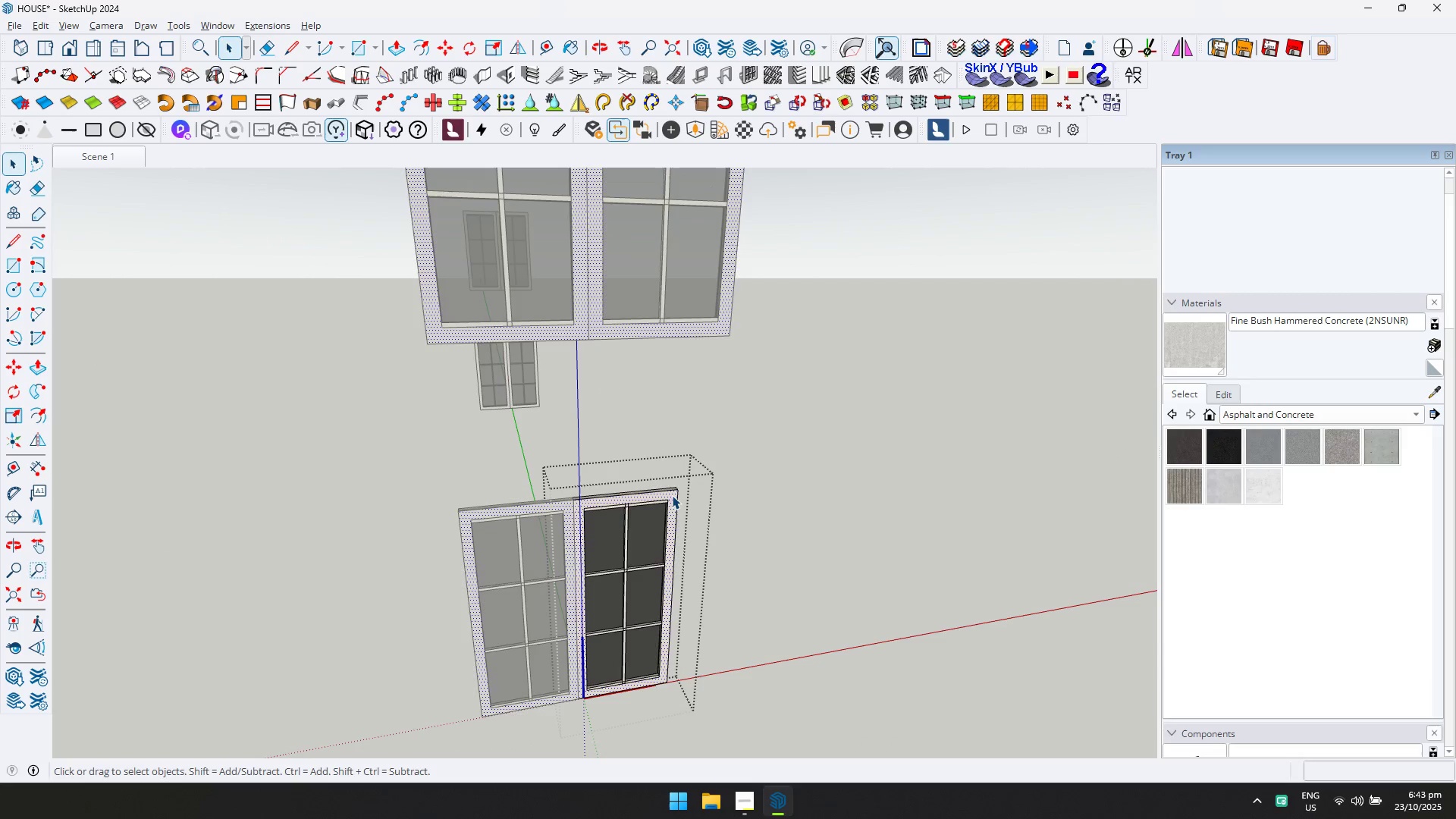 
key(Control+ControlLeft)
 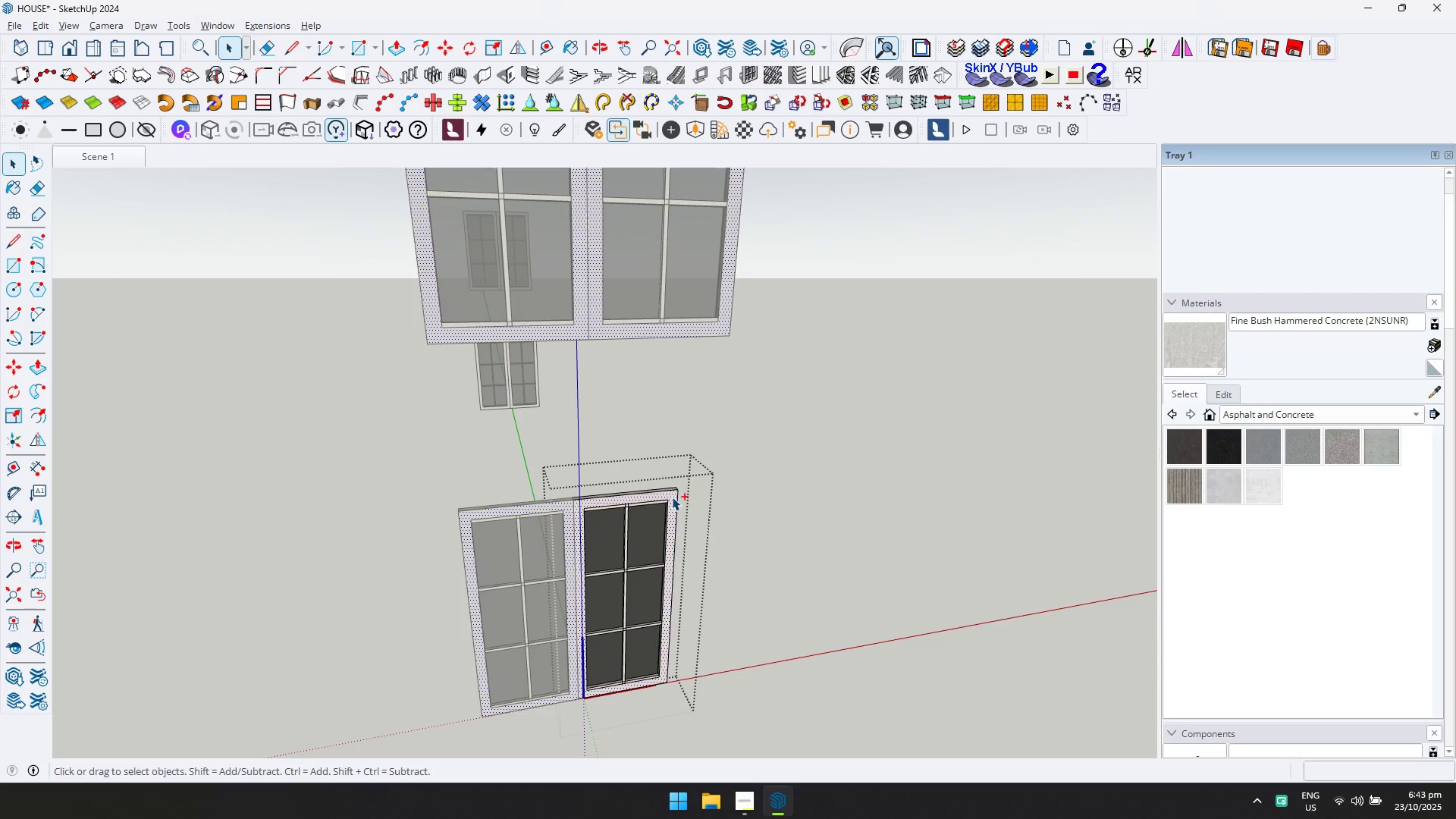 
key(Control+A)
 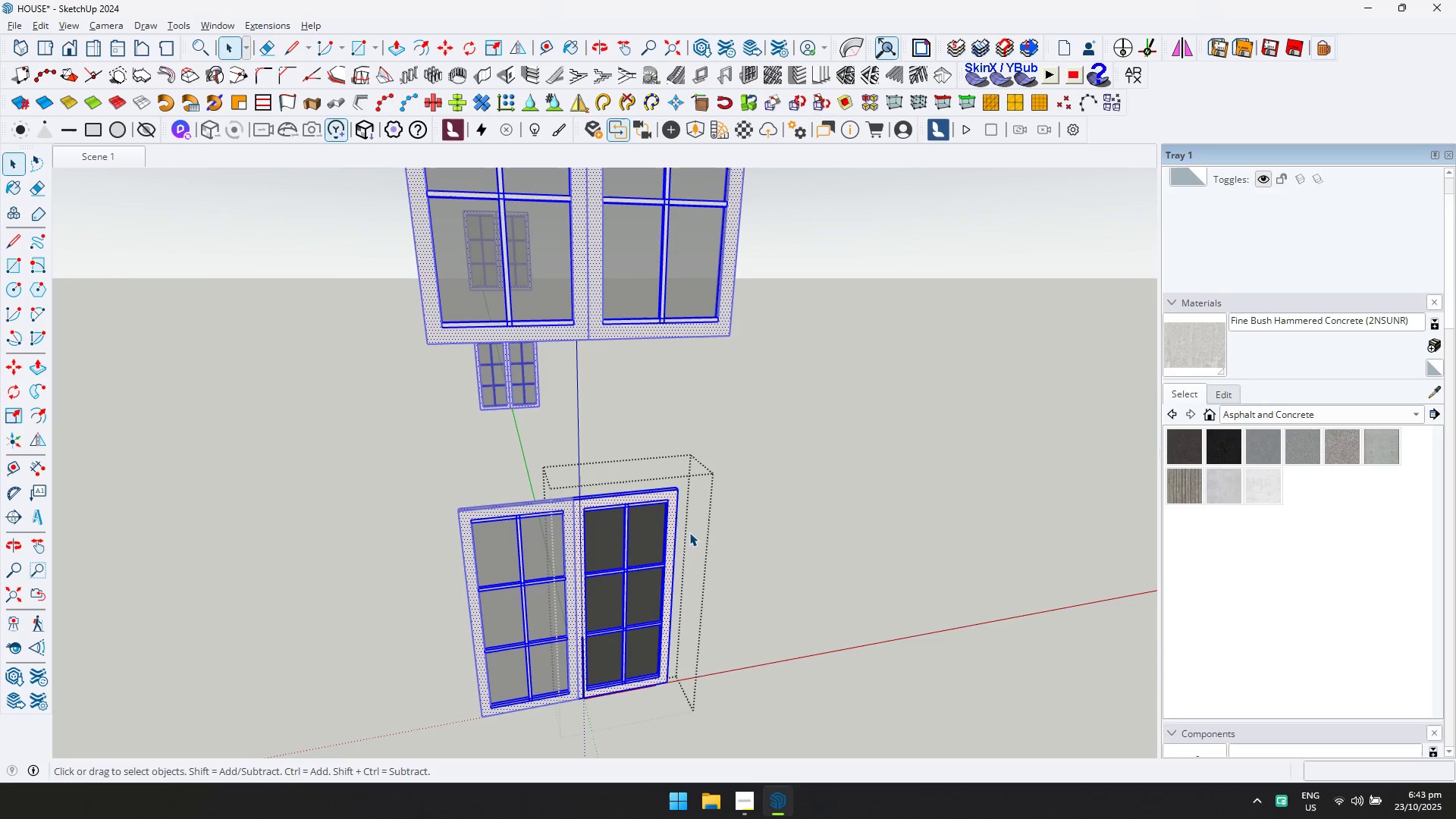 
left_click([672, 516])
 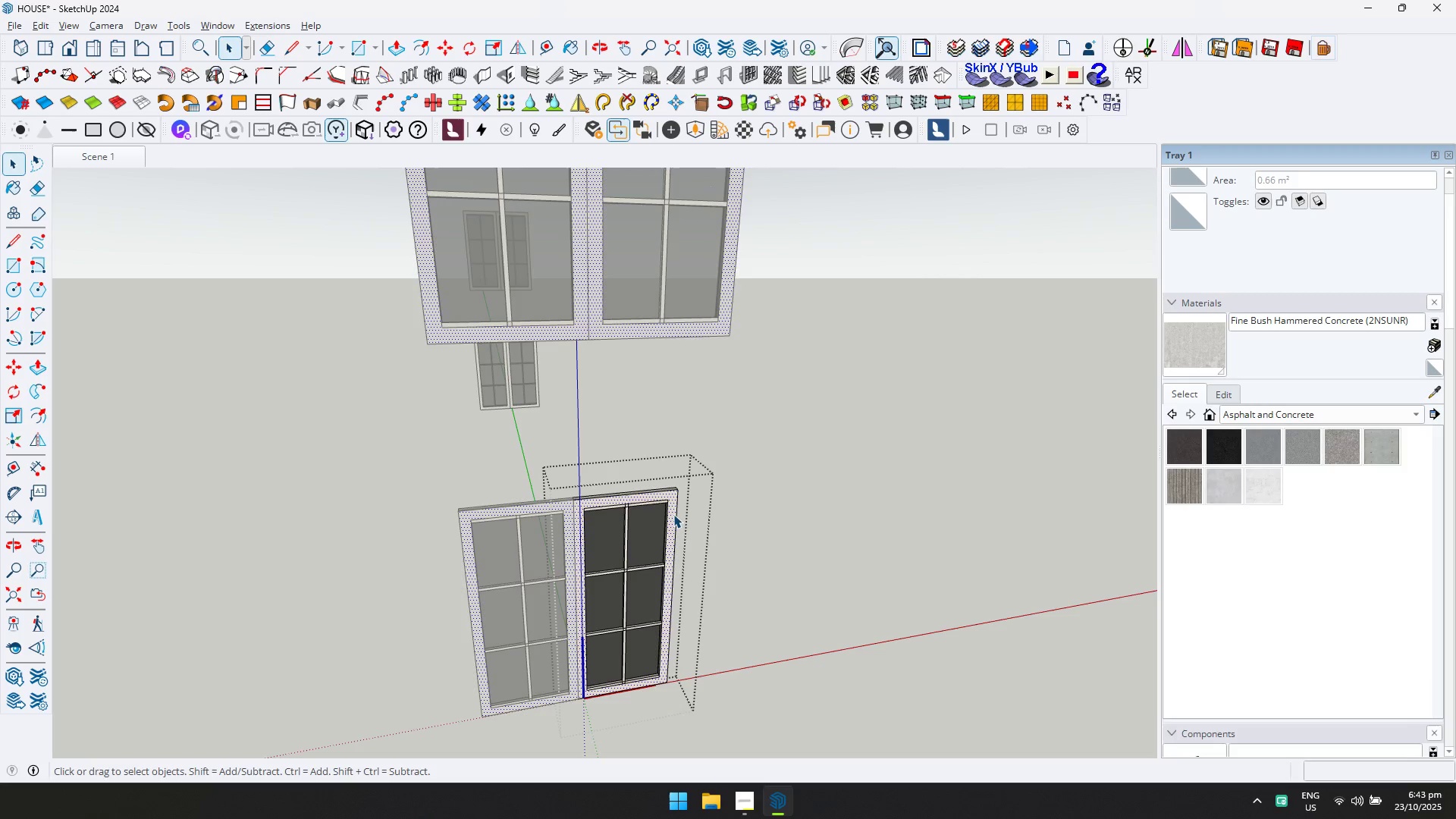 
wait(22.45)
 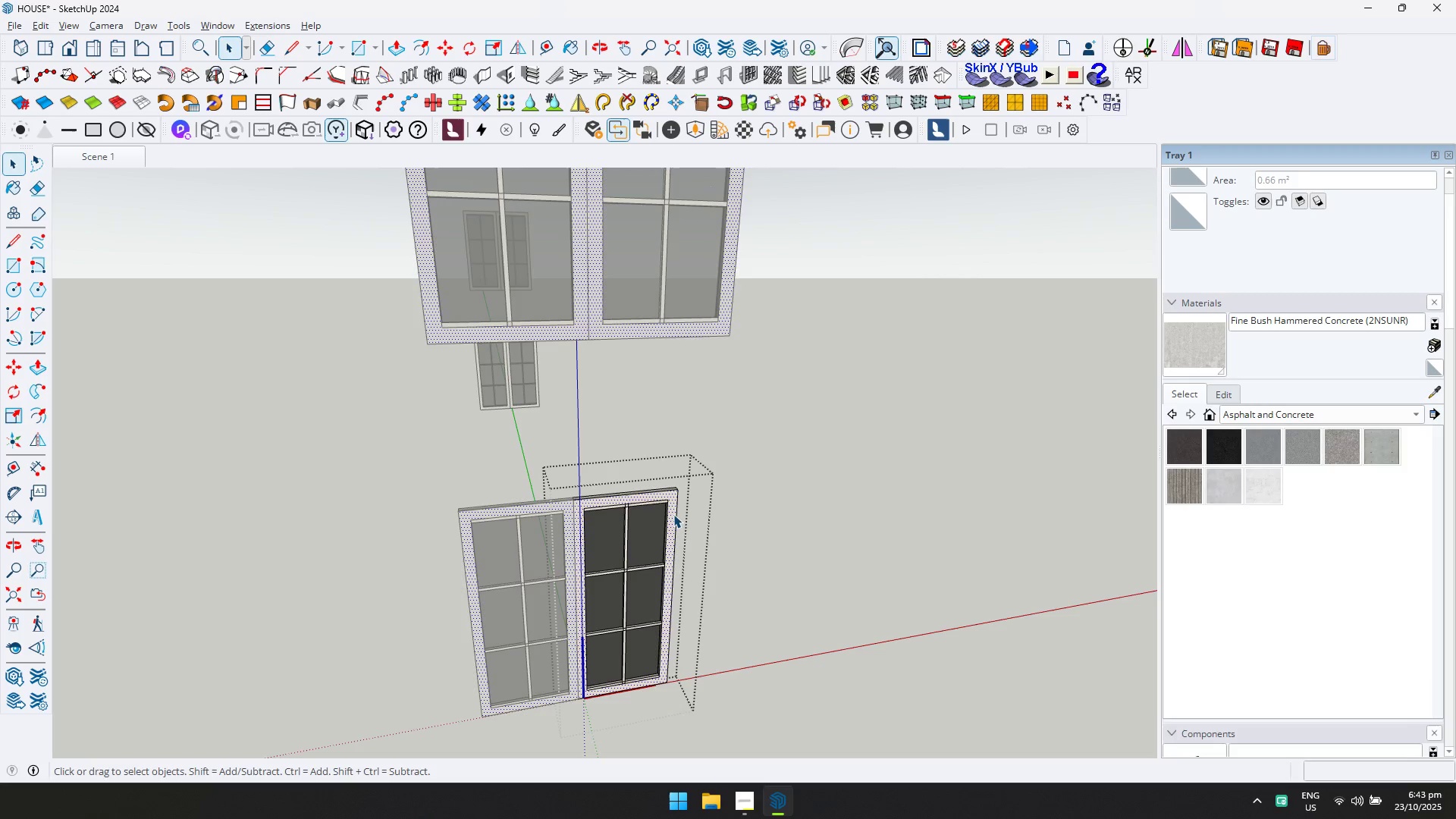 
left_click([1249, 406])
 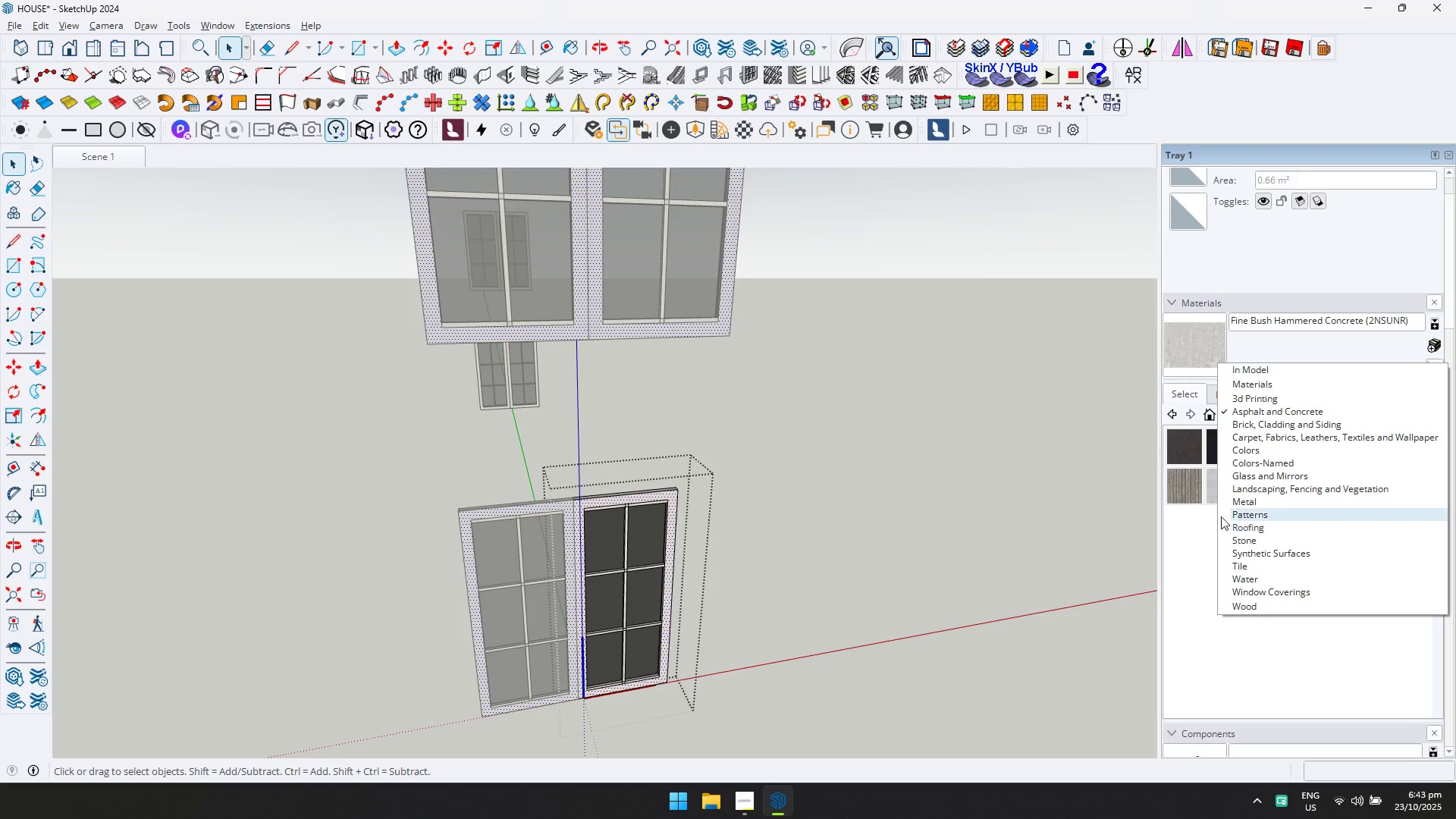 
left_click([1238, 504])
 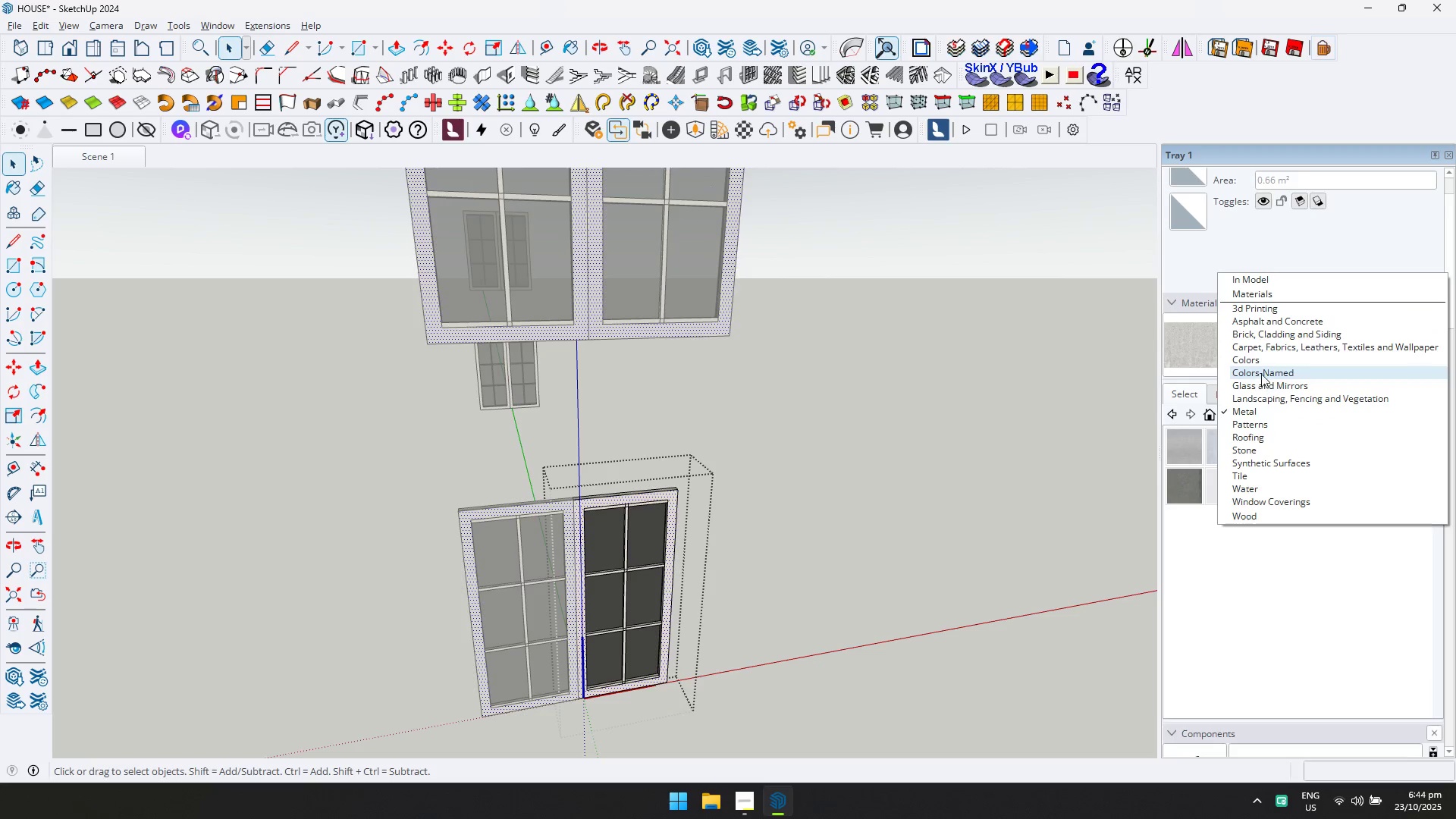 
wait(5.62)
 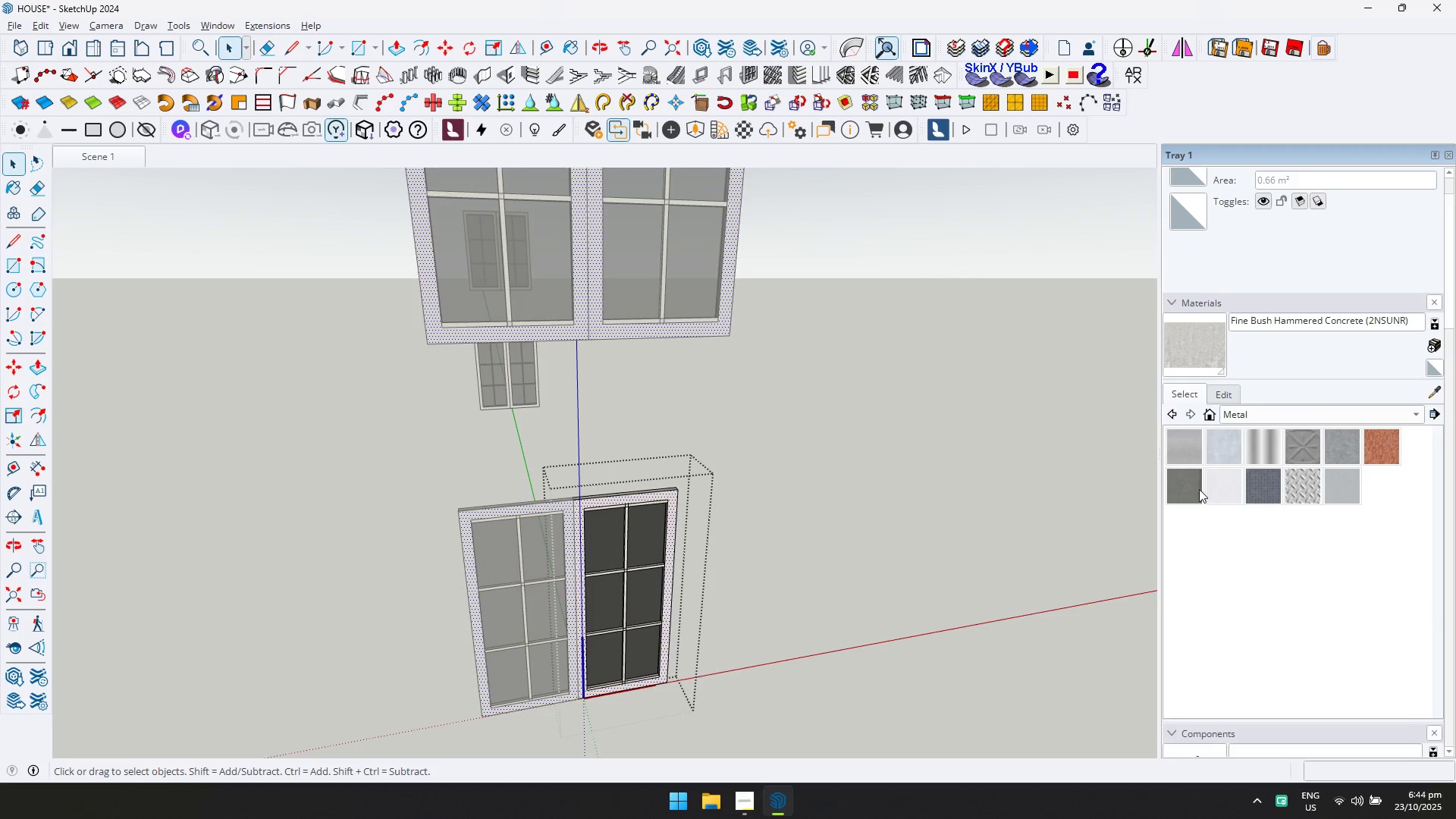 
left_click([1265, 362])
 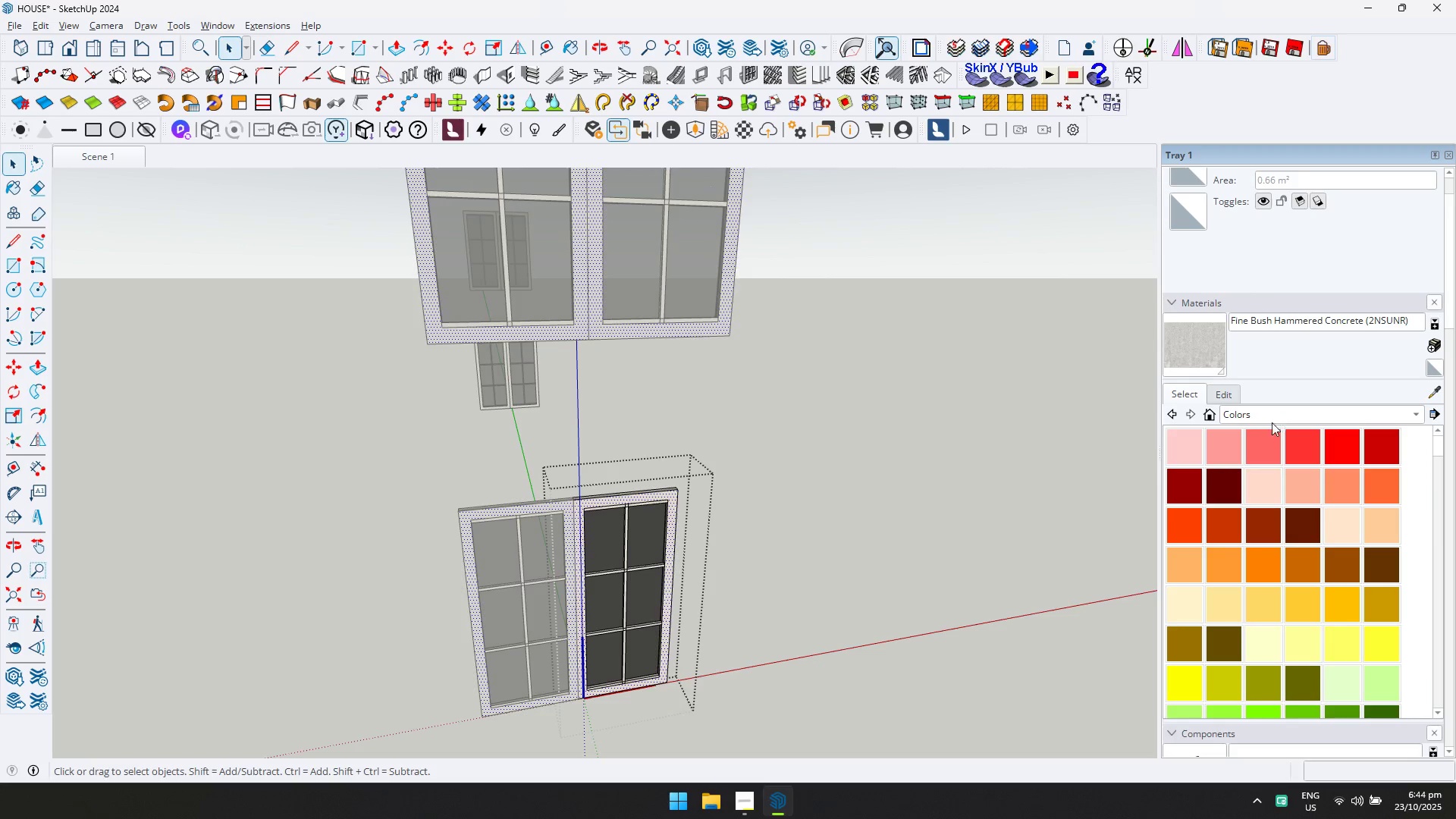 
scroll: coordinate [1273, 500], scroll_direction: down, amount: 16.0
 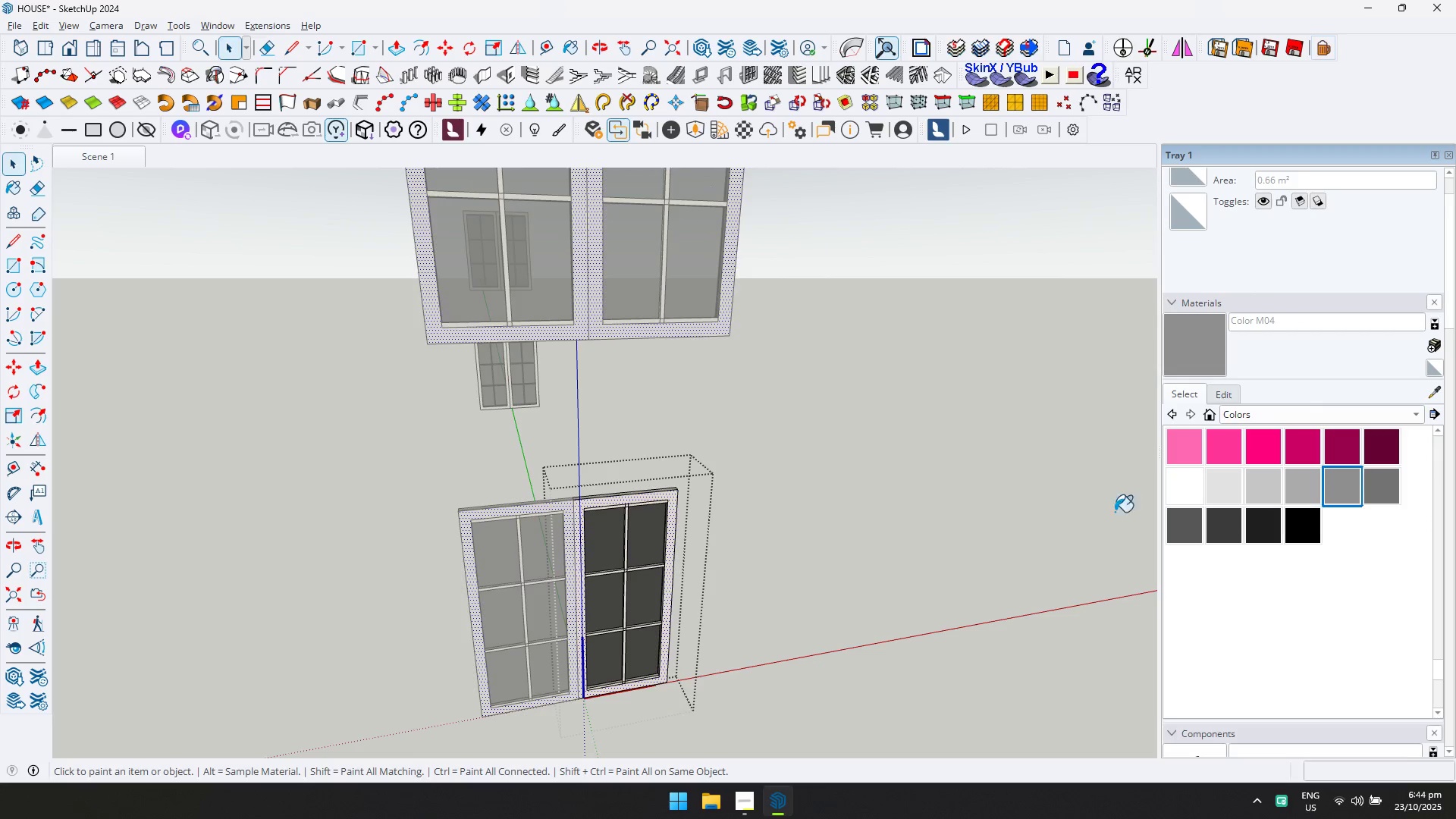 
hold_key(key=ControlLeft, duration=0.86)
scroll: coordinate [606, 515], scroll_direction: up, amount: 11.0
 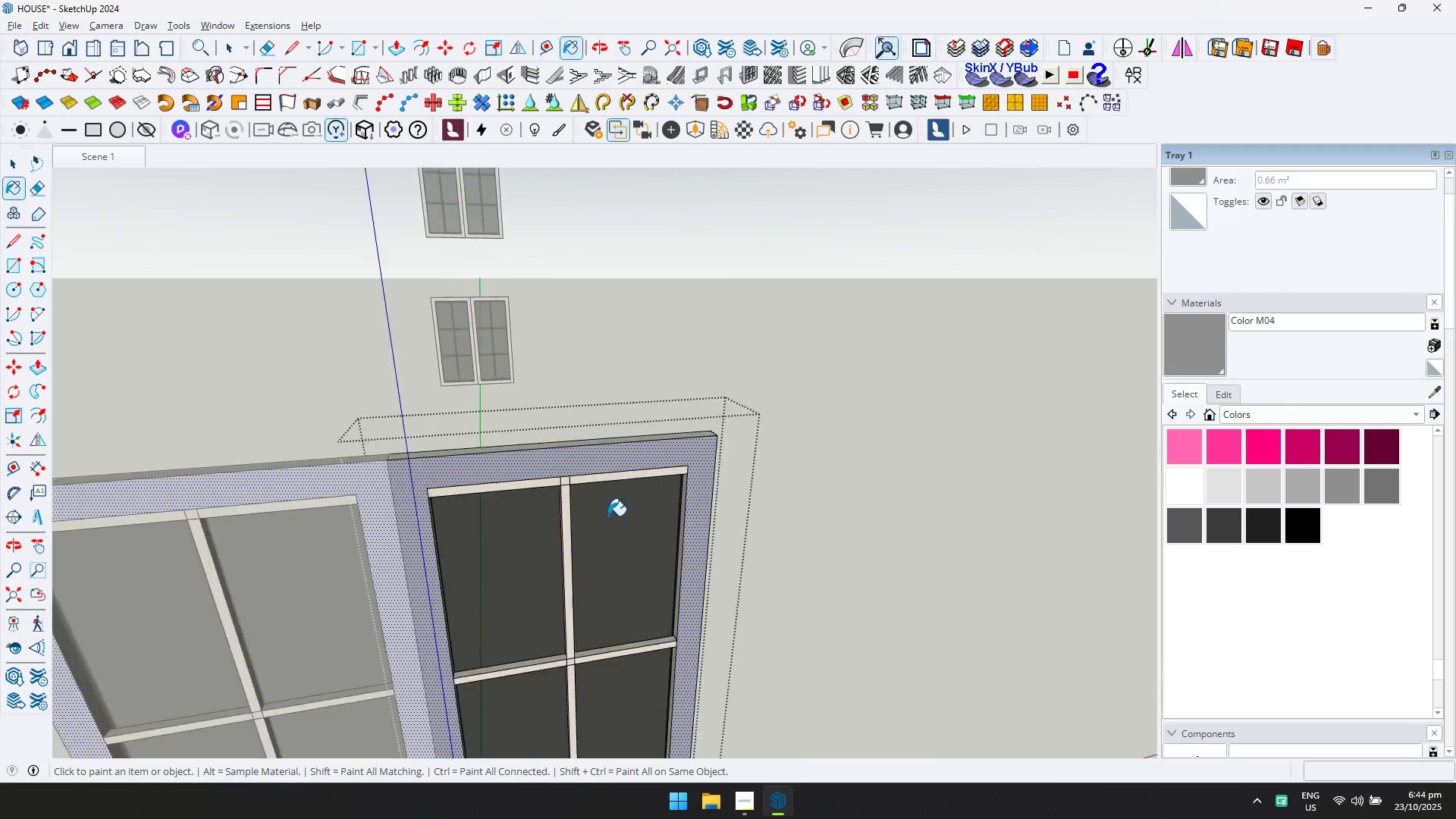 
hold_key(key=ControlLeft, duration=1.42)
left_click([579, 474])
 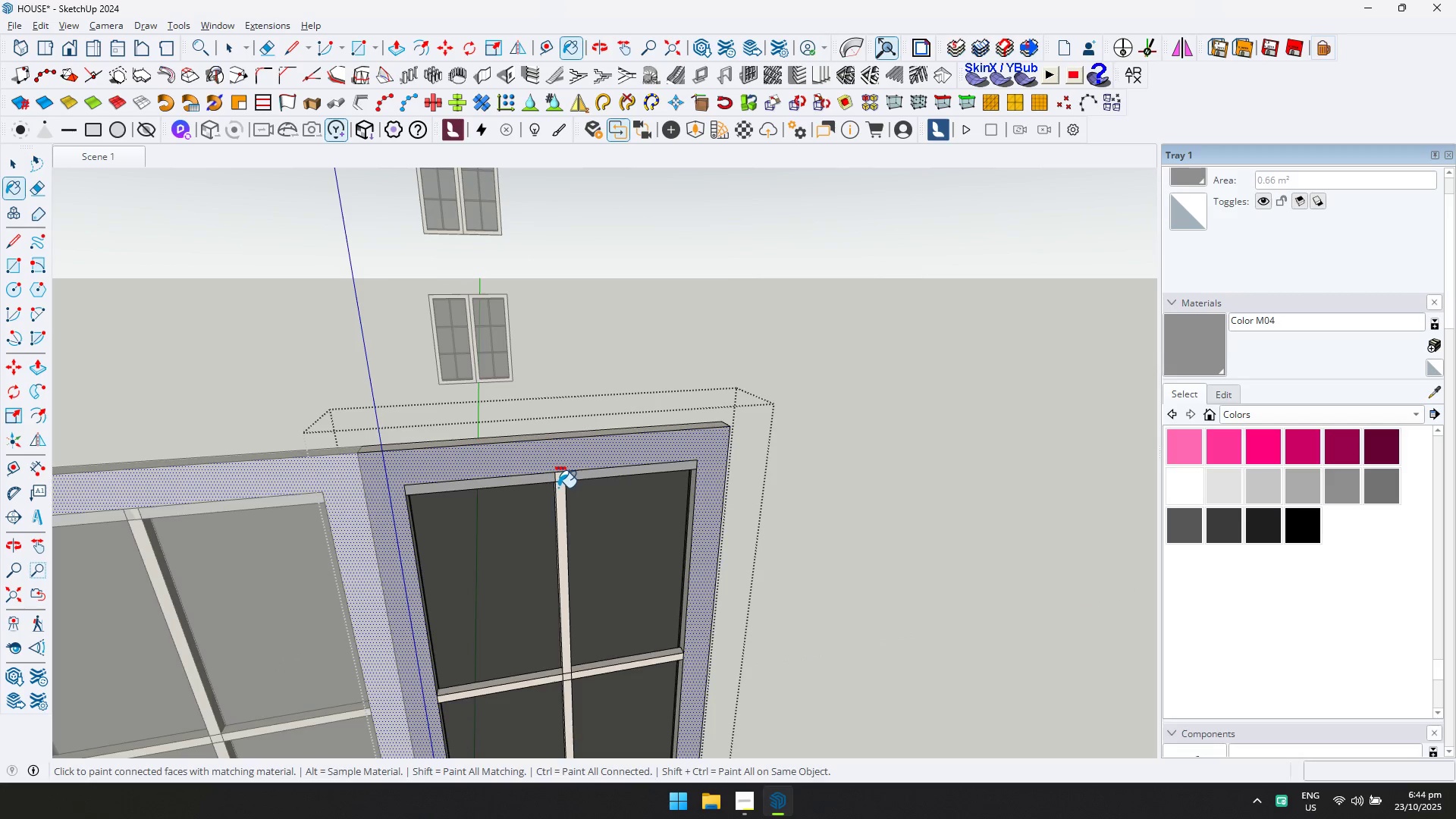 
left_click([559, 488])
 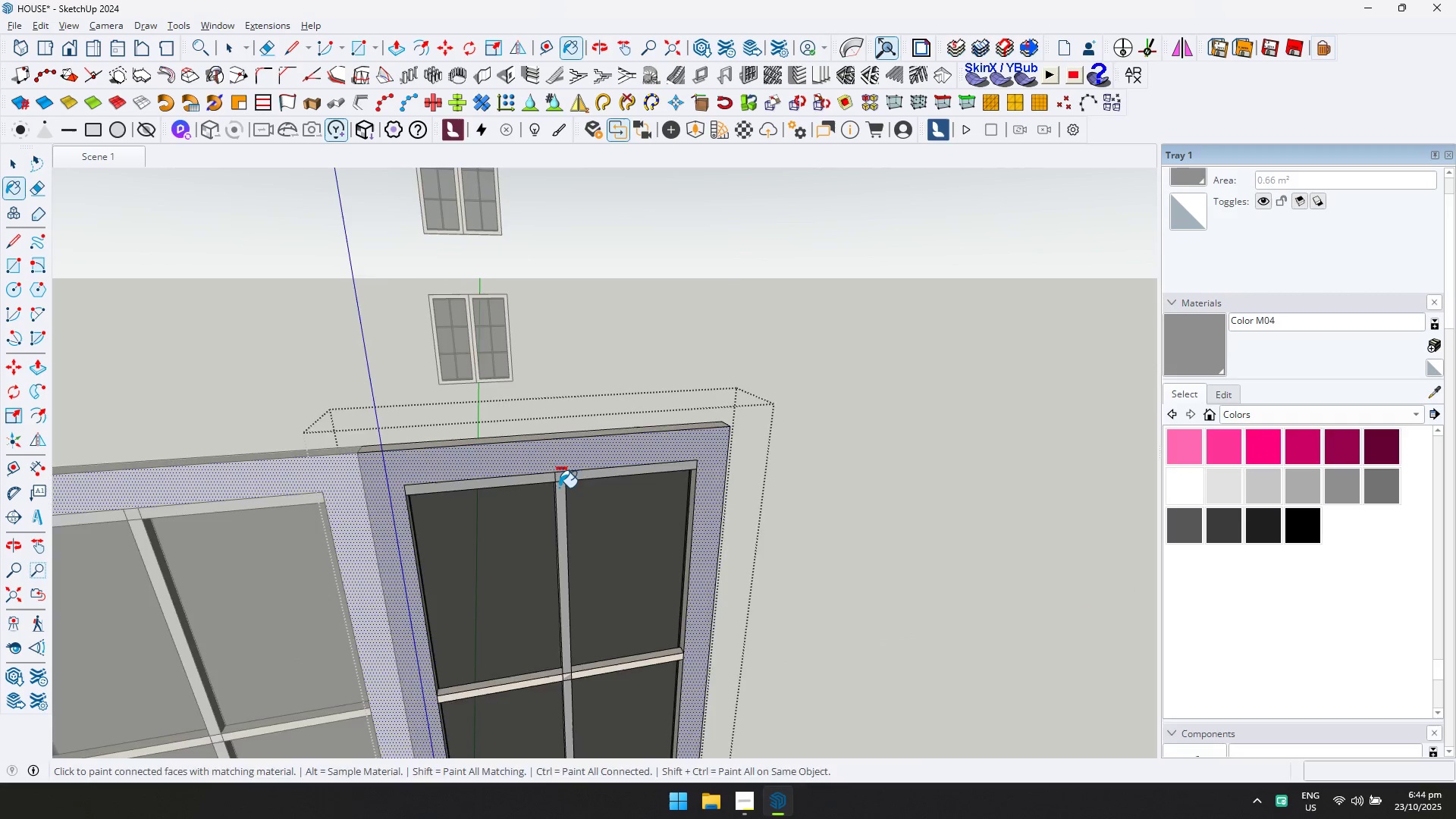 
scroll: coordinate [570, 494], scroll_direction: down, amount: 4.0
 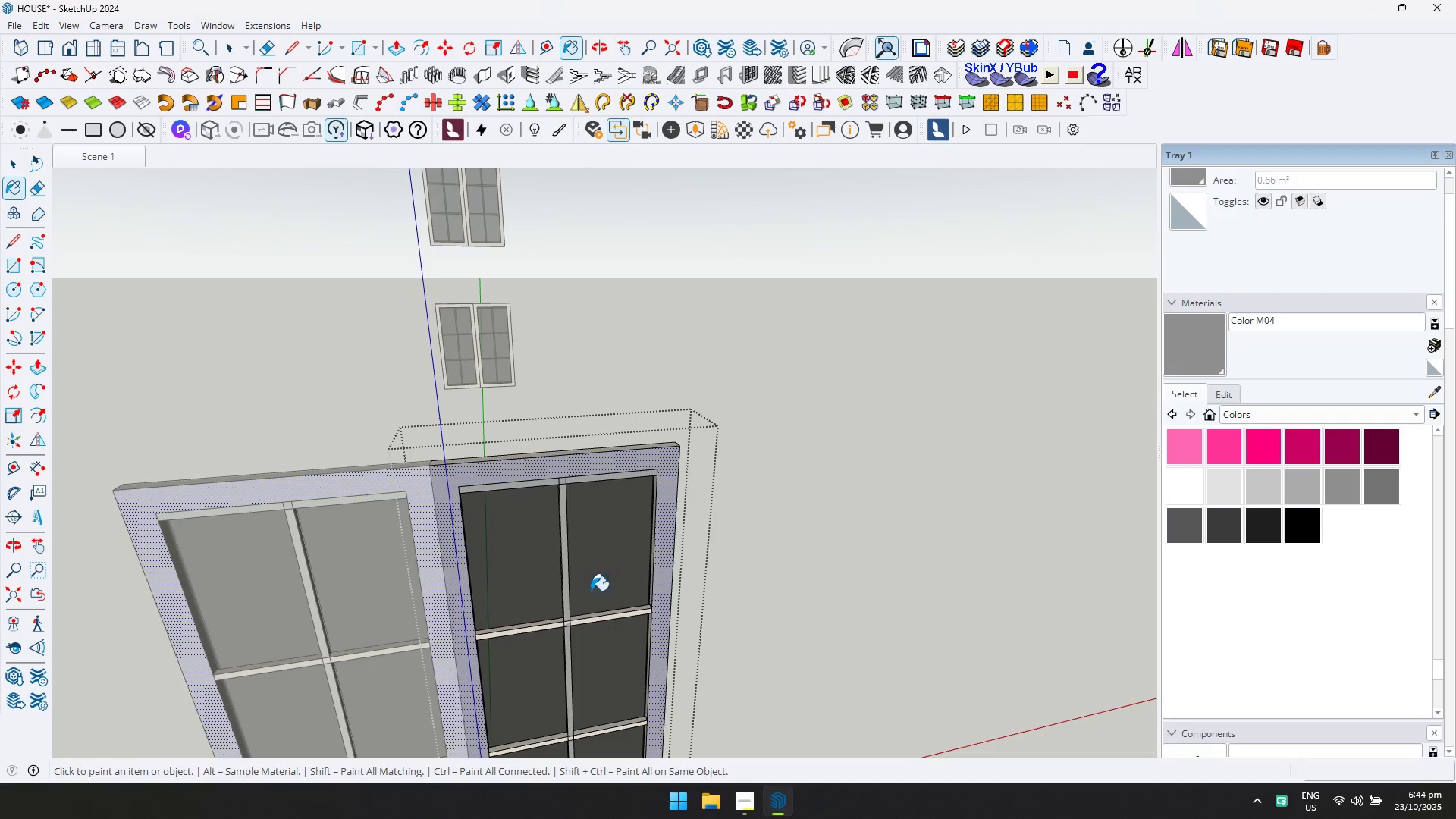 
hold_key(key=ControlLeft, duration=0.79)
left_click([588, 616])
 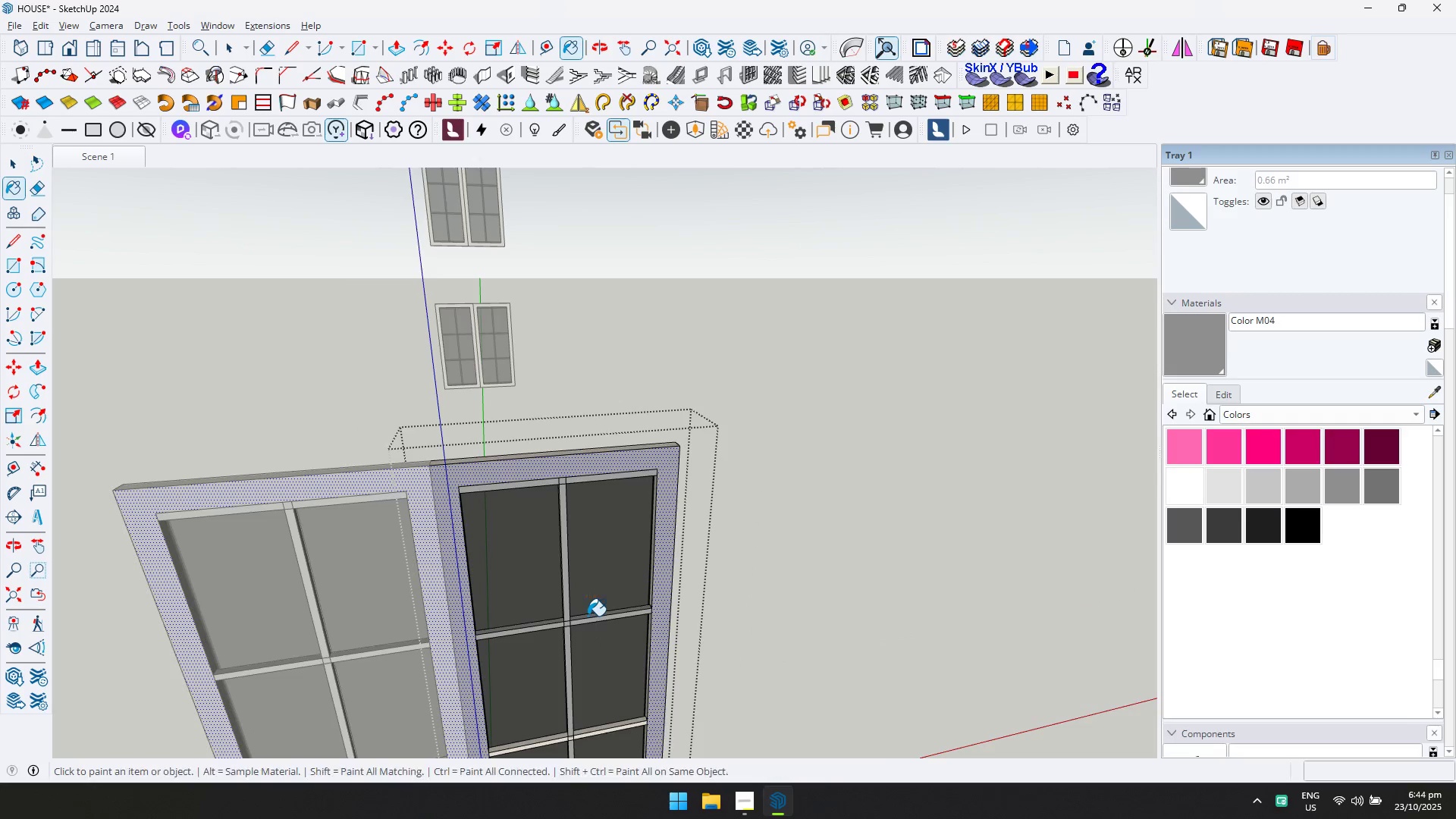 
scroll: coordinate [588, 616], scroll_direction: down, amount: 1.0
 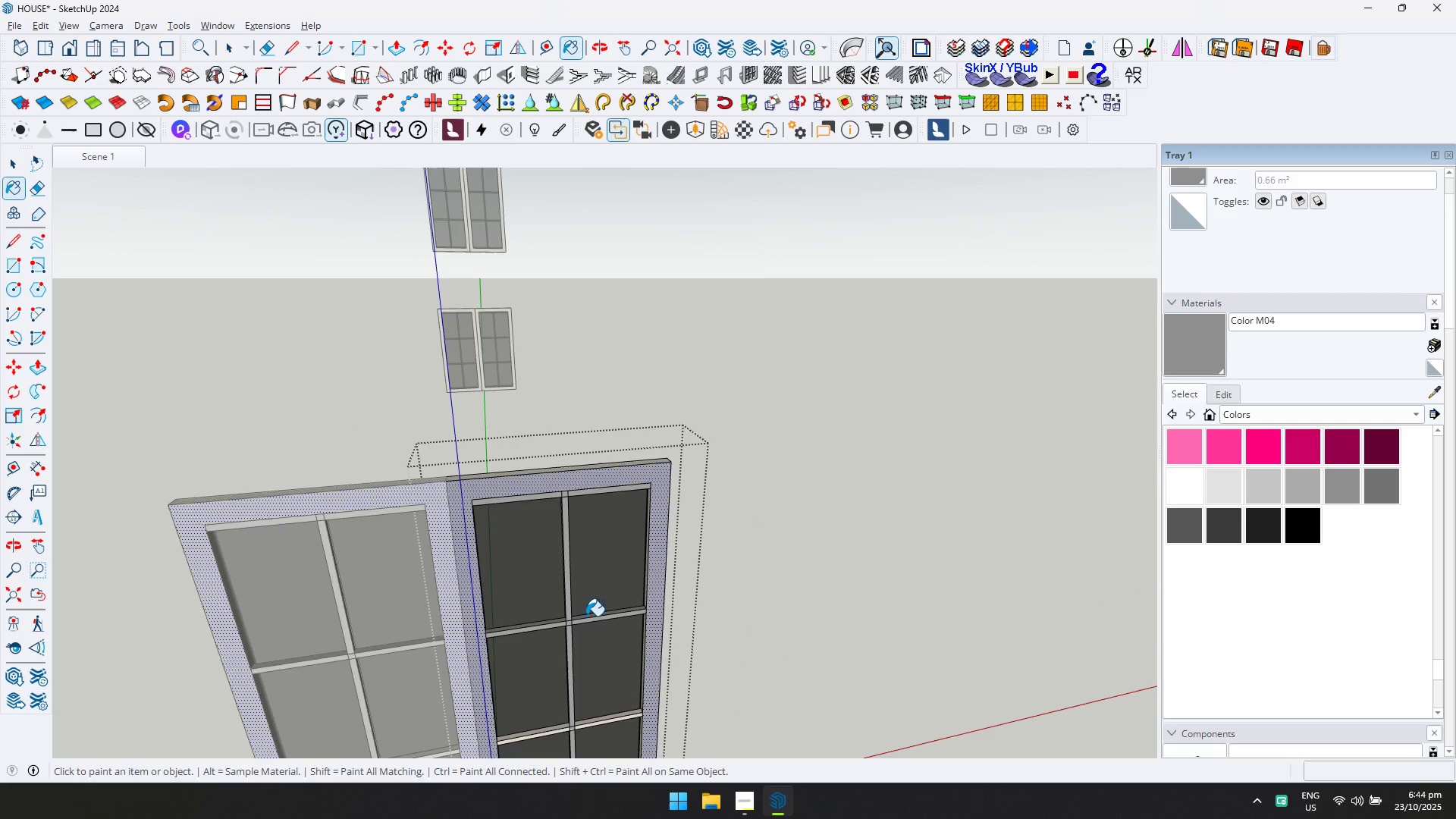 
hold_key(key=ShiftLeft, duration=0.42)
 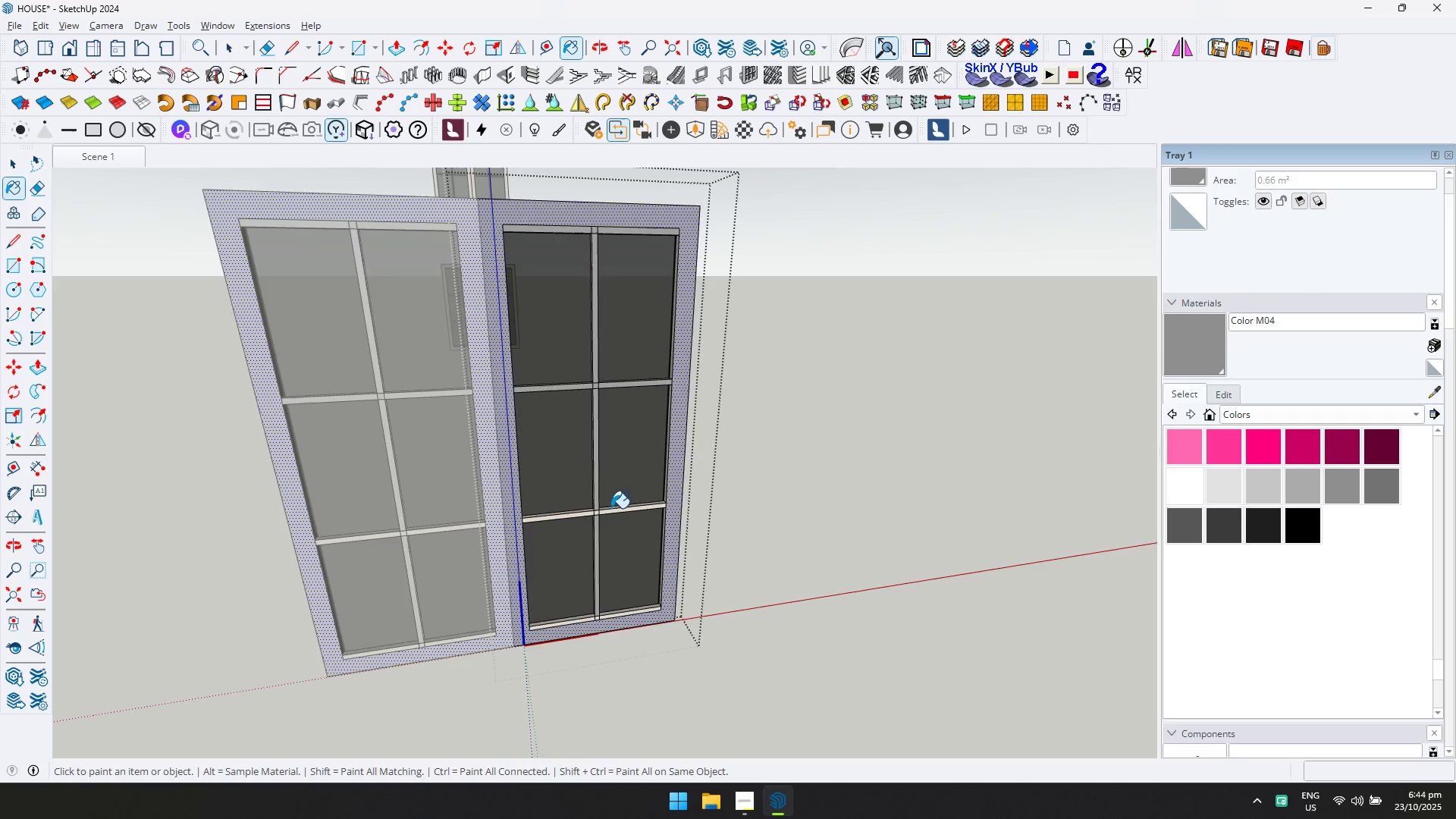 
scroll: coordinate [610, 509], scroll_direction: up, amount: 3.0
 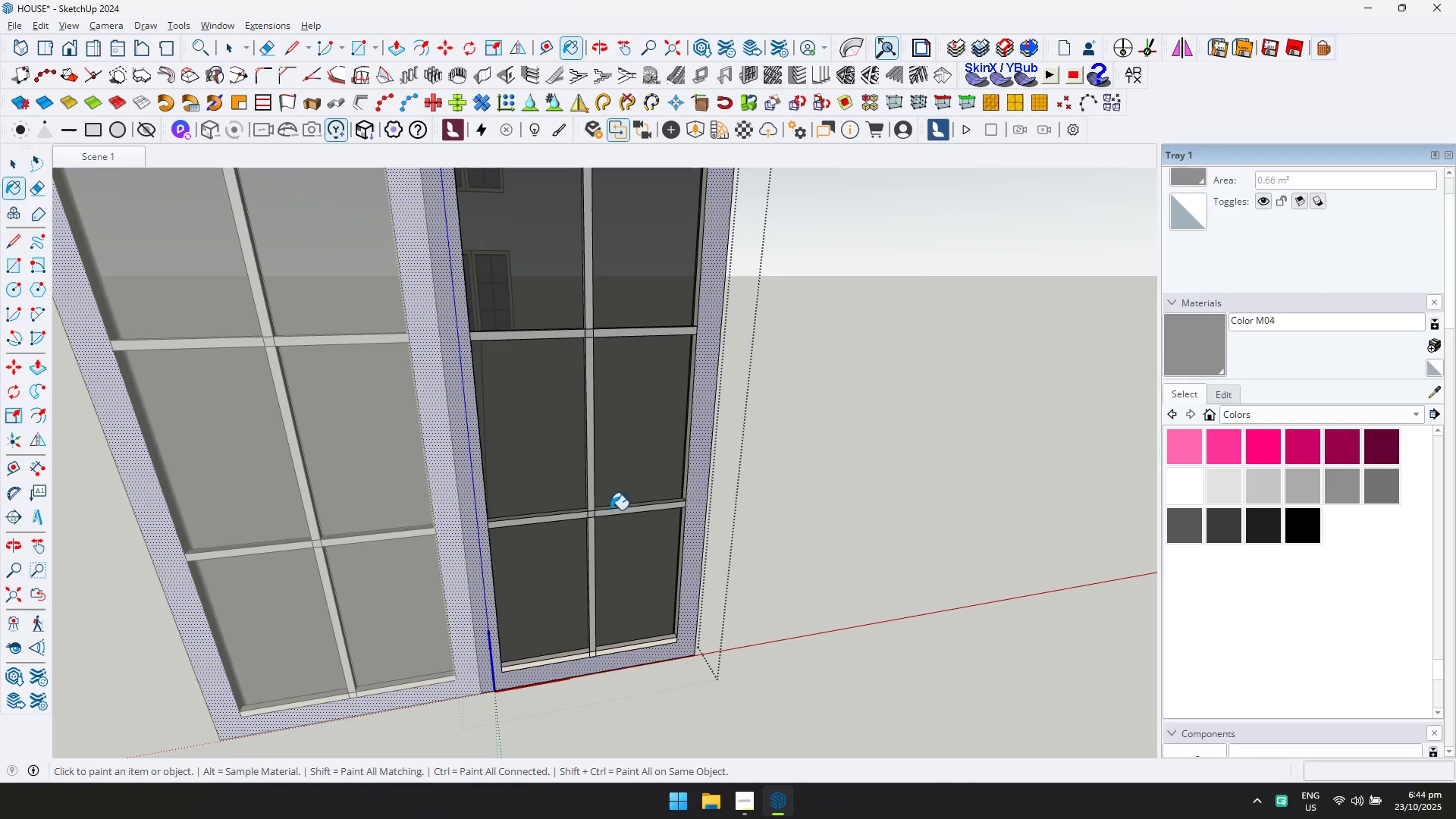 
hold_key(key=ControlLeft, duration=0.51)
left_click([610, 510])
 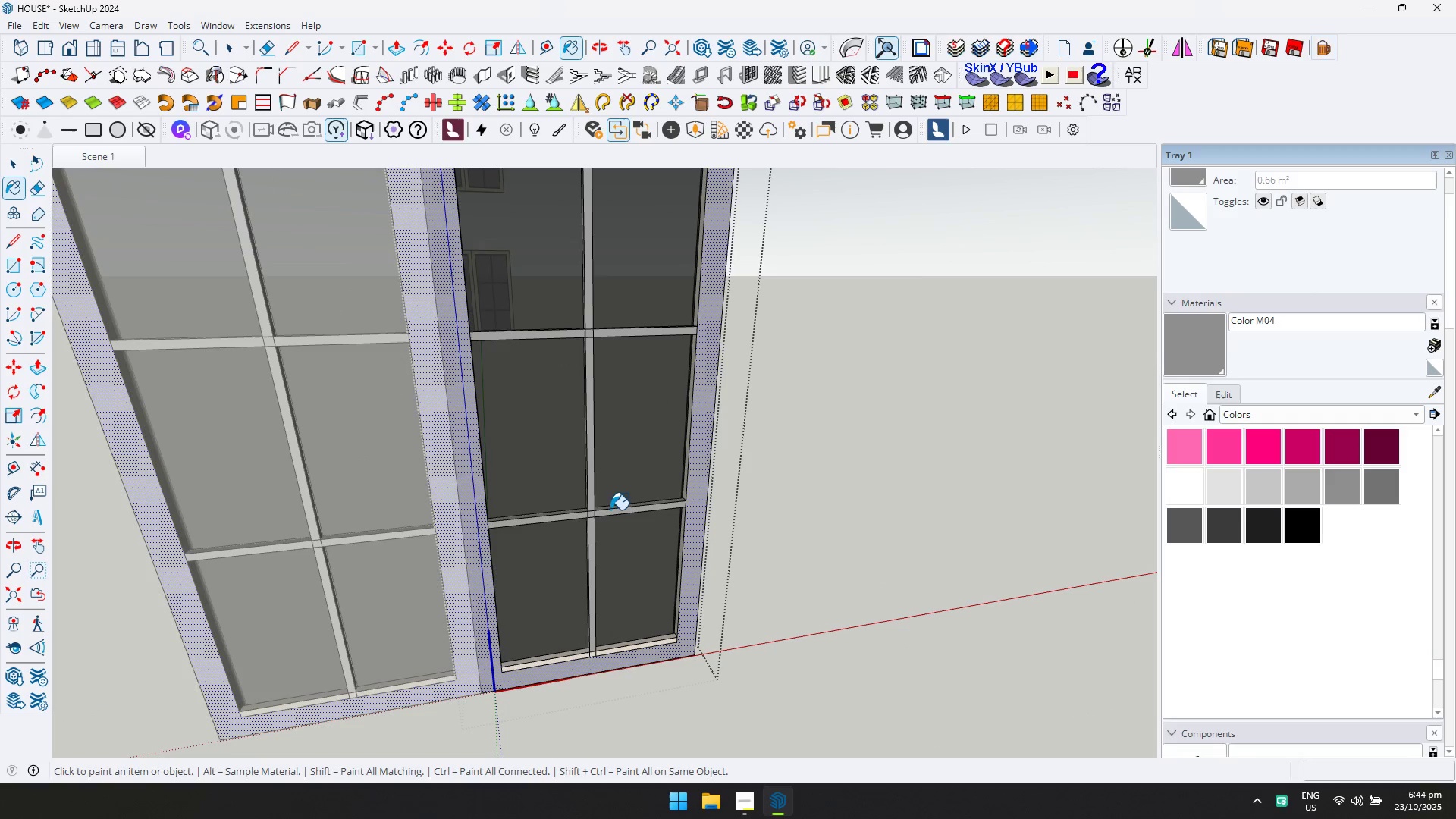 
key(Escape)
 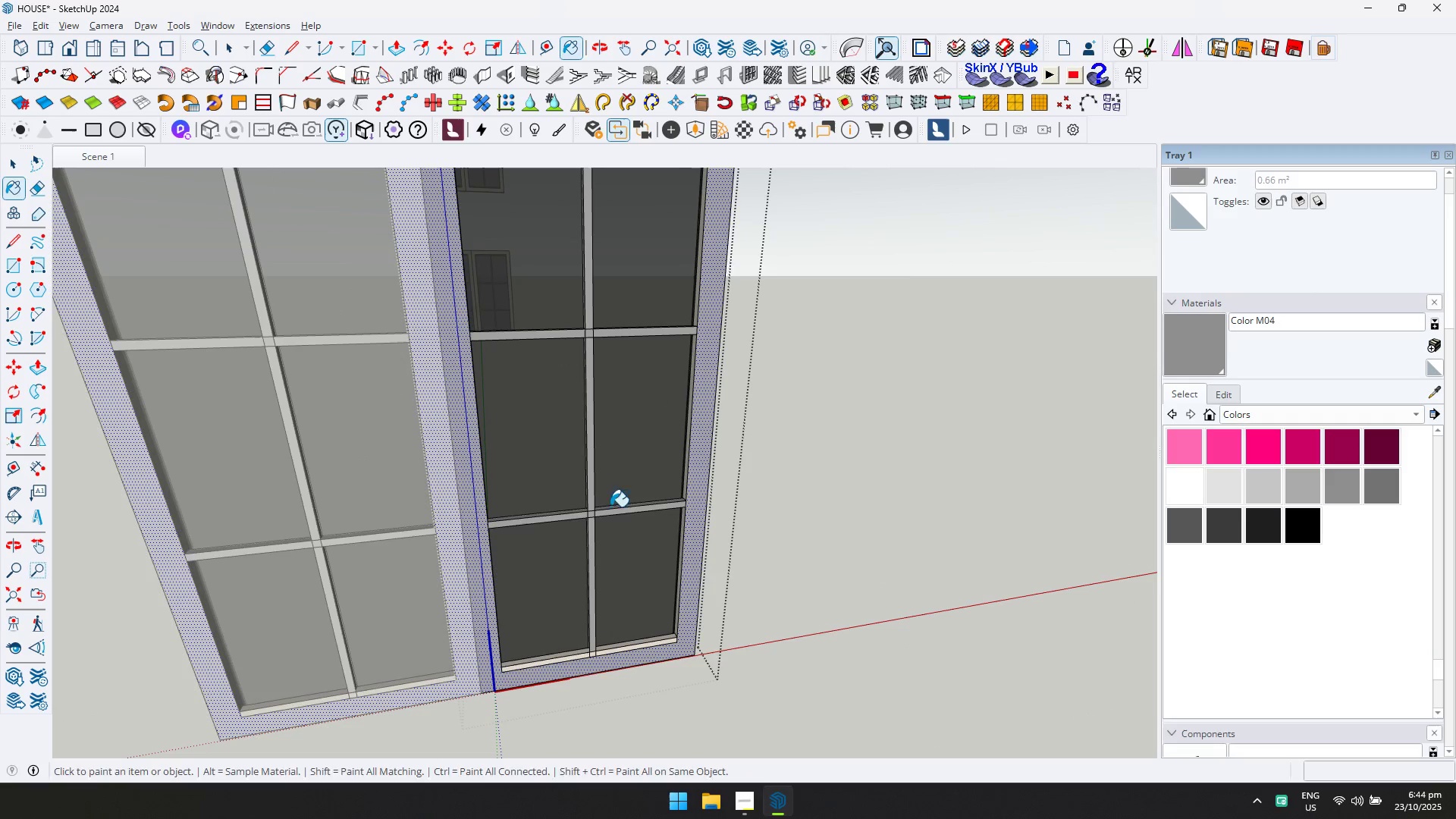 
key(Space)
 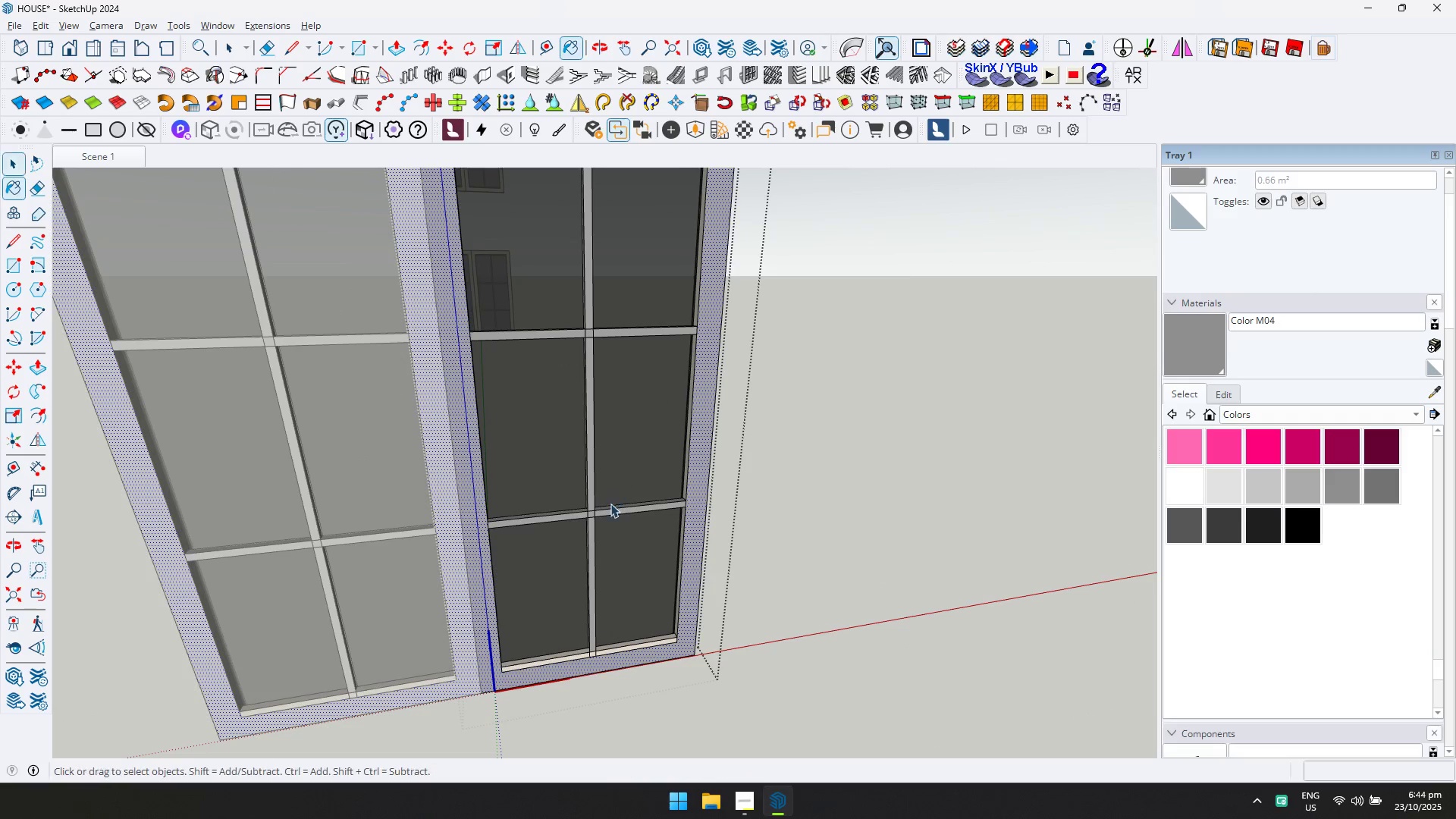 
key(Escape)
 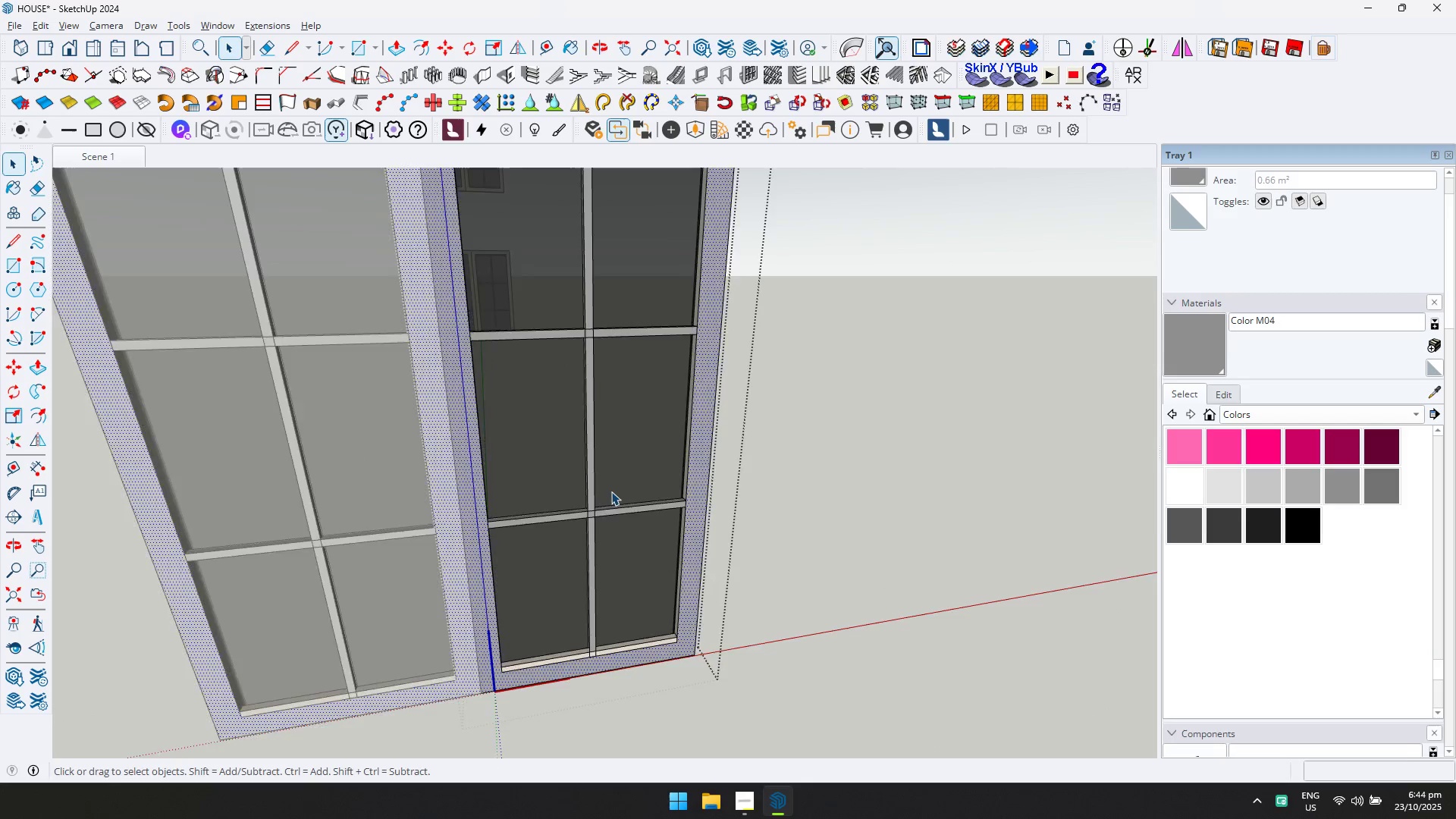 
scroll: coordinate [645, 434], scroll_direction: down, amount: 16.0
 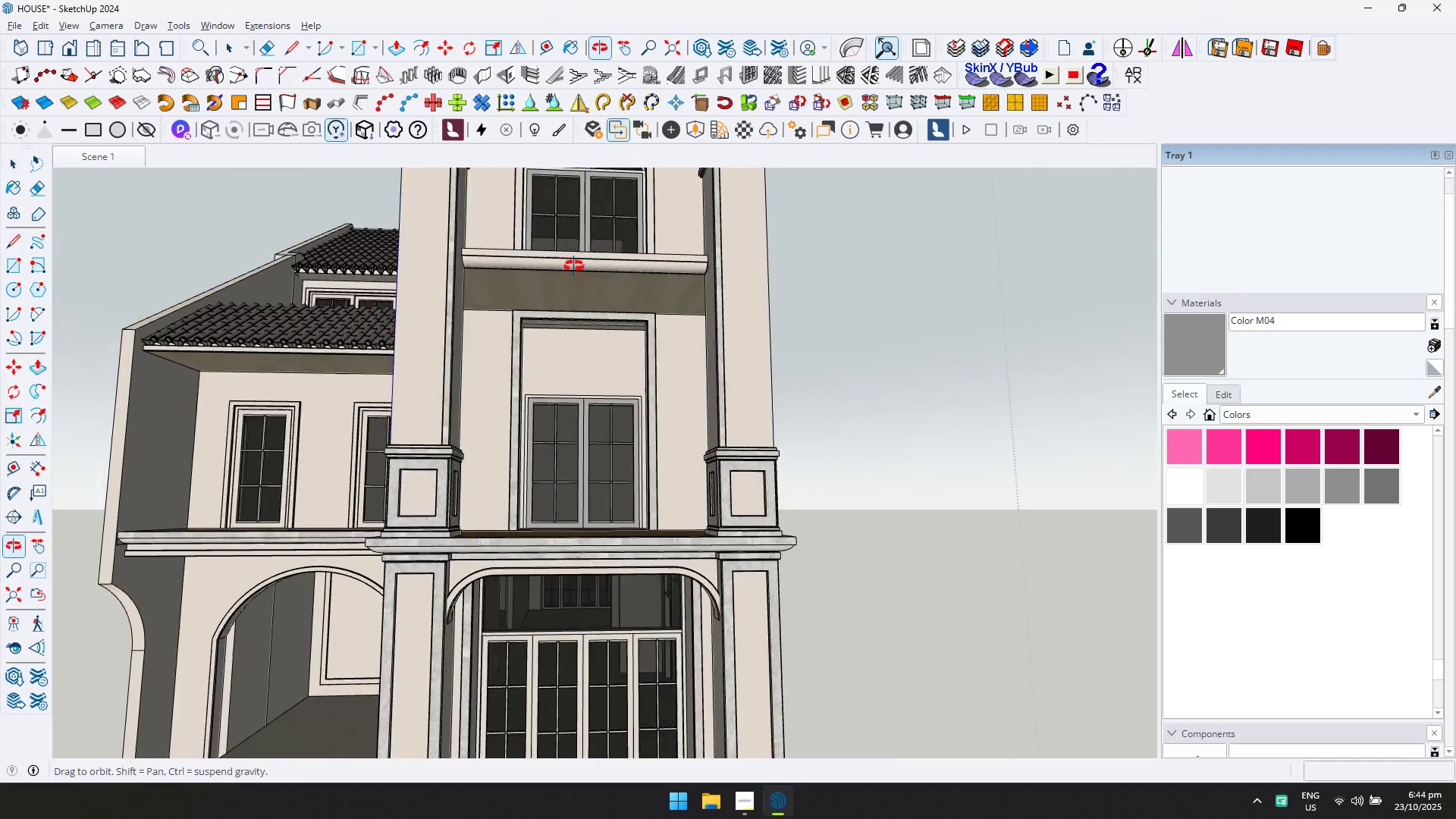 
key(Escape)
 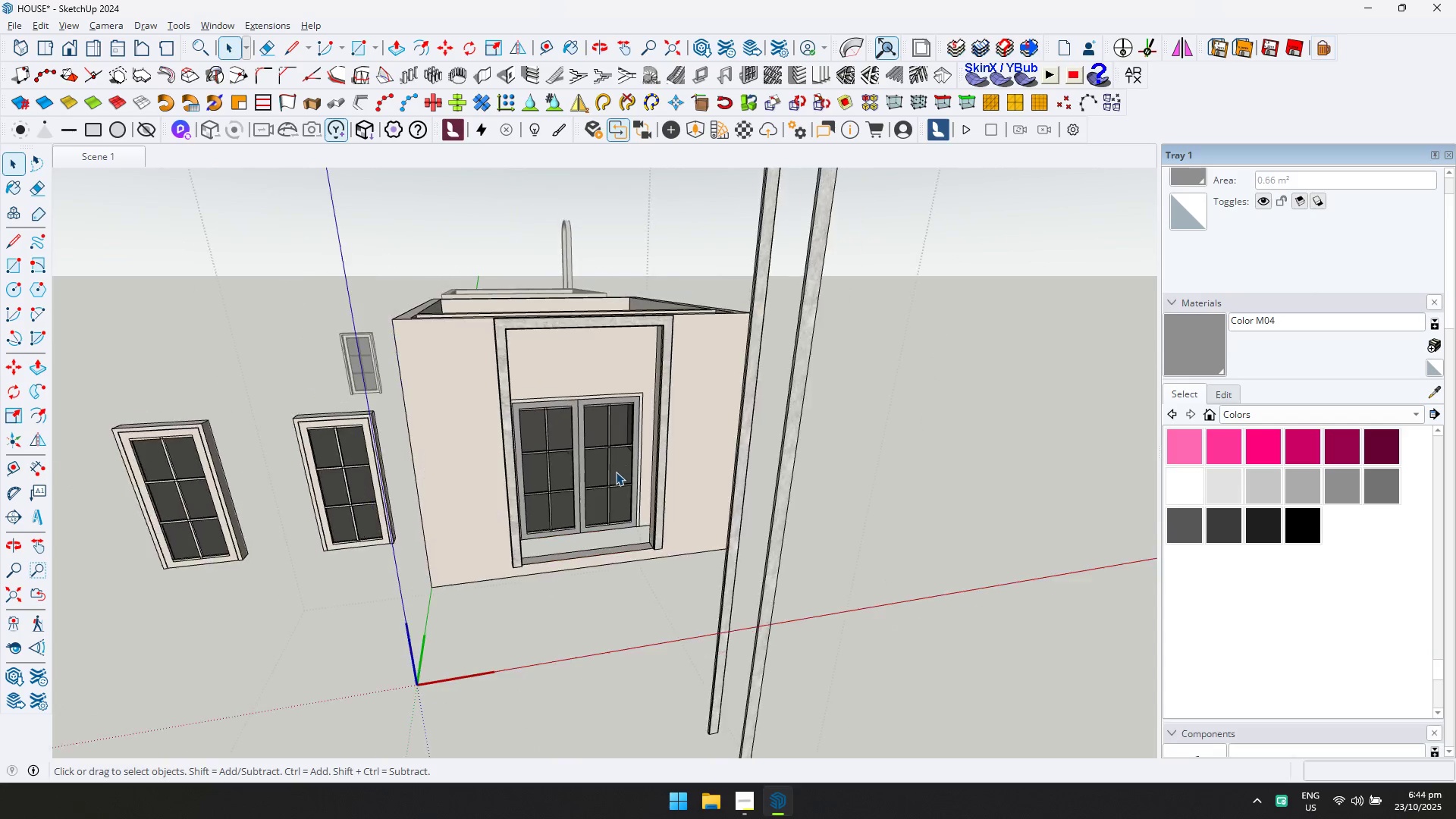 
key(Escape)
 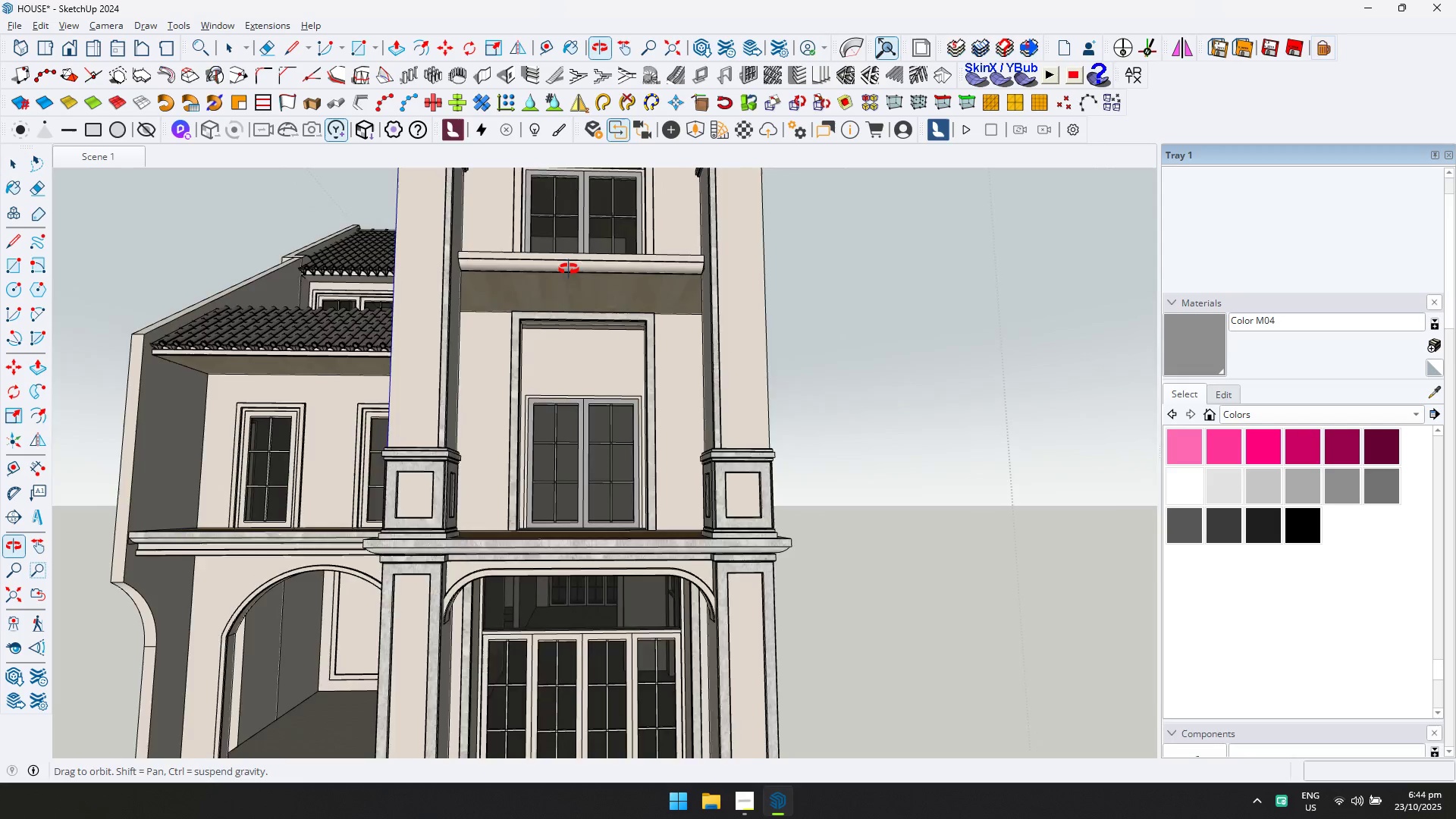 
scroll: coordinate [649, 397], scroll_direction: up, amount: 6.0
 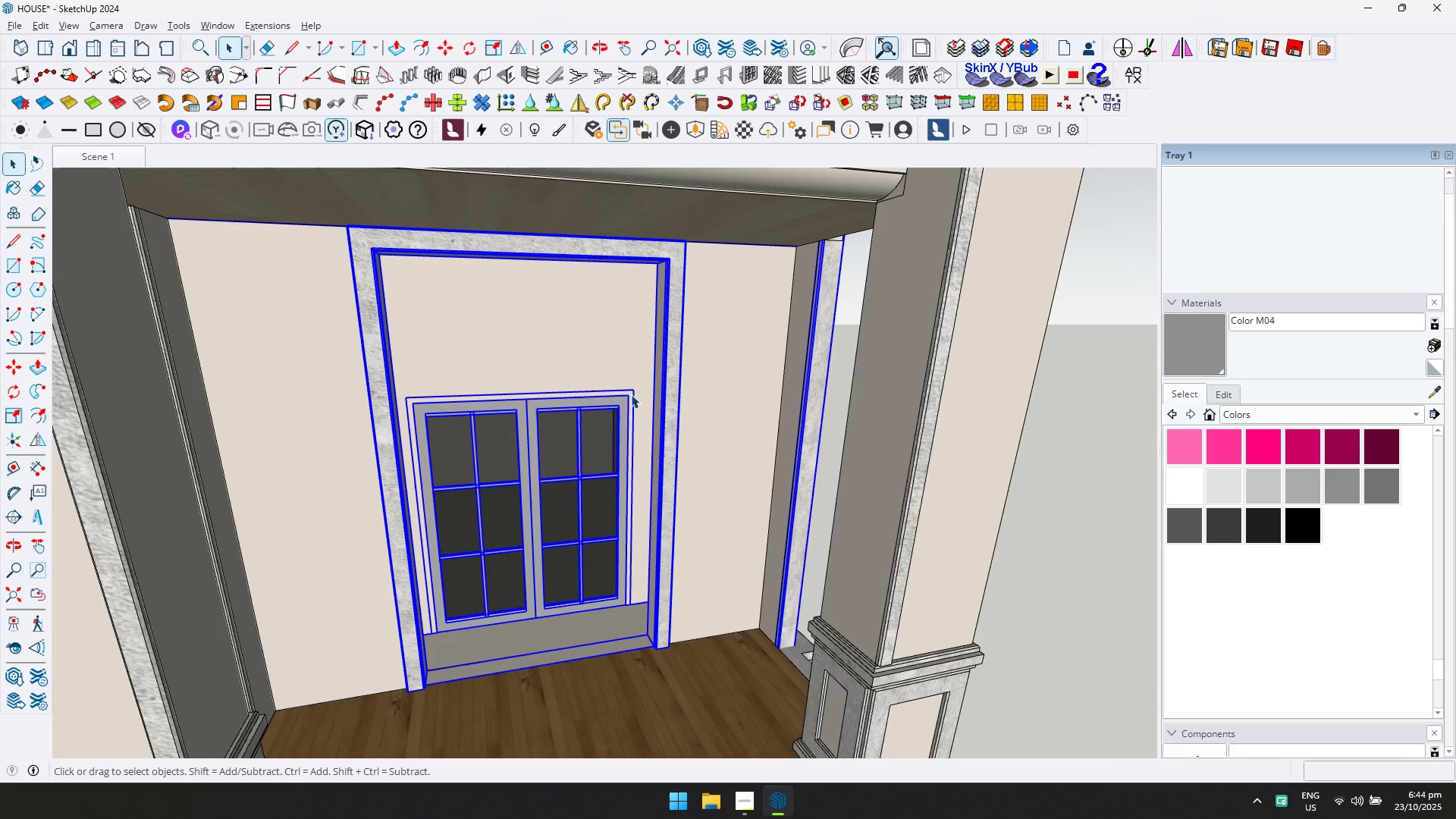 
double_click([631, 394])
 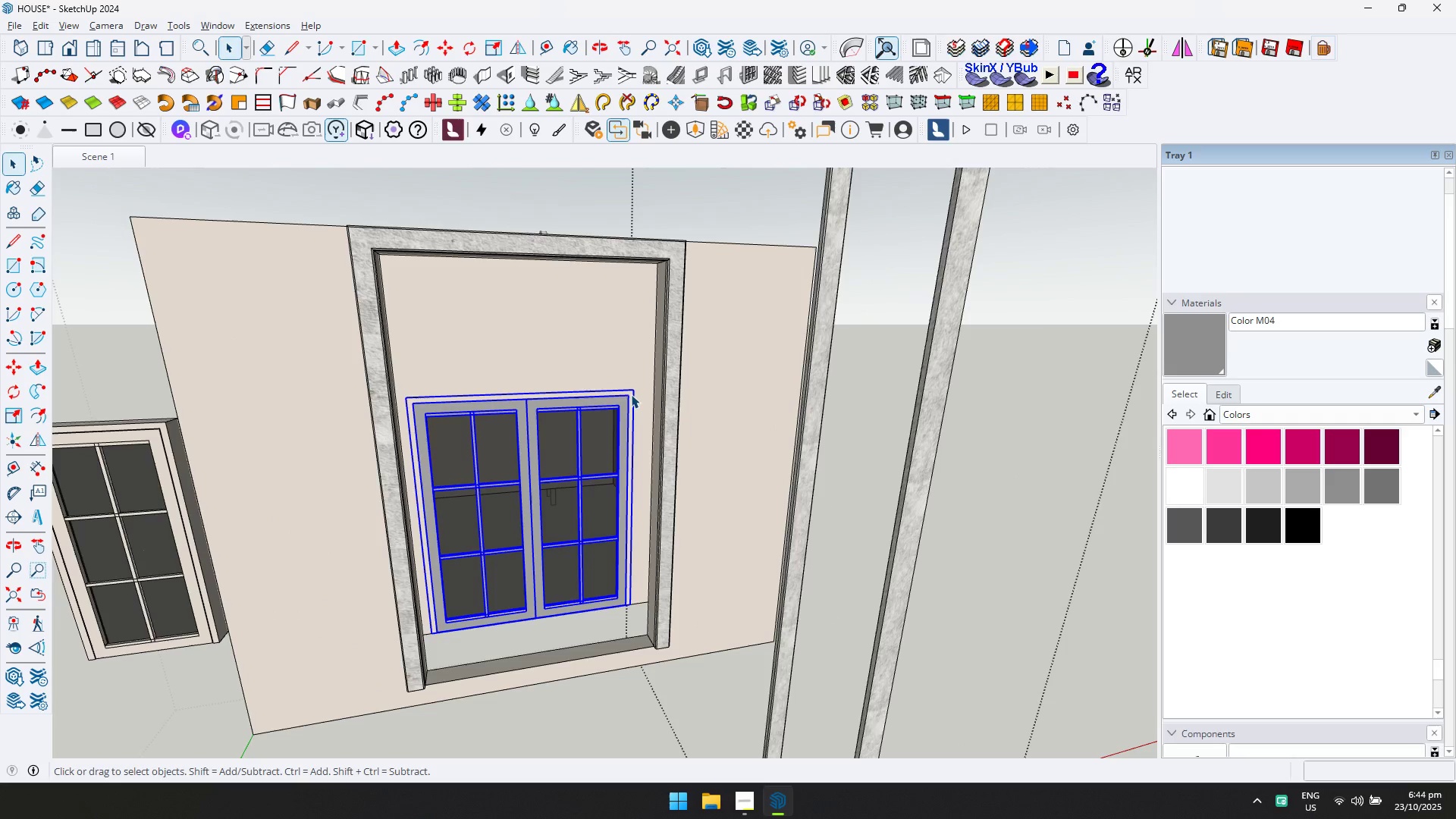 
triple_click([631, 394])
 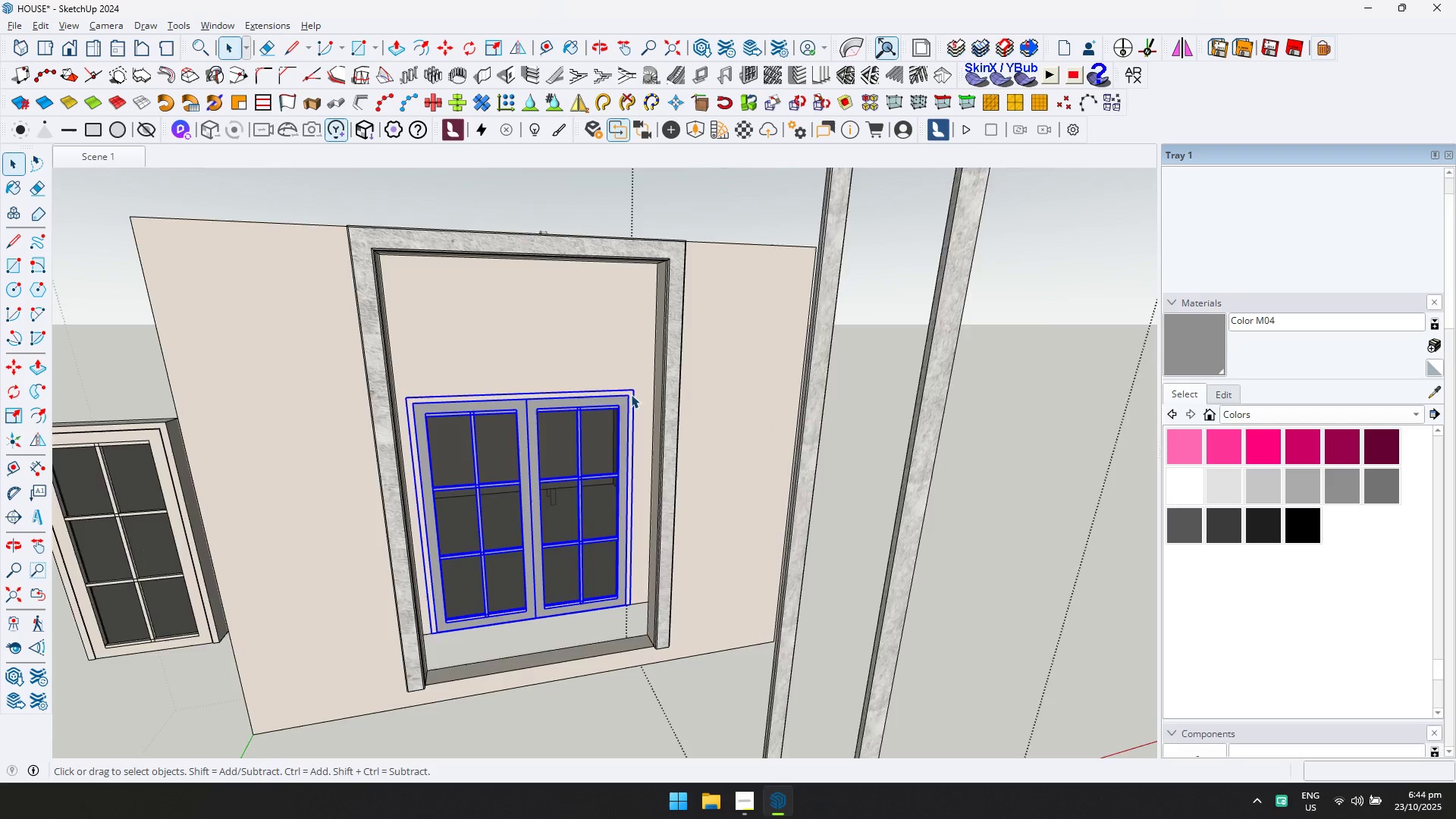 
triple_click([631, 394])
 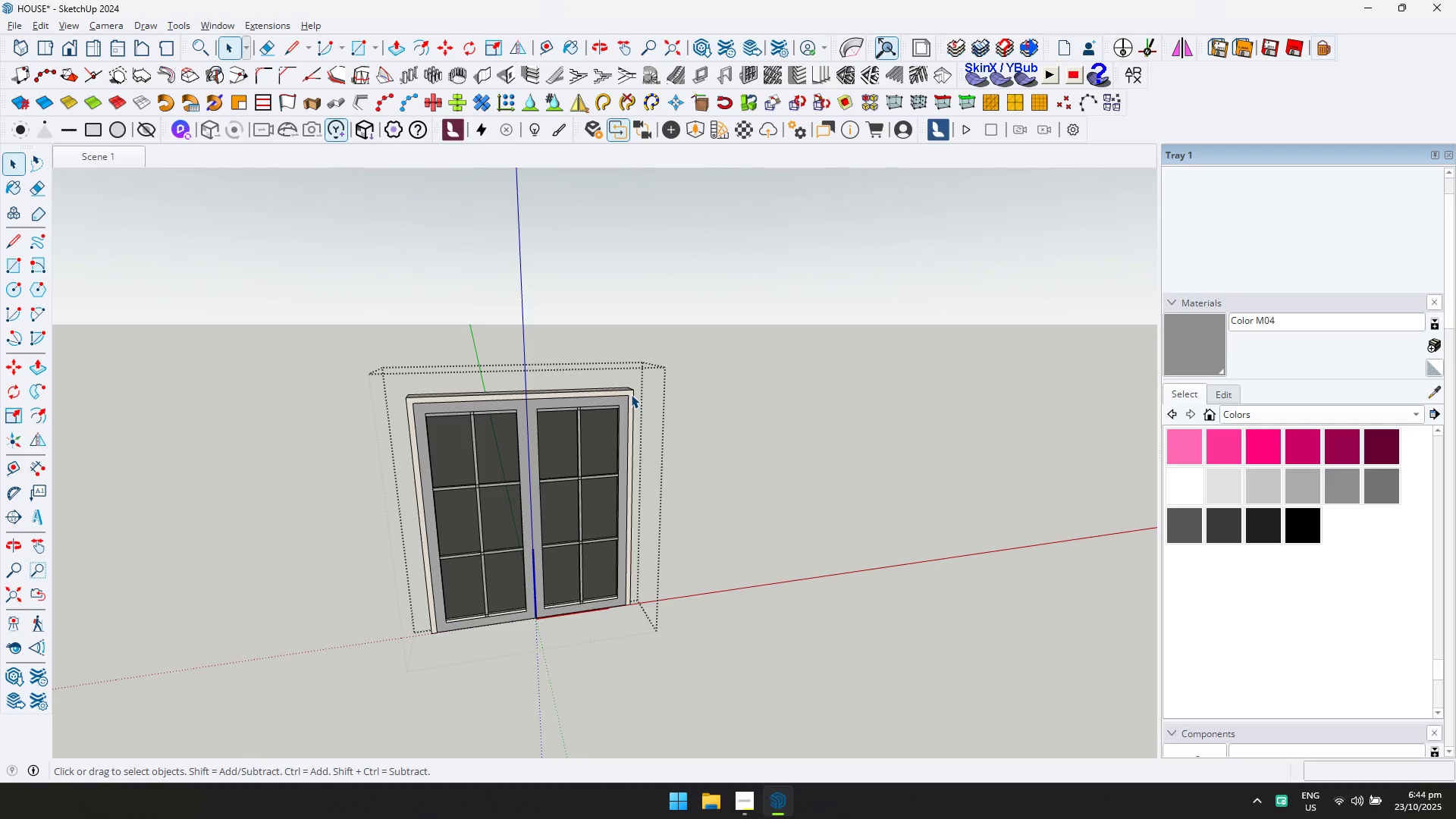 
triple_click([631, 394])
 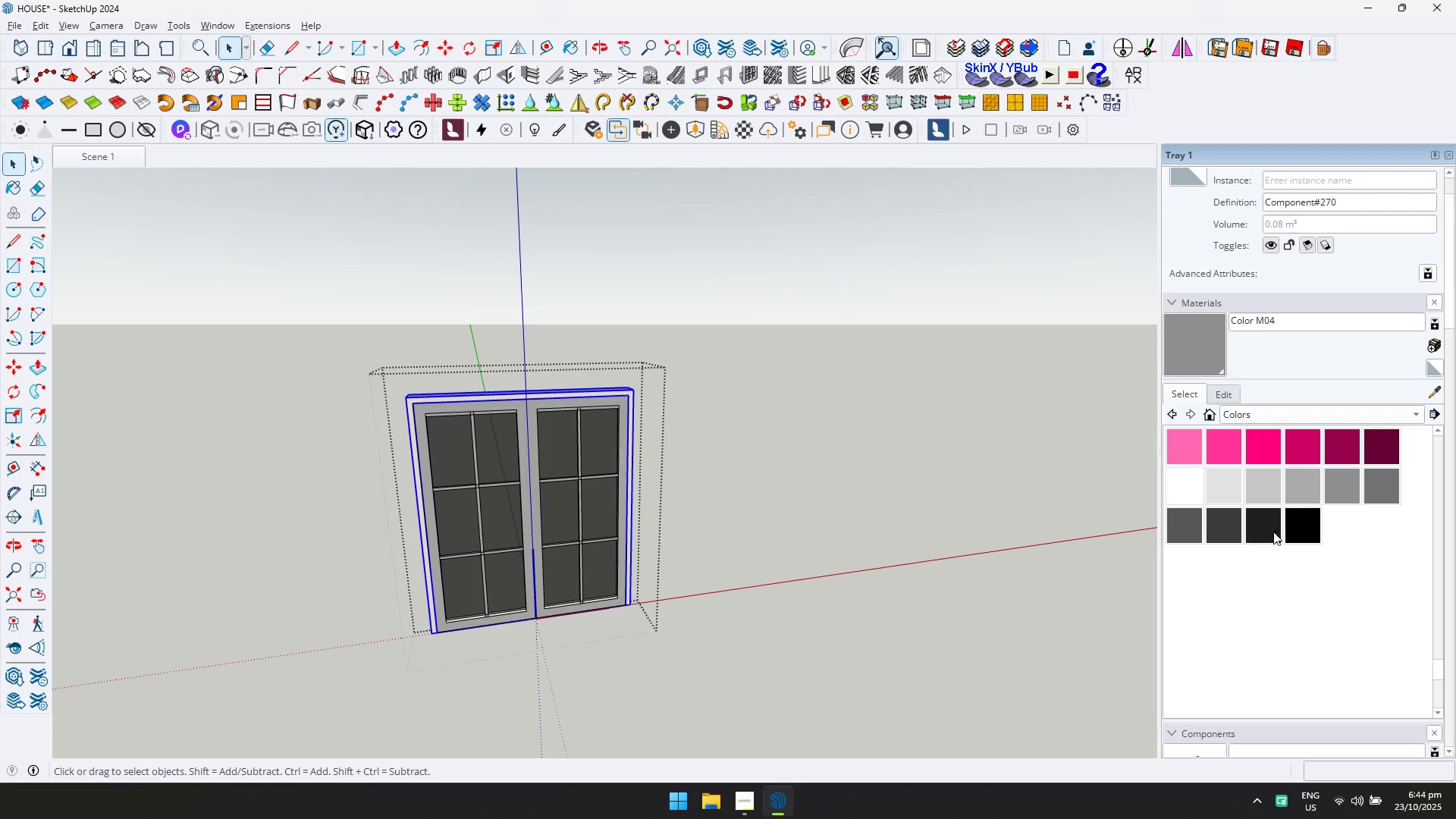 
left_click([1257, 531])
 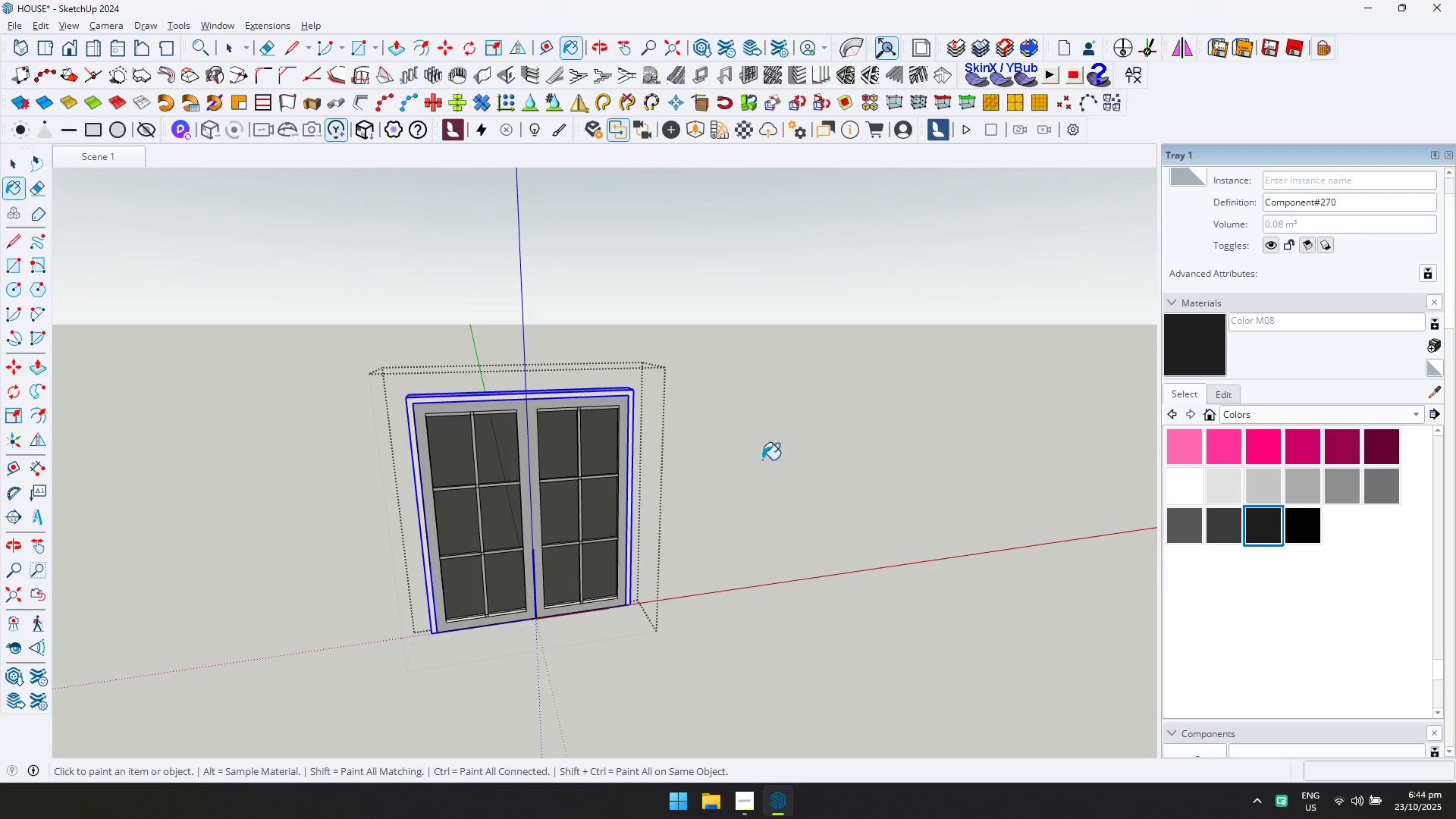 
scroll: coordinate [595, 425], scroll_direction: up, amount: 4.0
 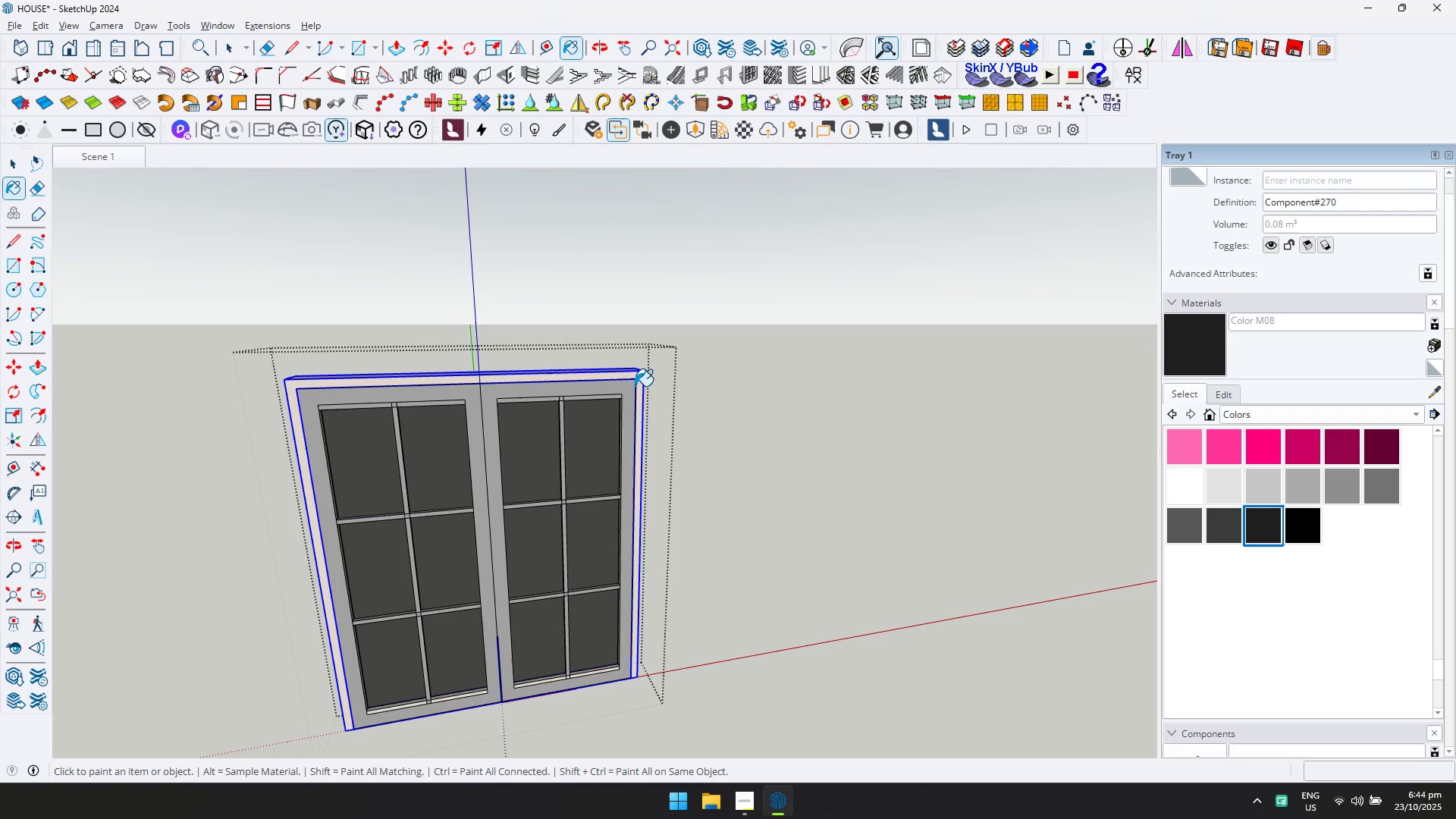 
left_click([637, 384])
 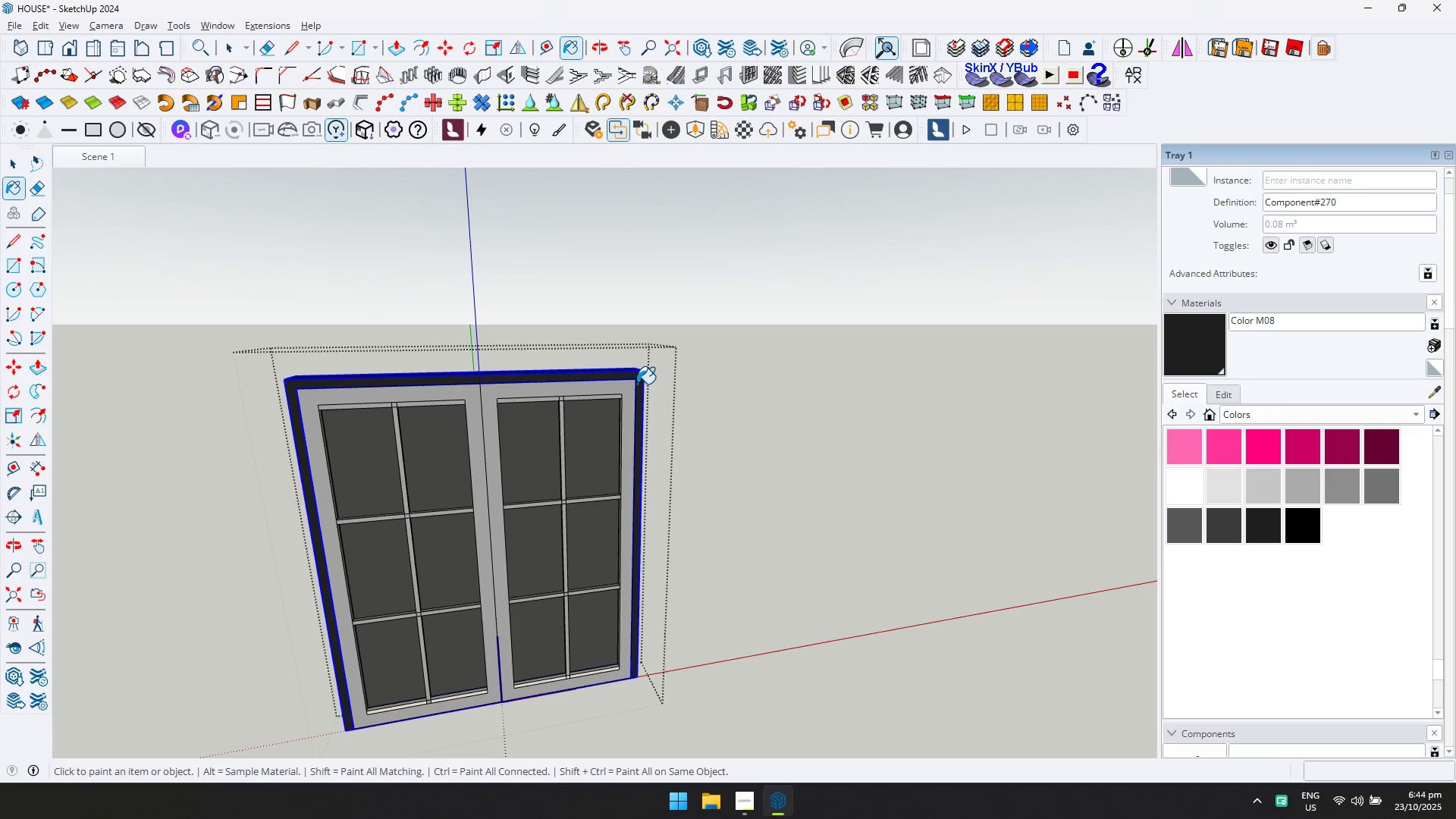 
key(Escape)
 